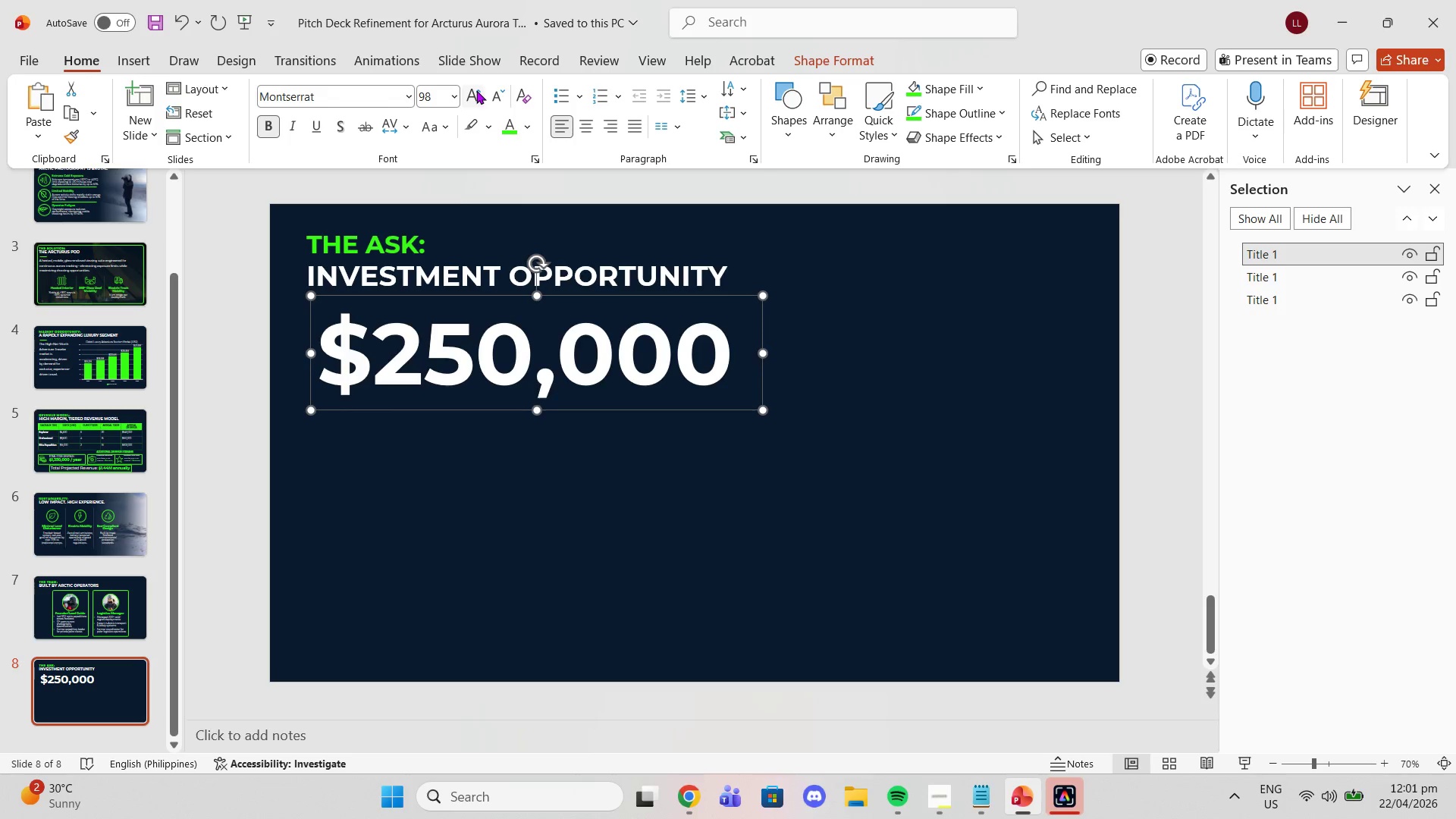 
double_click([476, 90])
 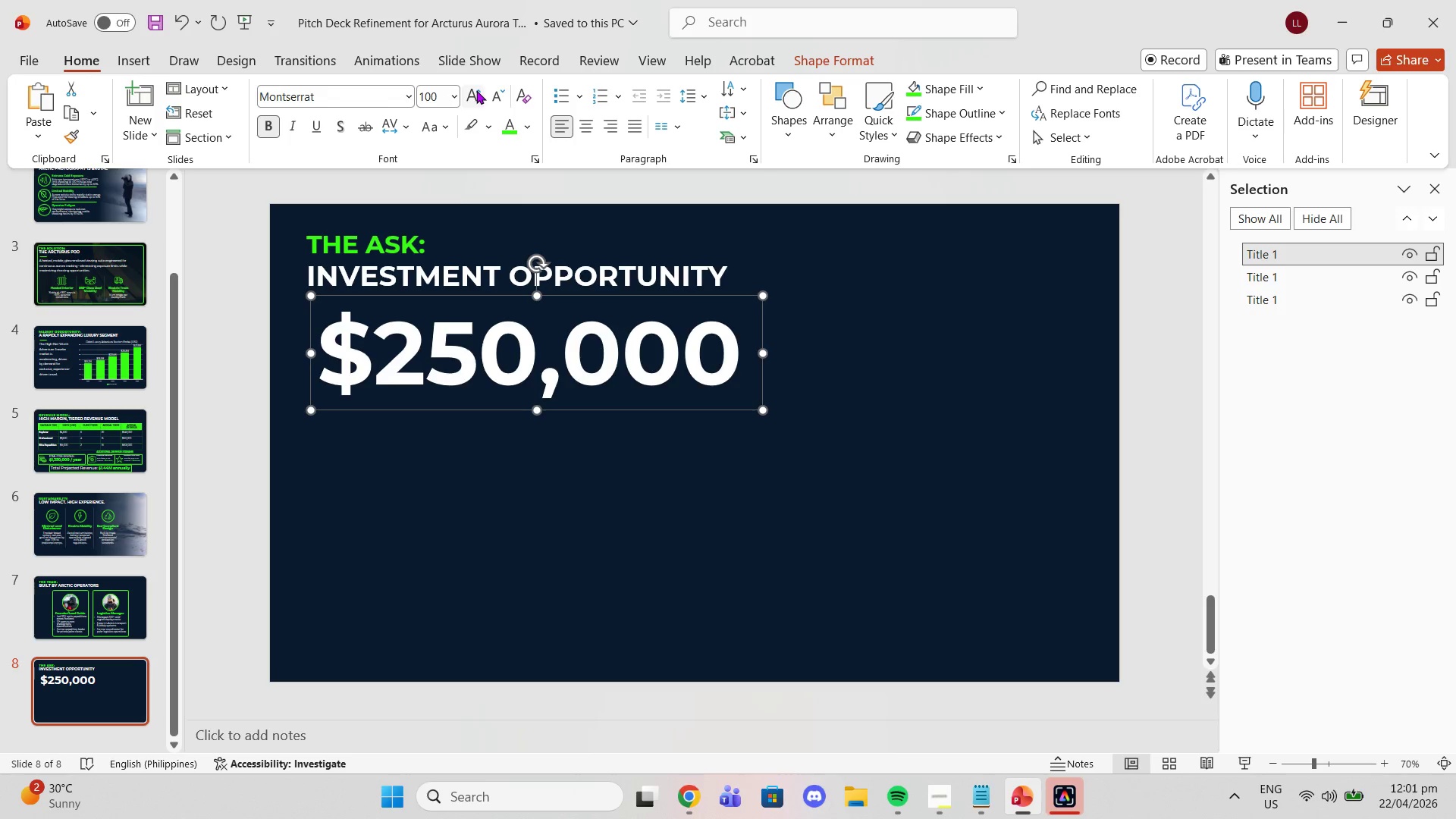 
triple_click([476, 90])
 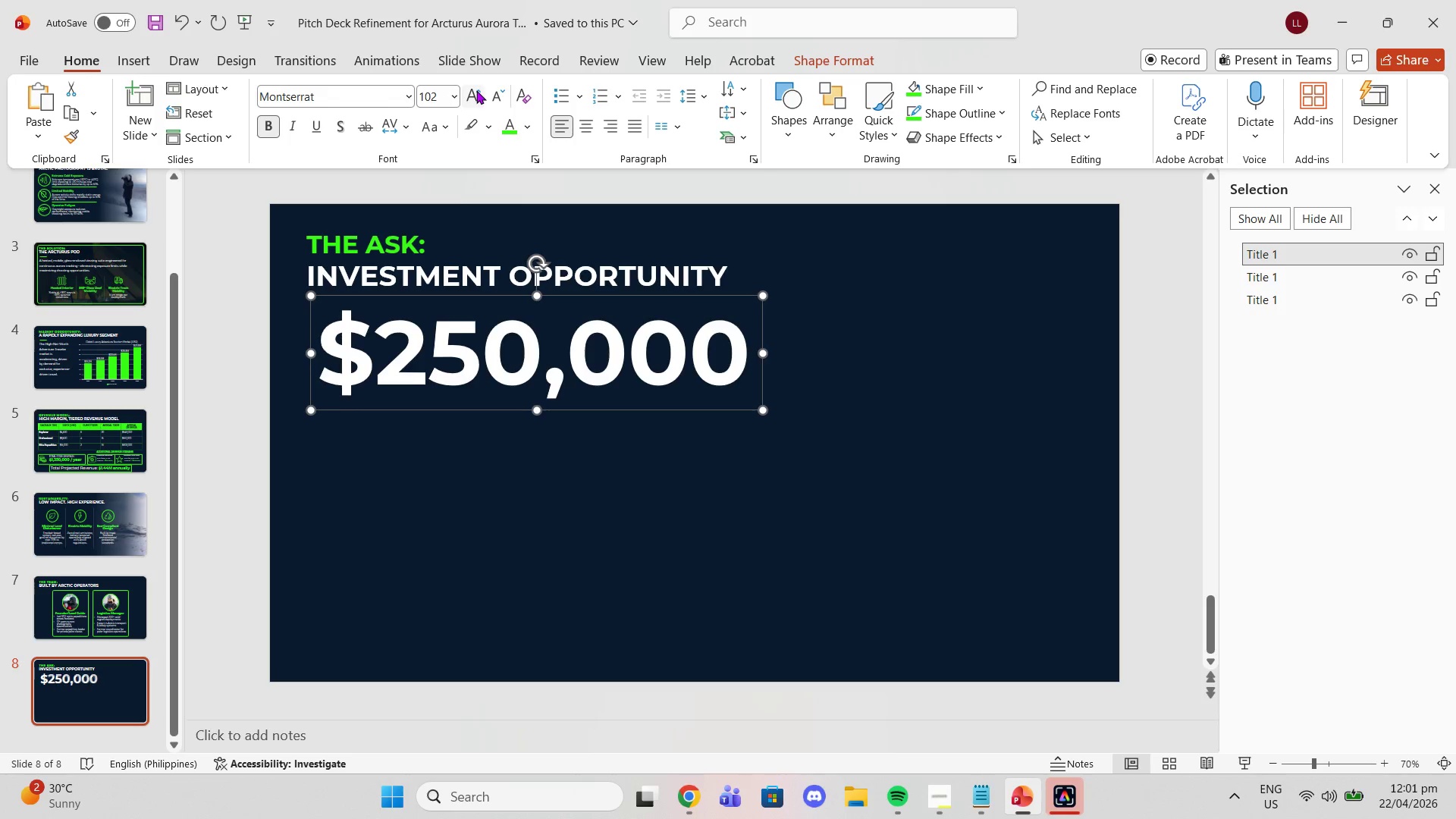 
left_click([476, 90])
 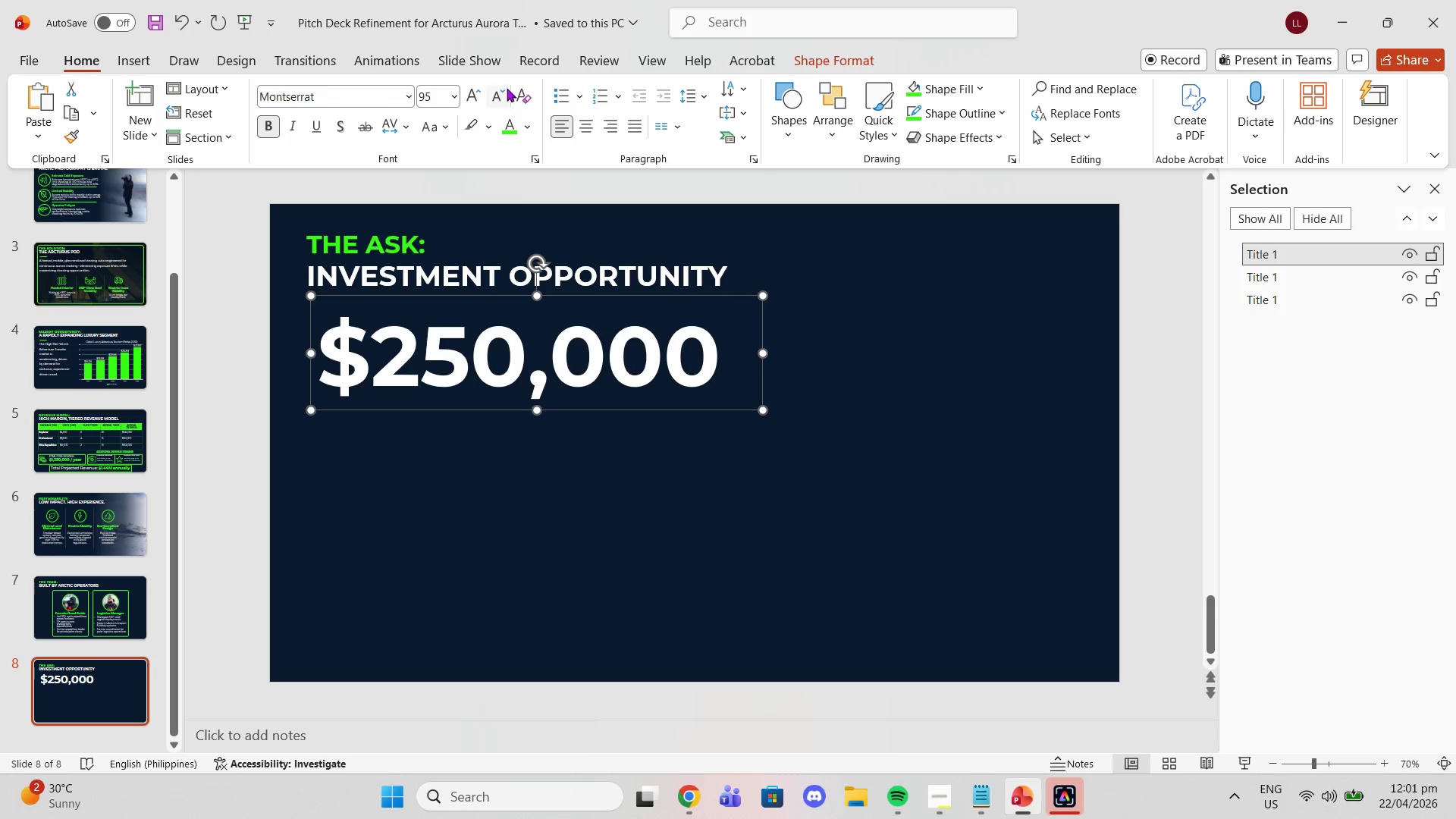 
left_click([507, 88])
 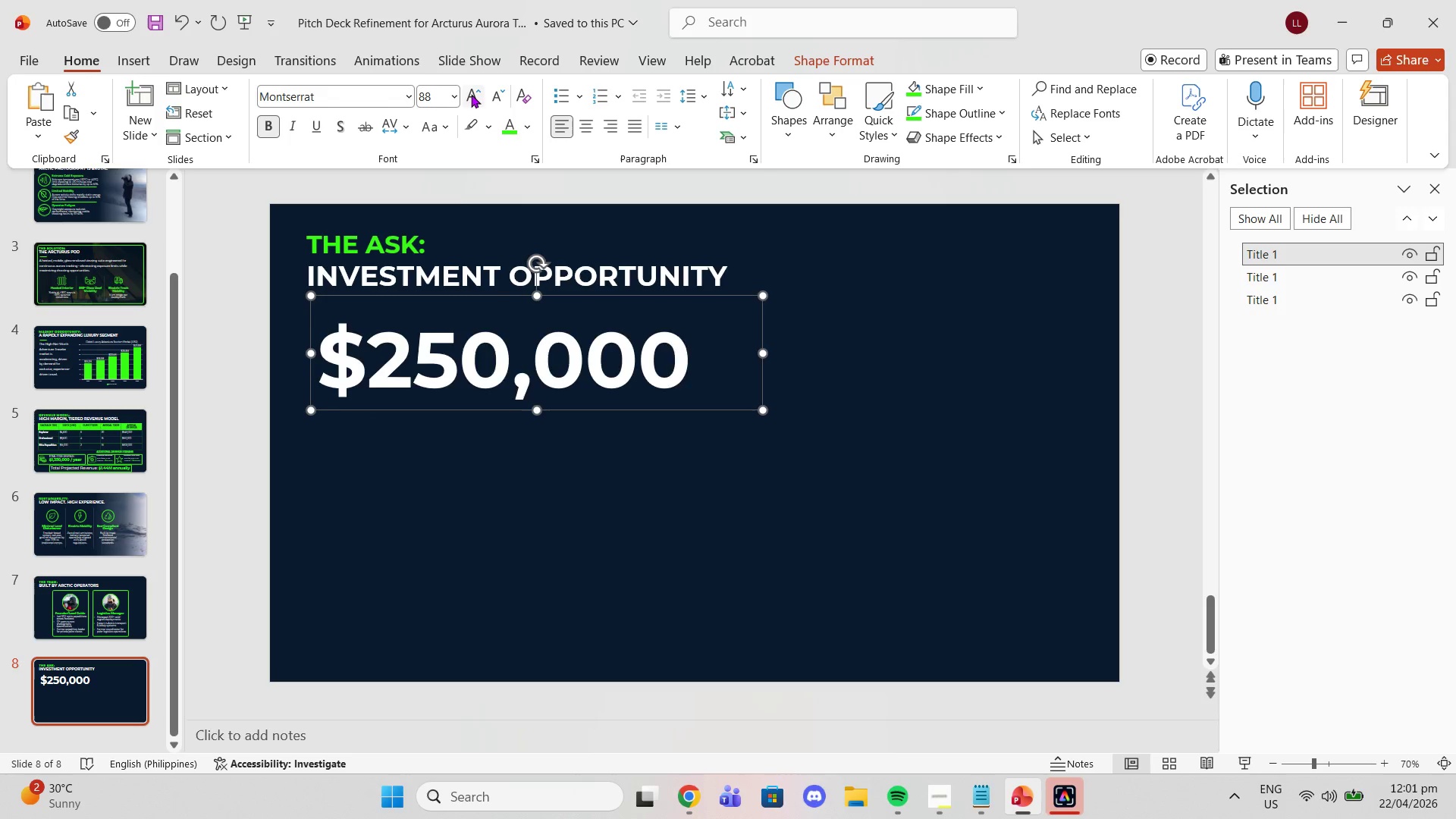 
double_click([469, 96])
 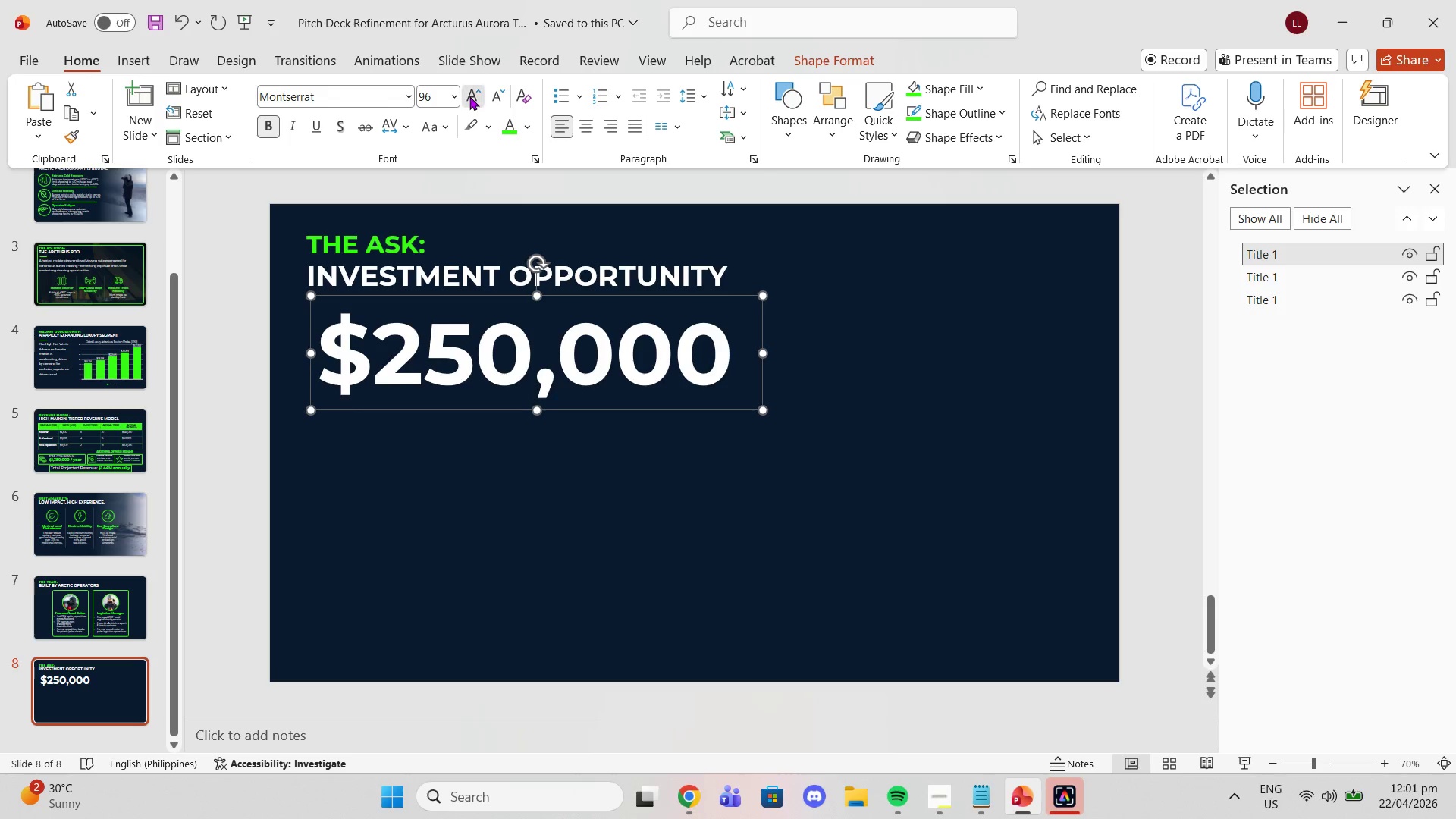 
triple_click([469, 96])
 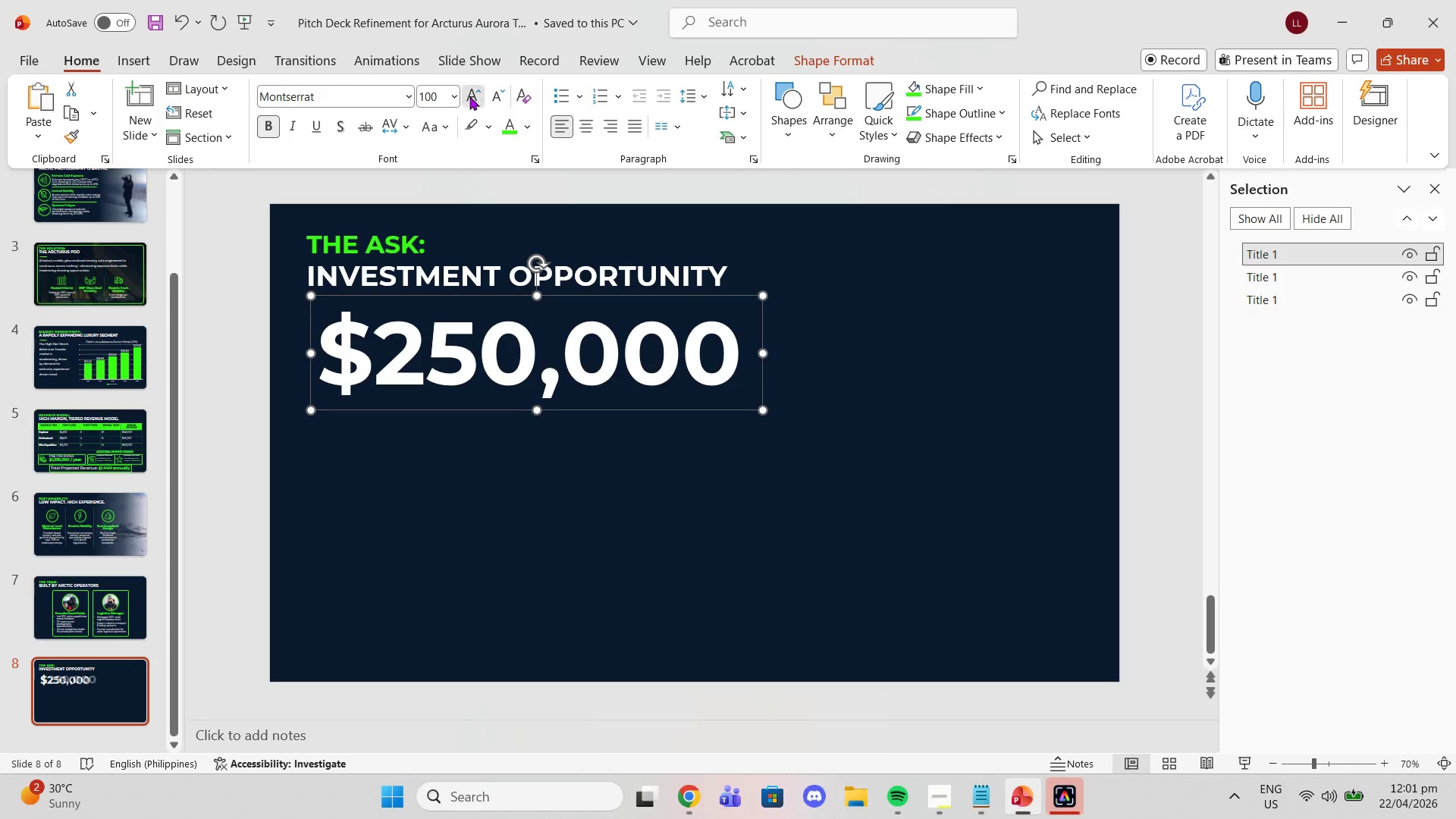 
triple_click([469, 96])
 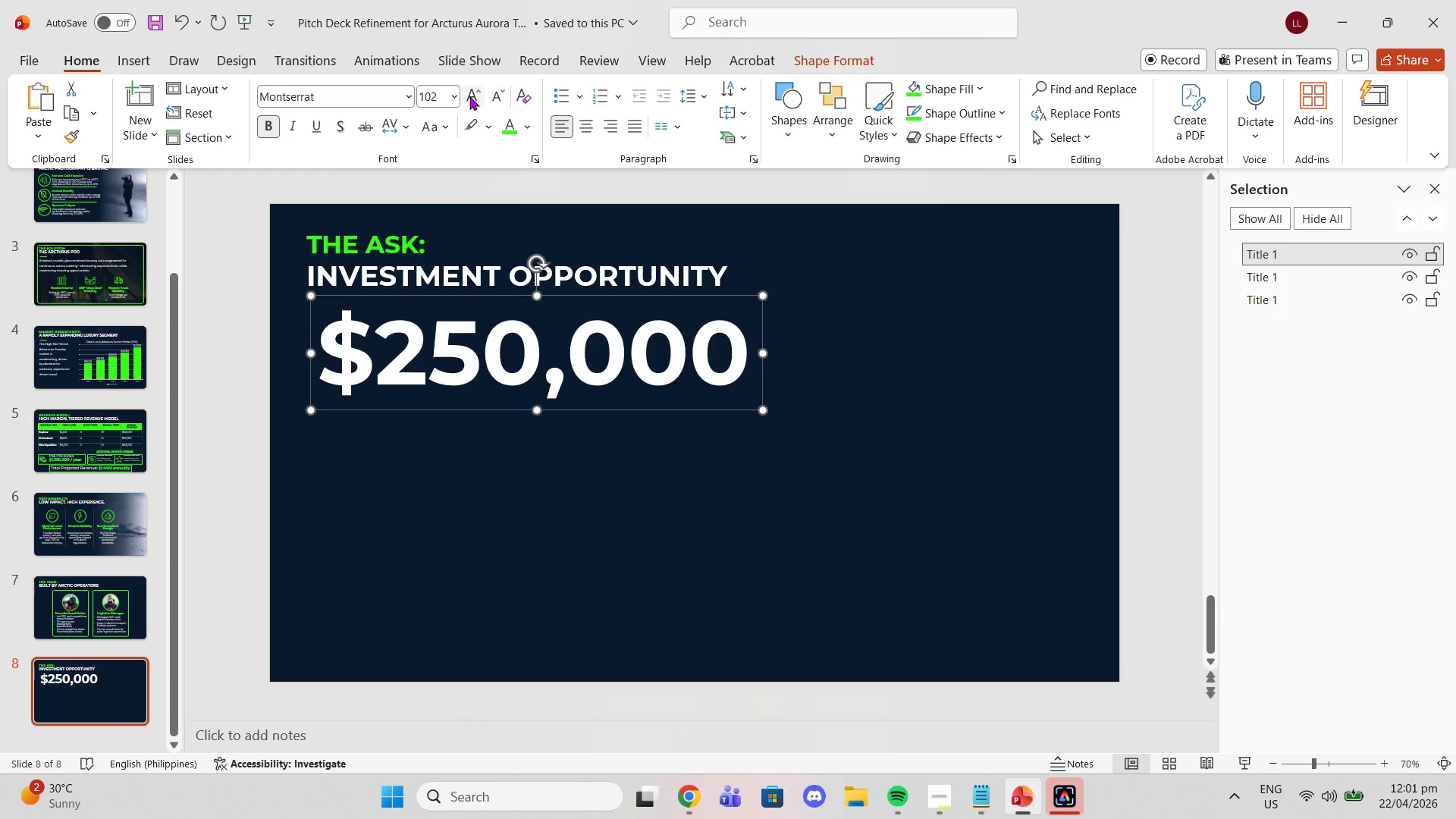 
left_click([469, 96])
 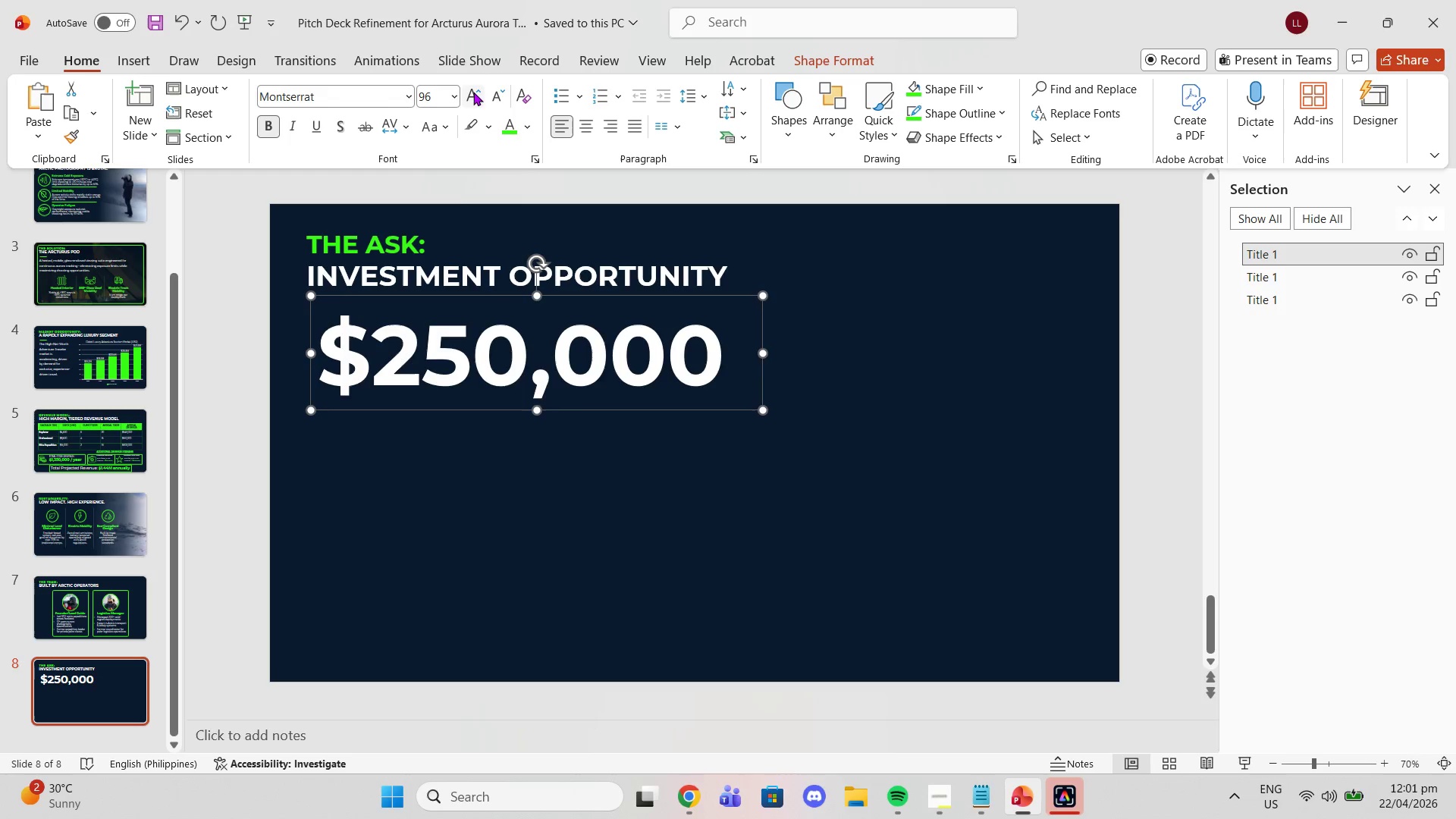 
double_click([473, 92])
 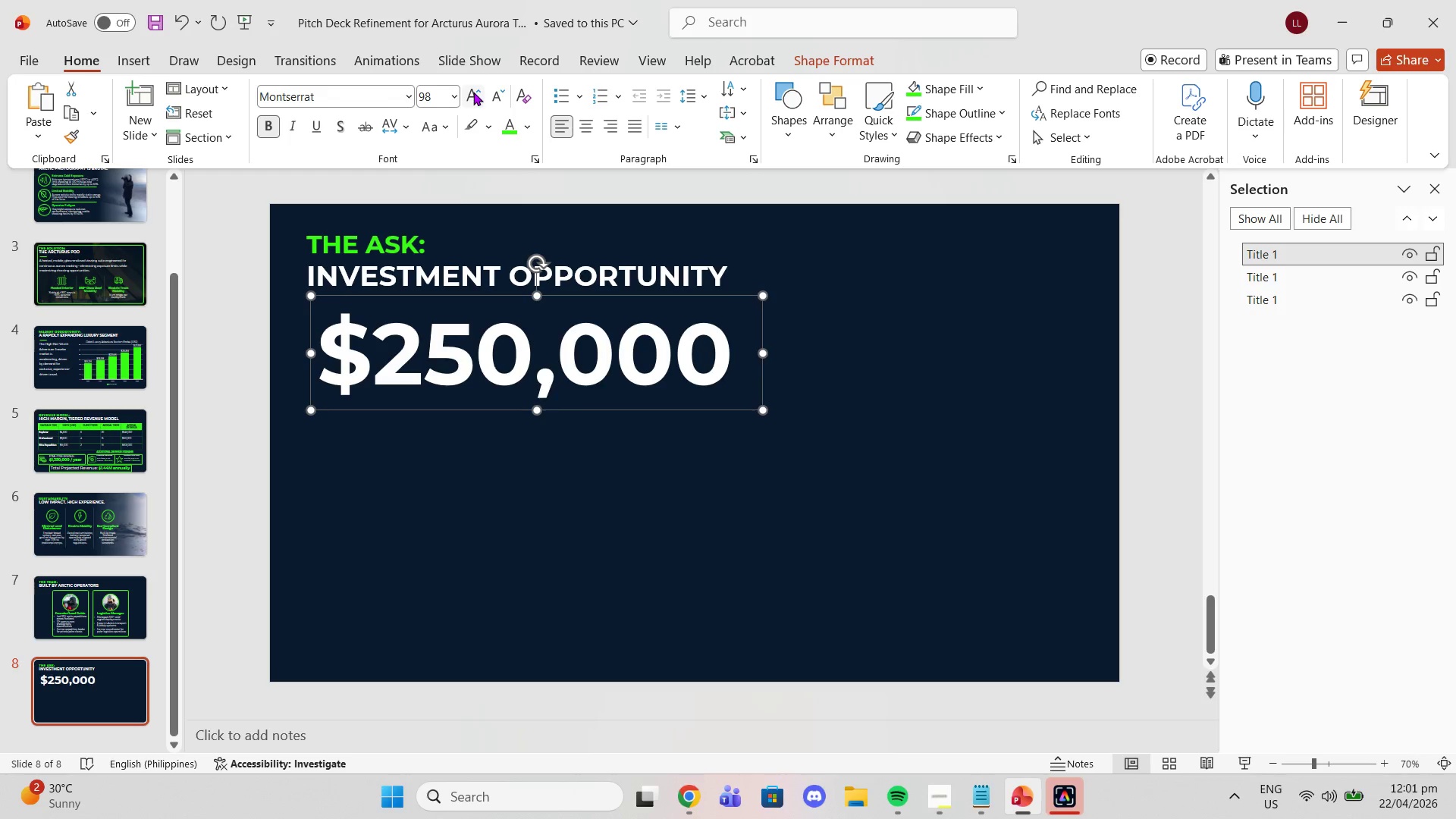 
left_click([473, 92])
 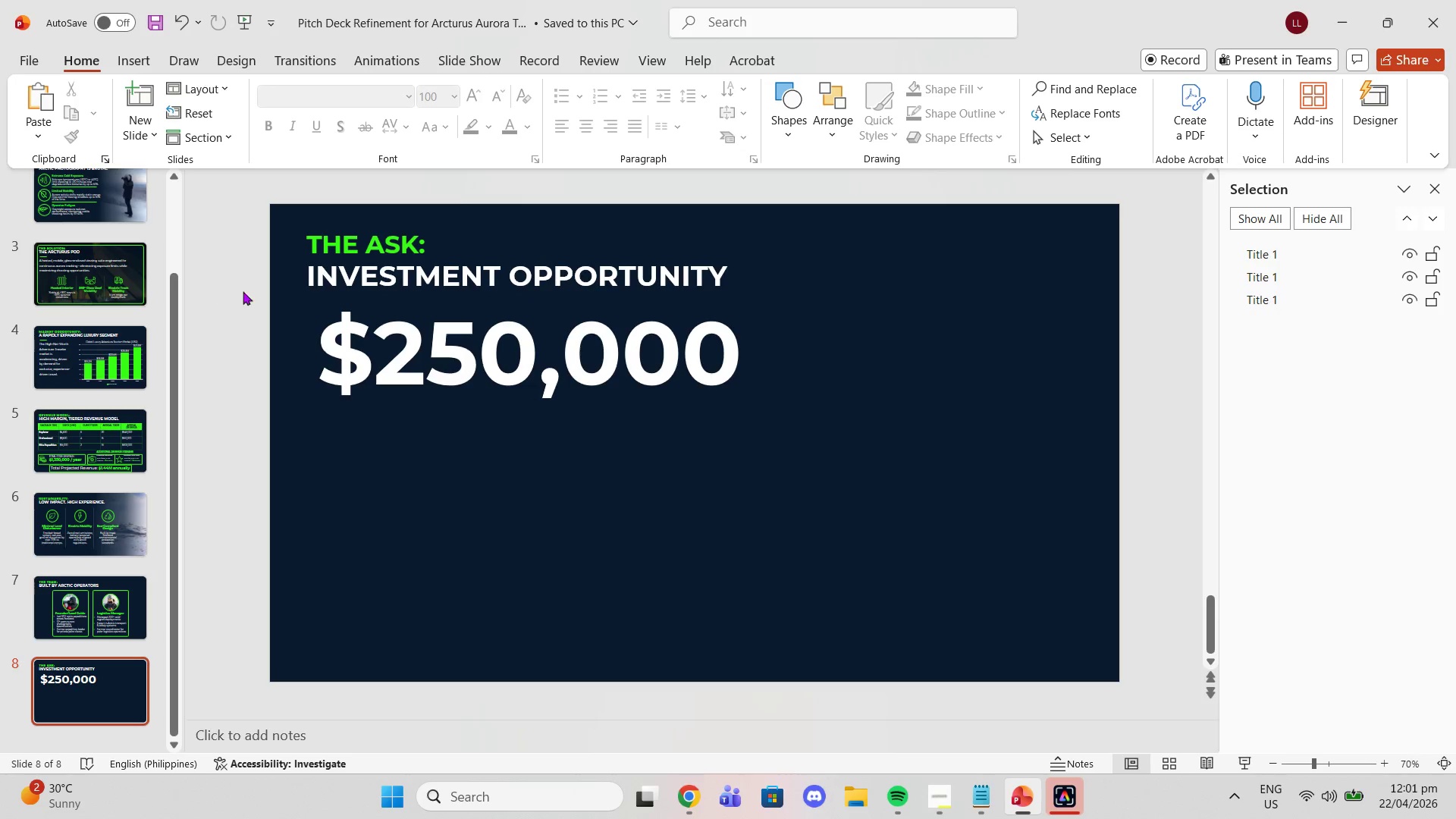 
double_click([369, 330])
 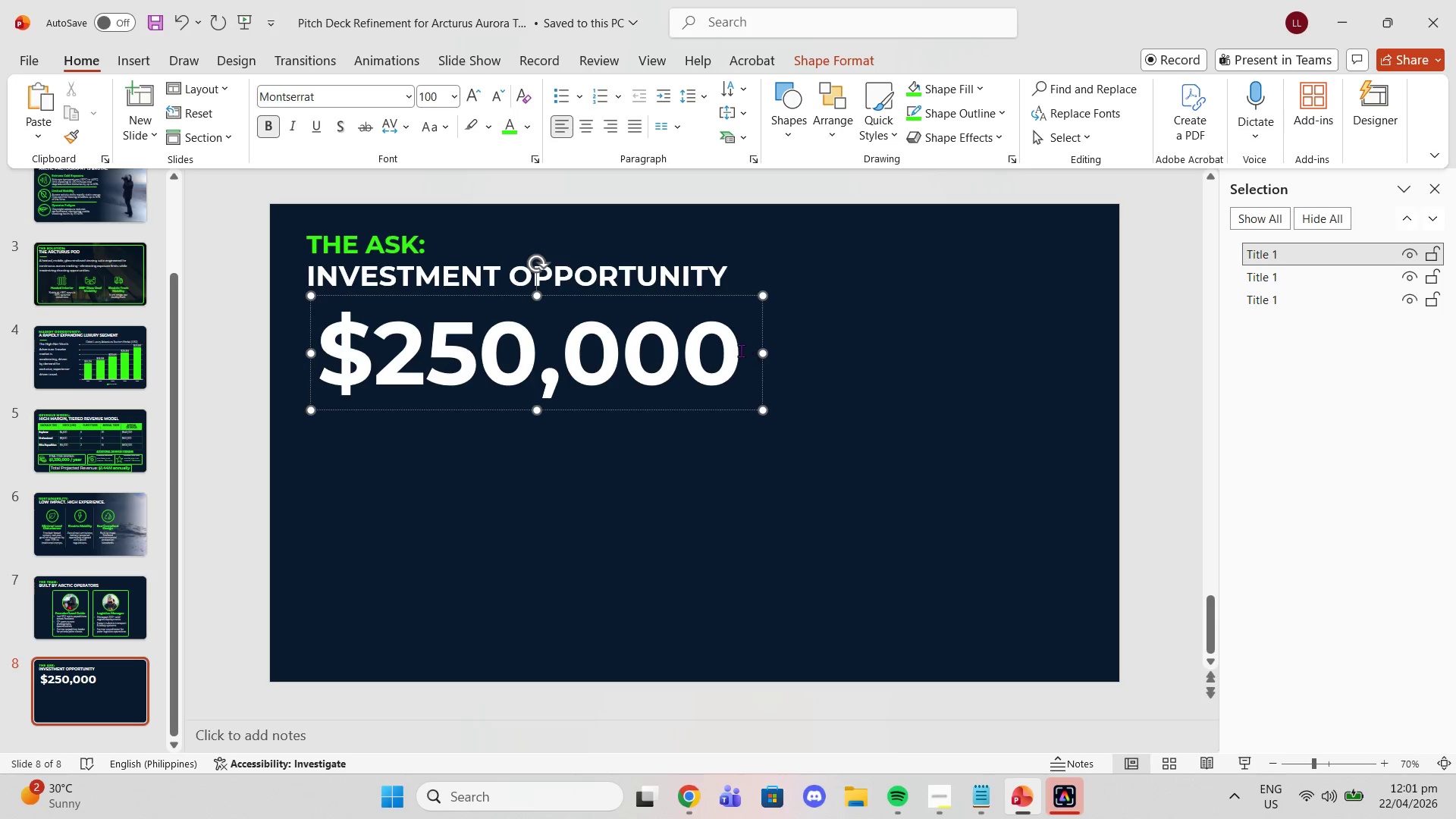 
left_click_drag(start_coordinate=[738, 350], to_coordinate=[352, 331])
 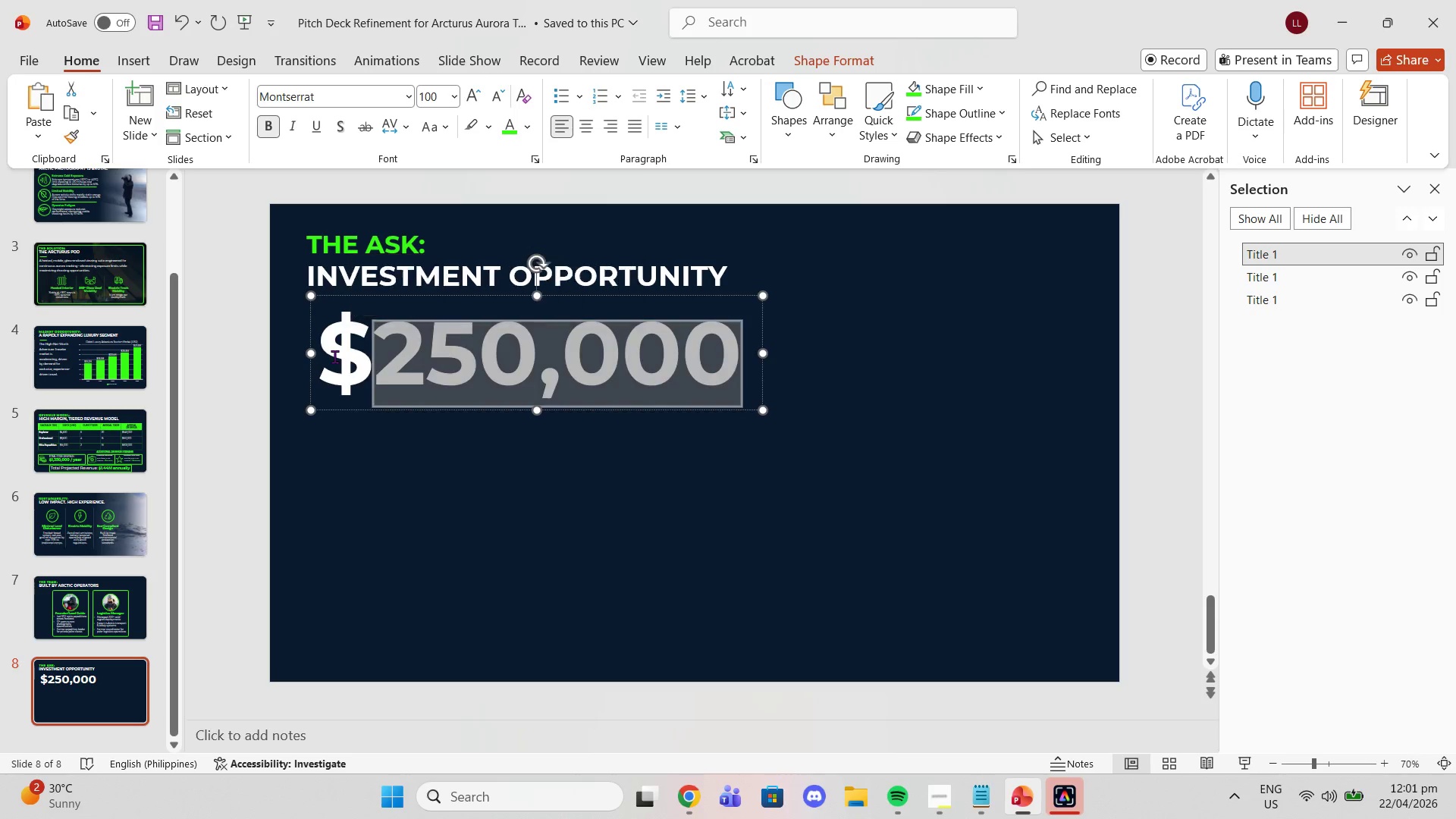 
left_click_drag(start_coordinate=[334, 356], to_coordinate=[710, 368])
 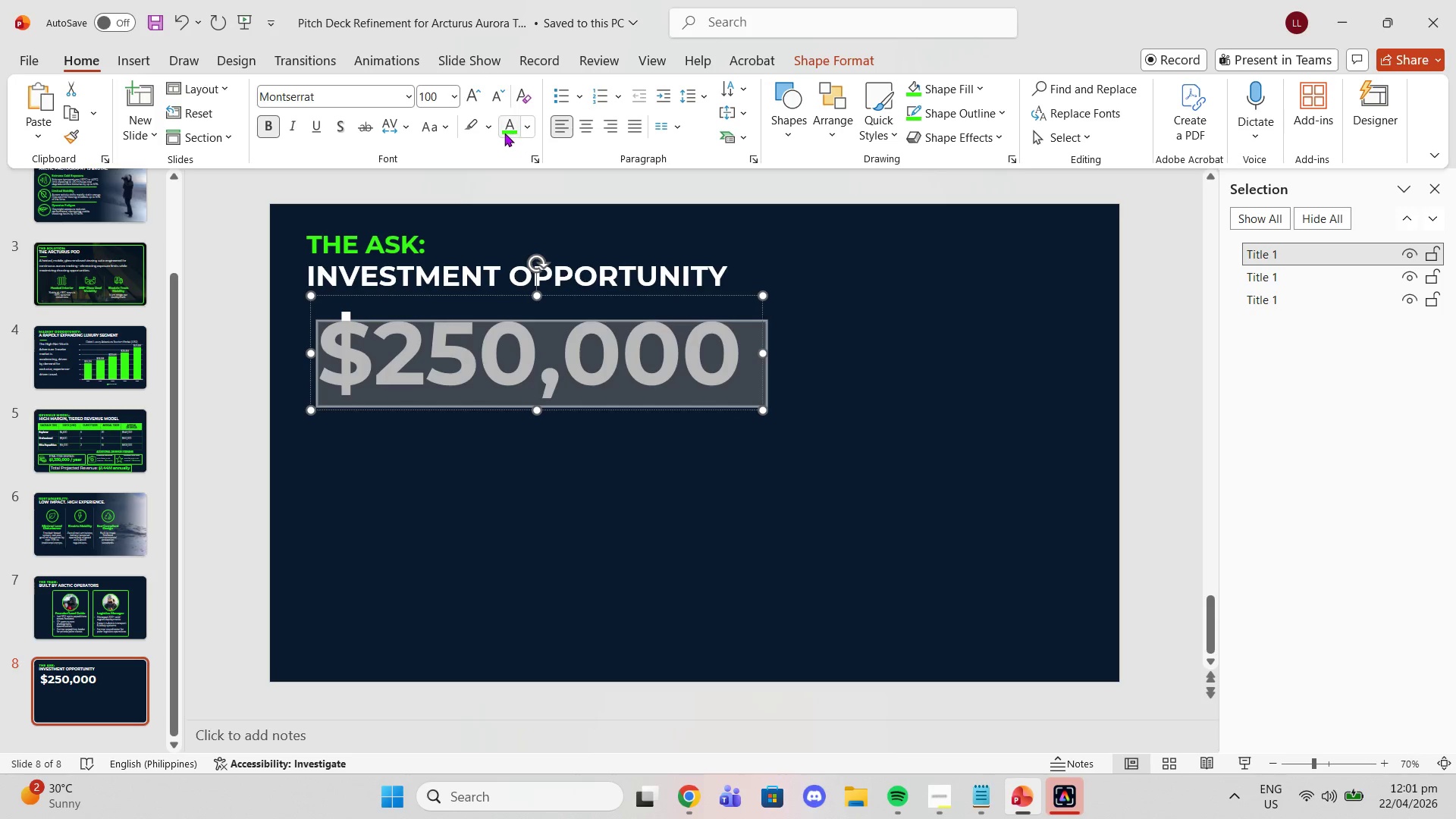 
left_click([500, 132])
 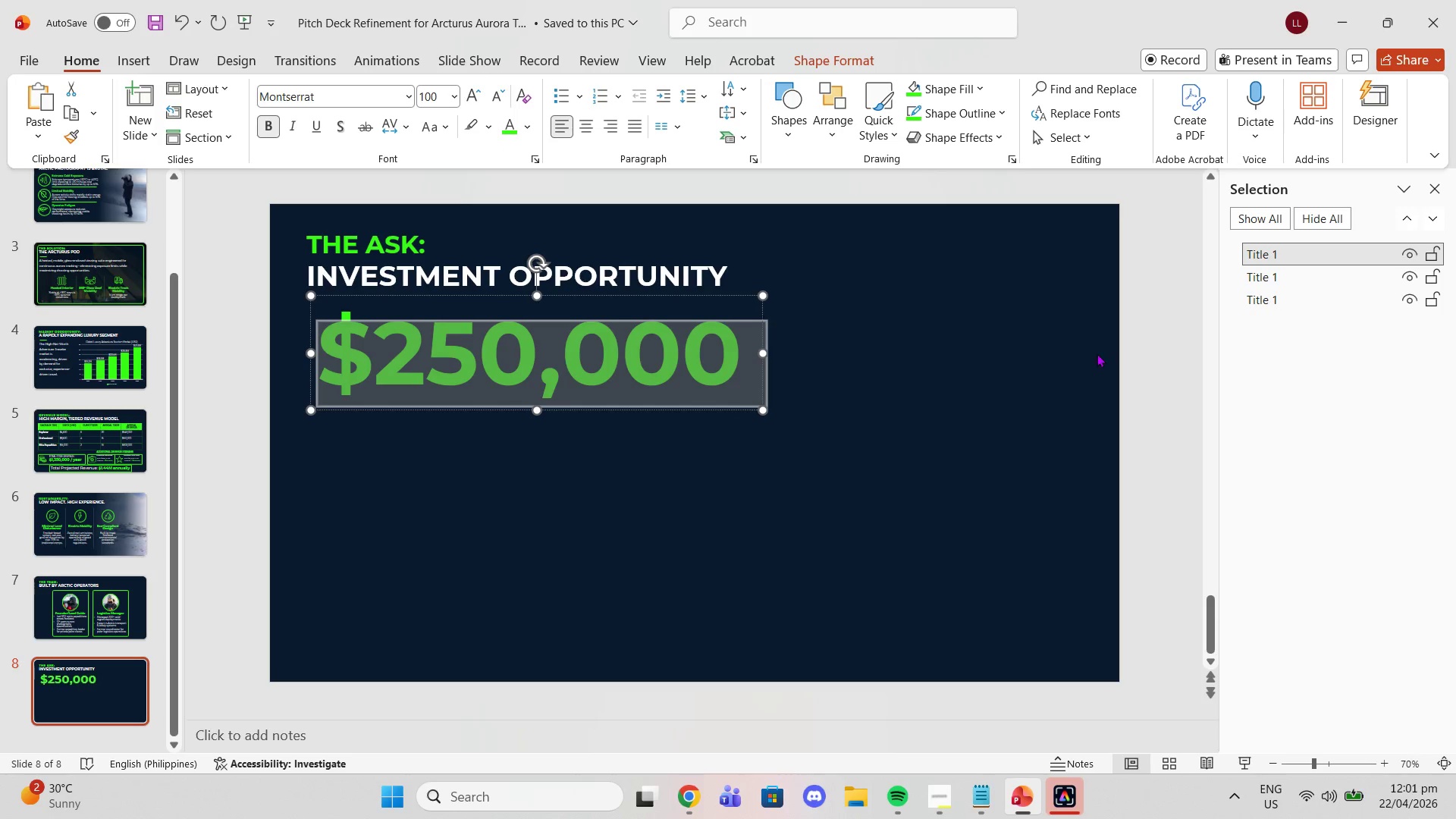 
left_click([1148, 351])
 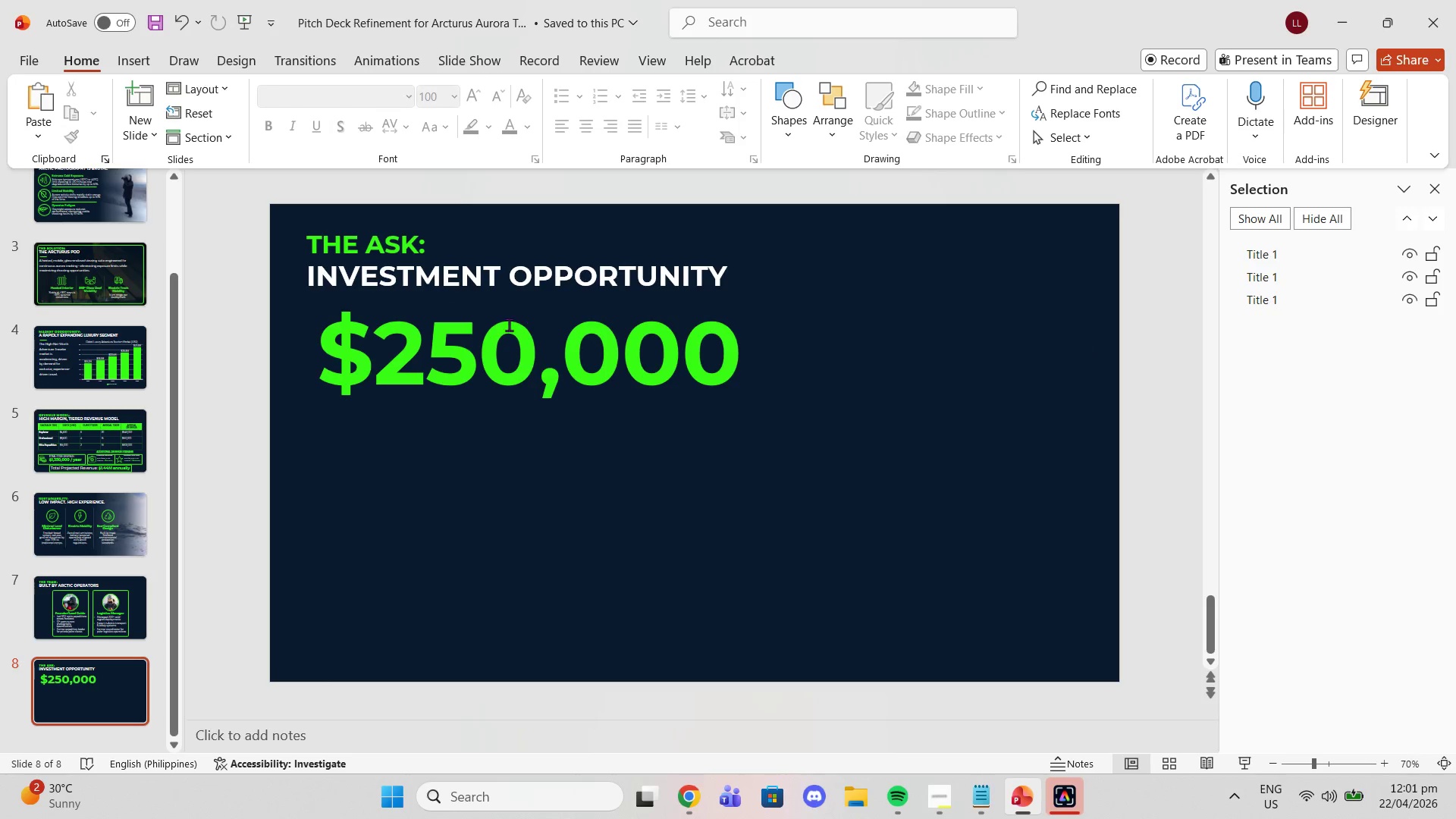 
left_click([509, 331])
 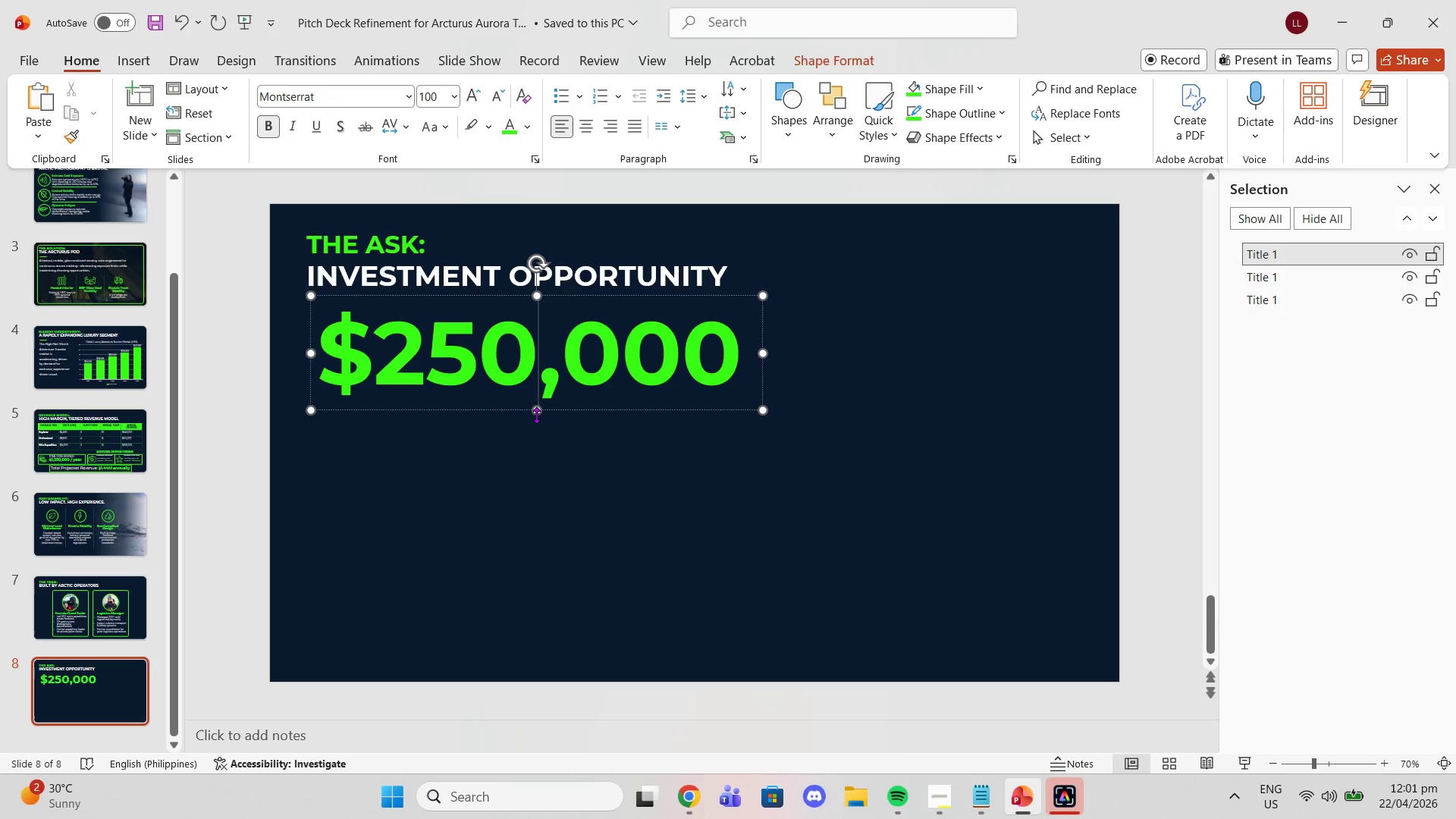 
left_click_drag(start_coordinate=[536, 415], to_coordinate=[536, 410])
 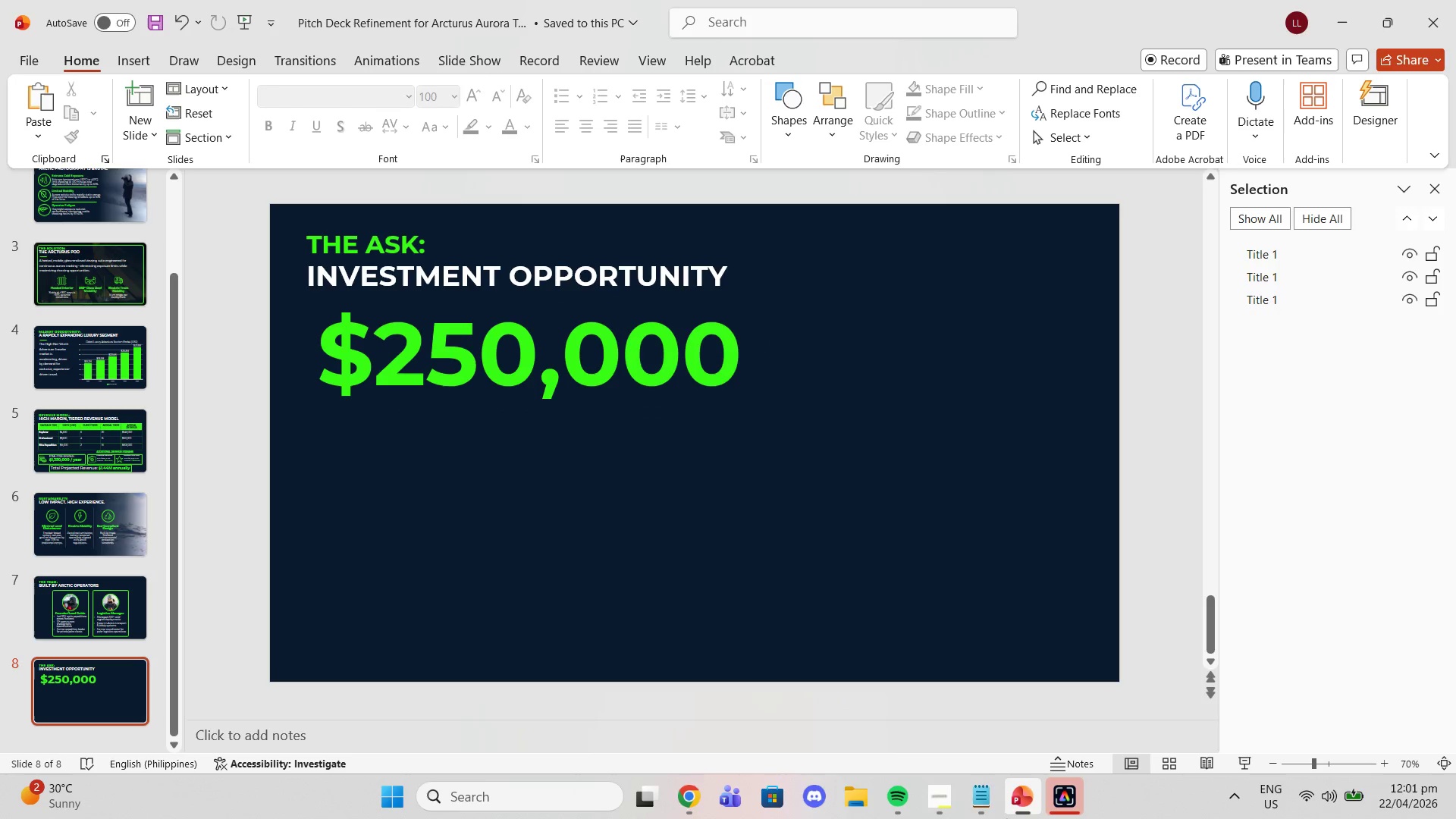 
left_click([987, 807])
 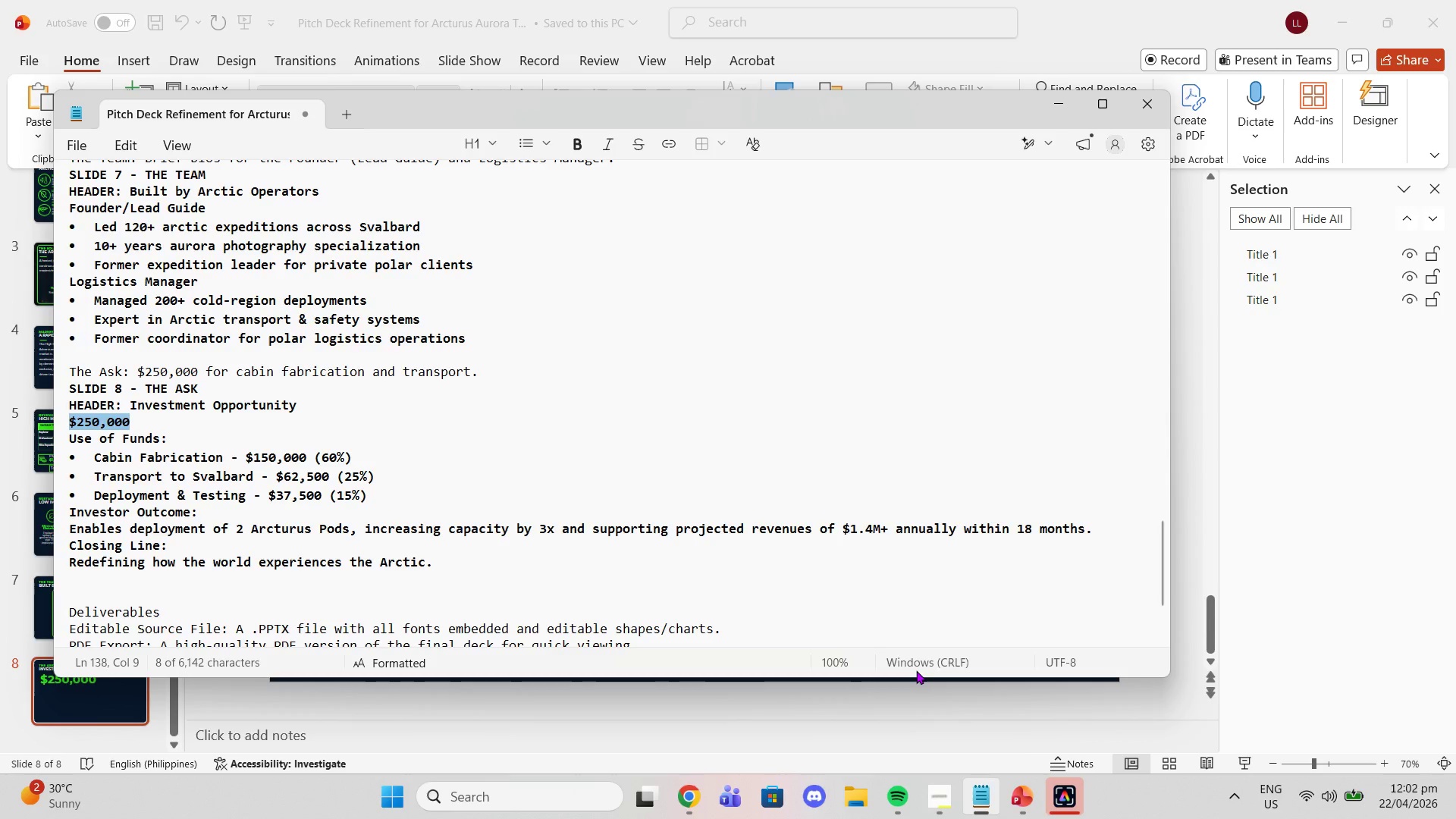 
wait(22.67)
 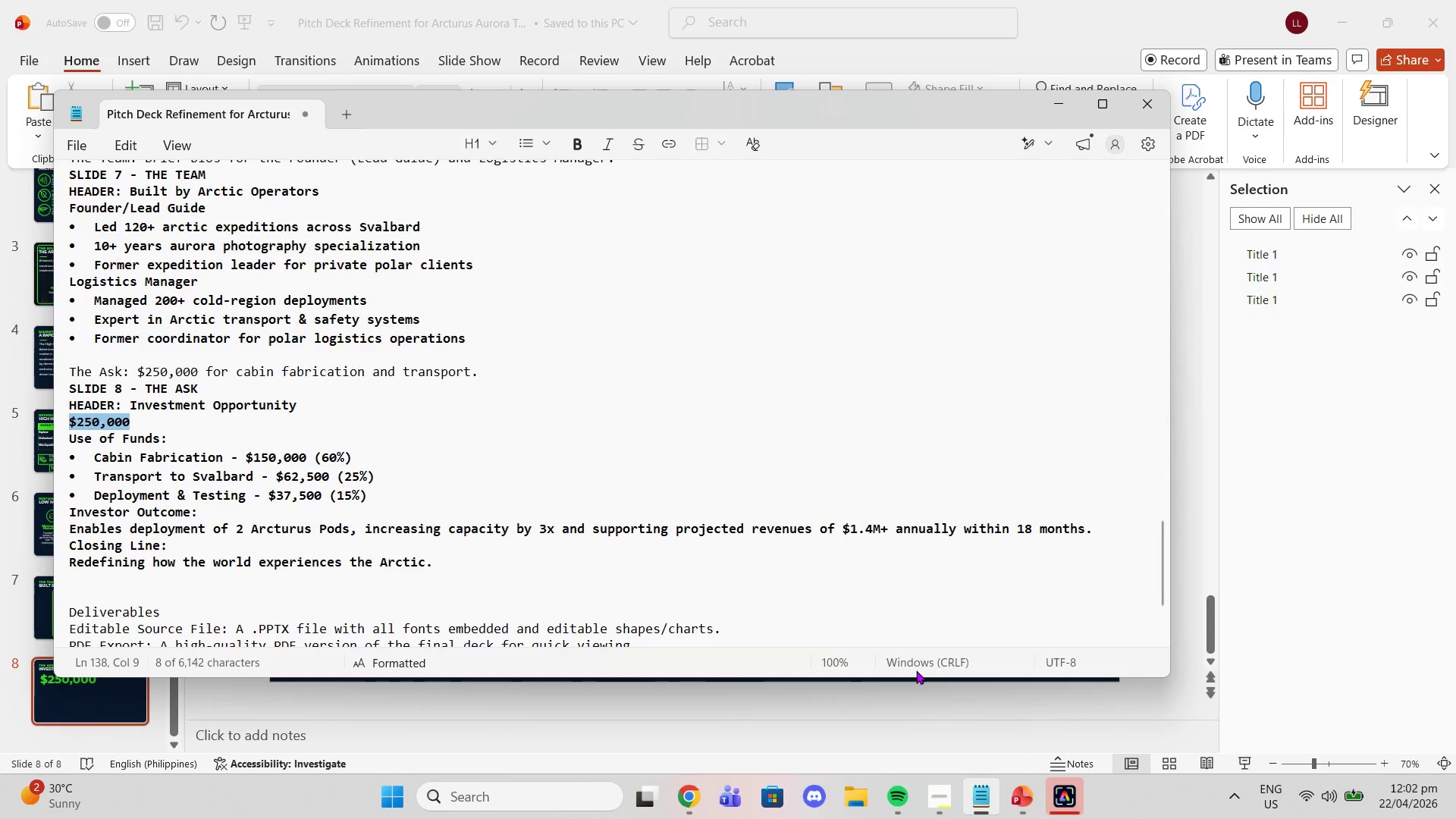 
left_click([1066, 43])
 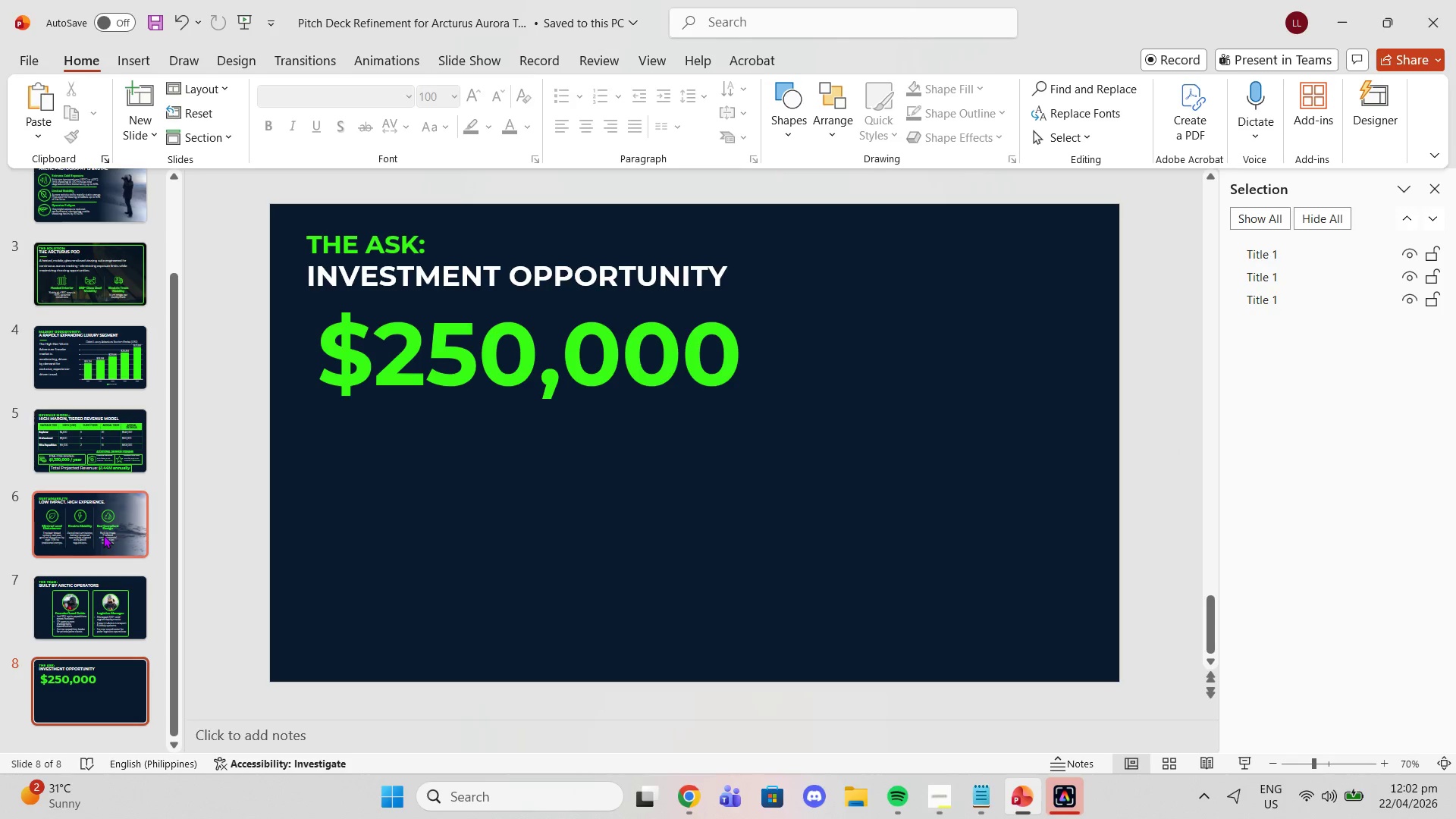 
left_click([103, 515])
 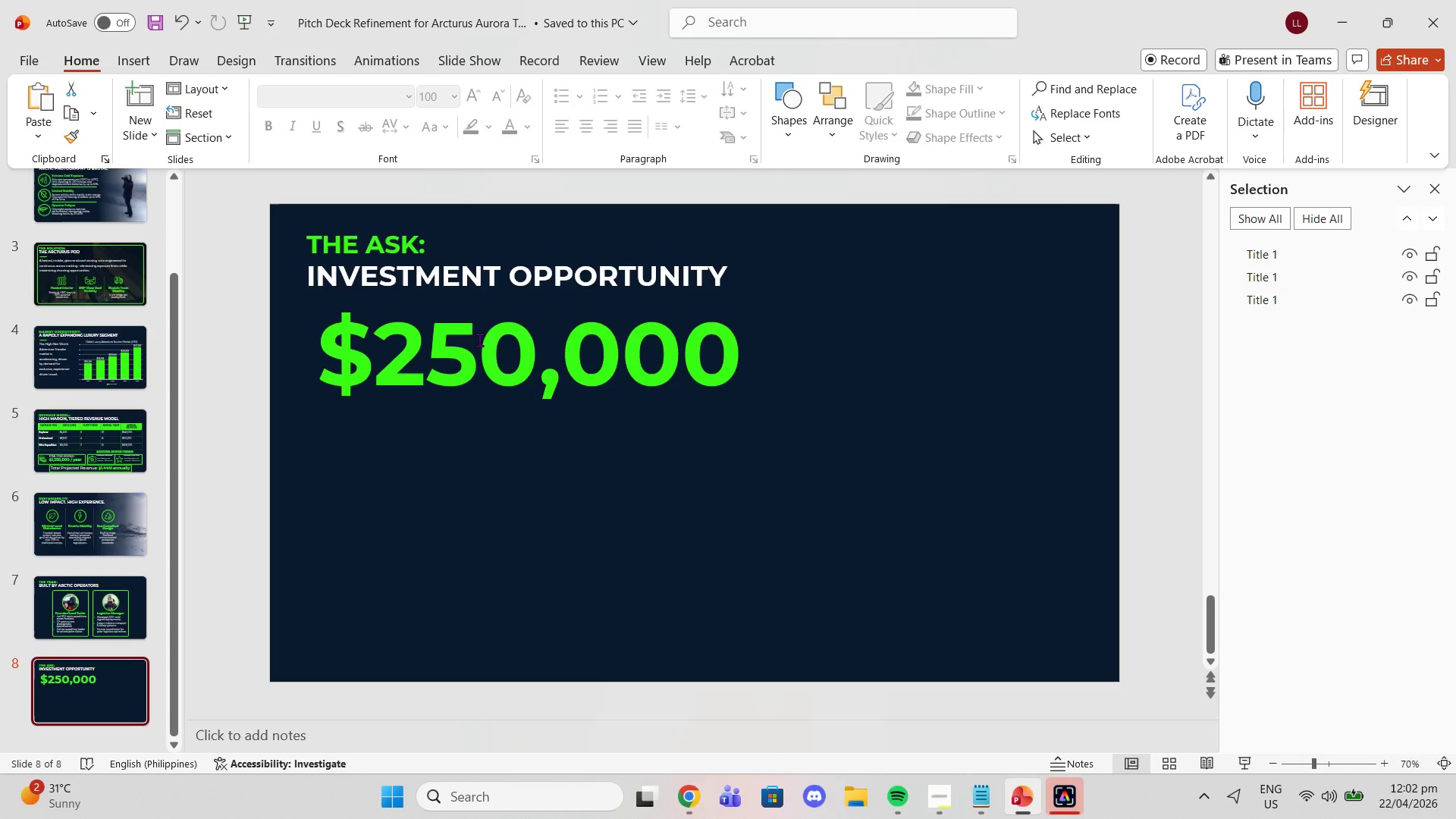 
left_click([480, 276])
 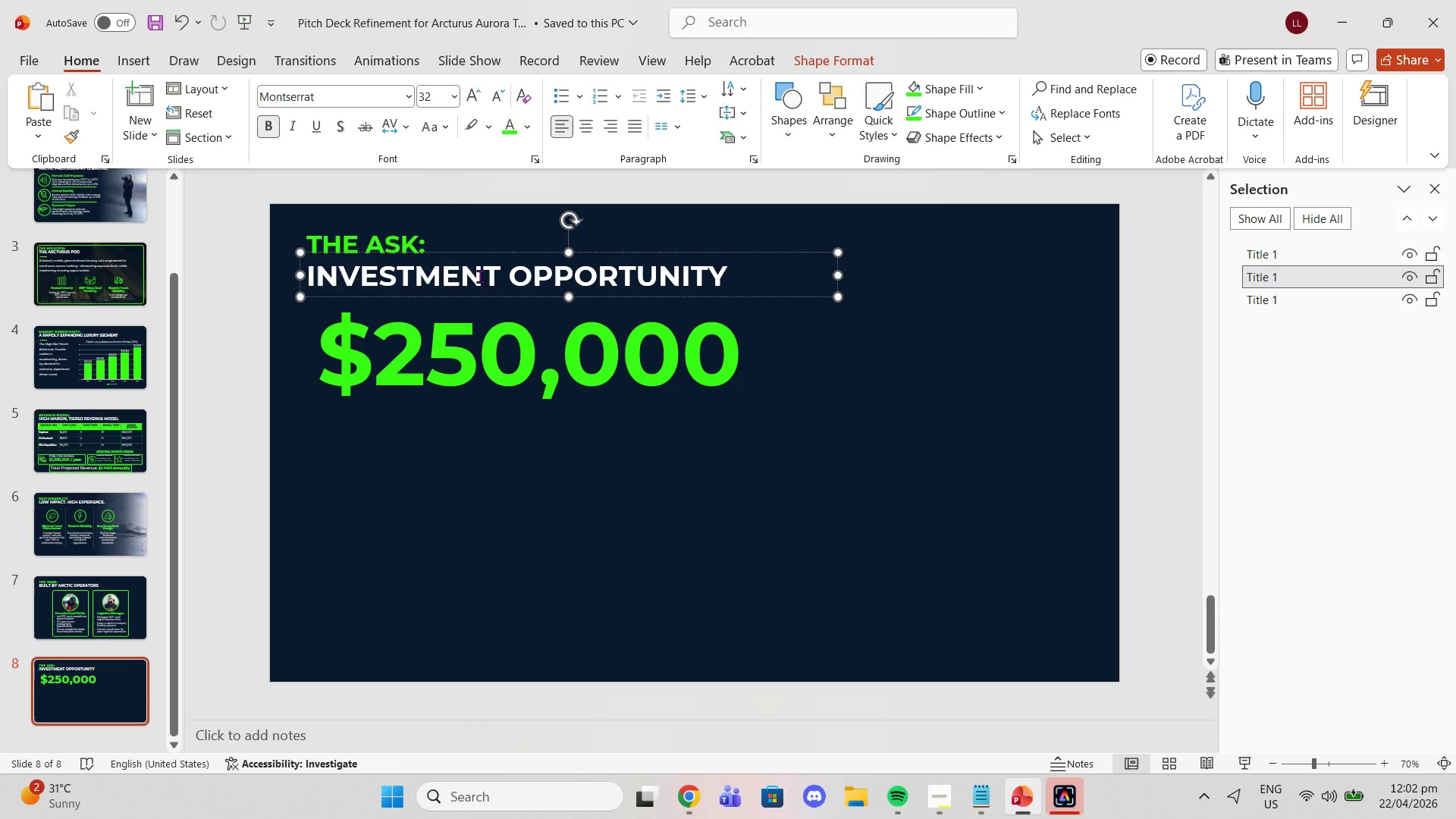 
key(Control+ControlLeft)
 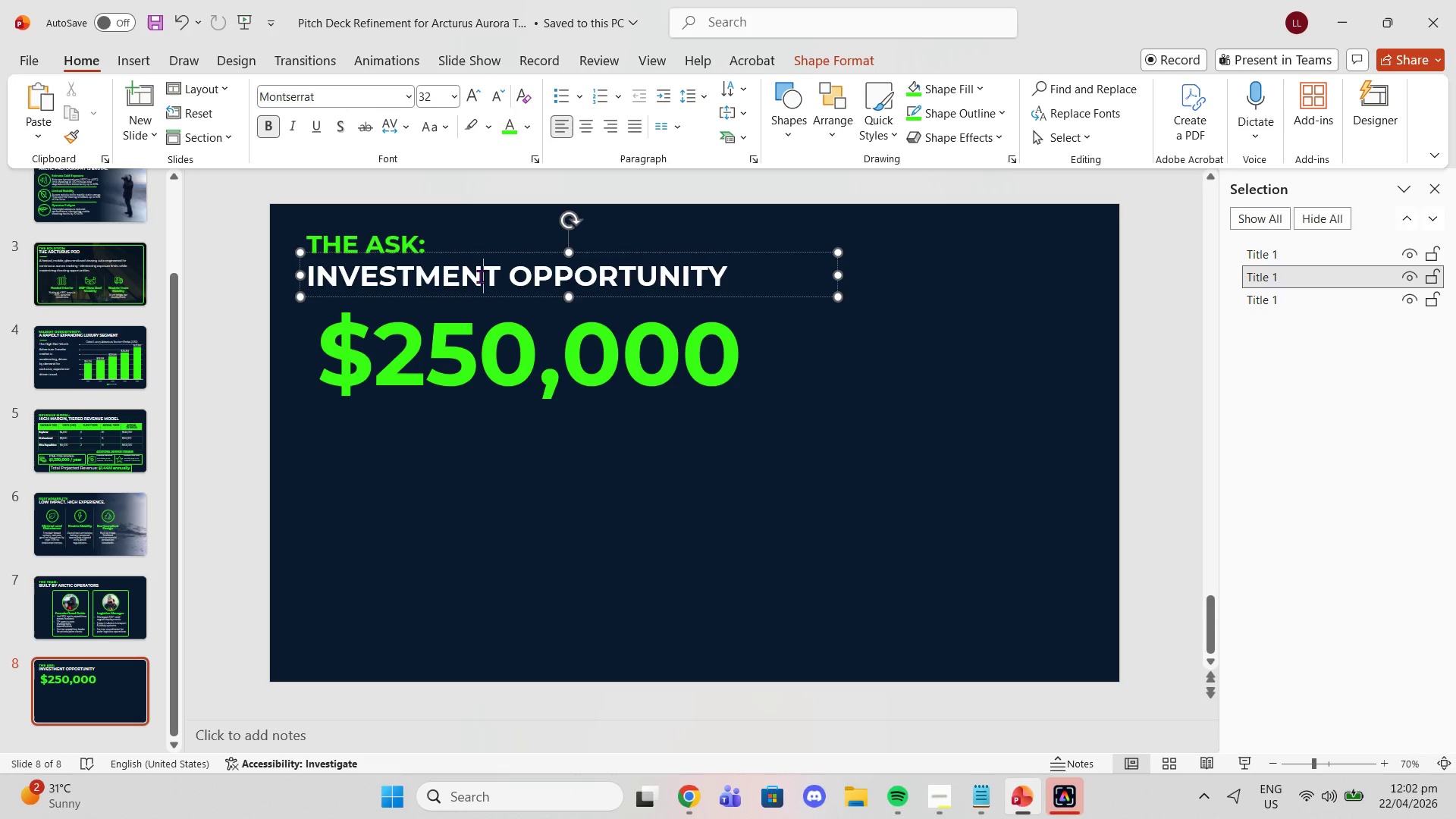 
key(Control+C)
 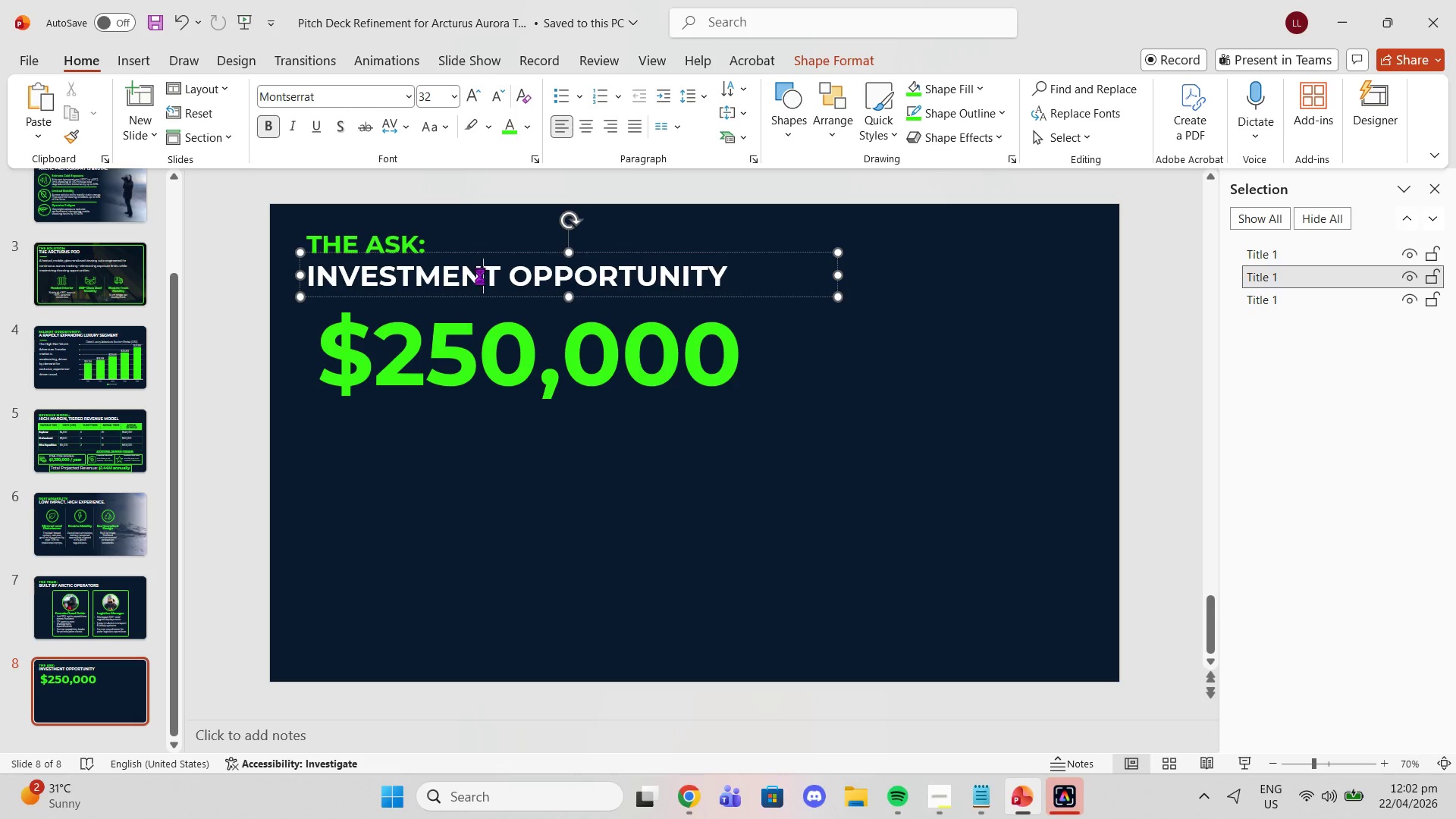 
key(Control+ControlLeft)
 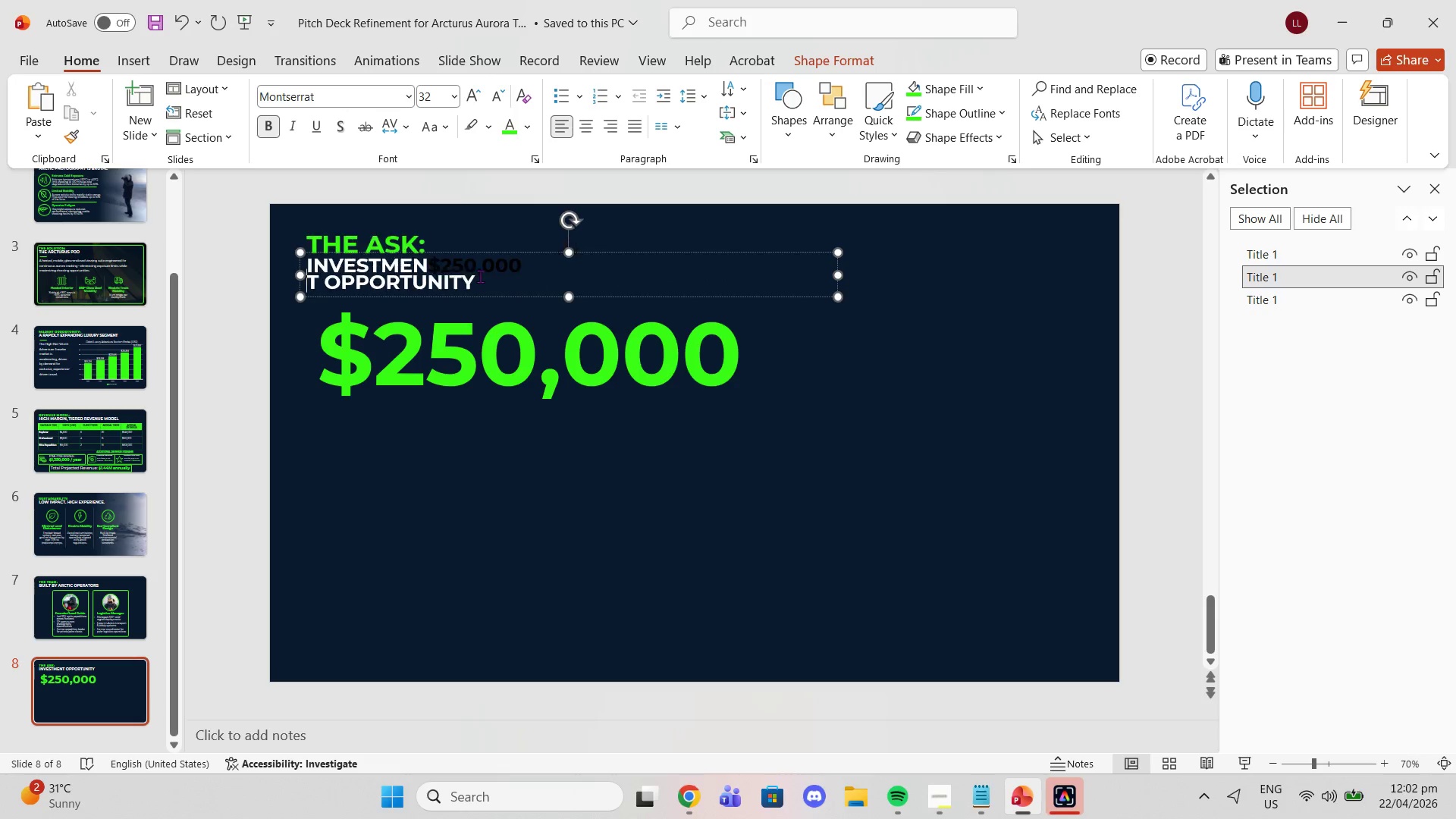 
key(Control+V)
 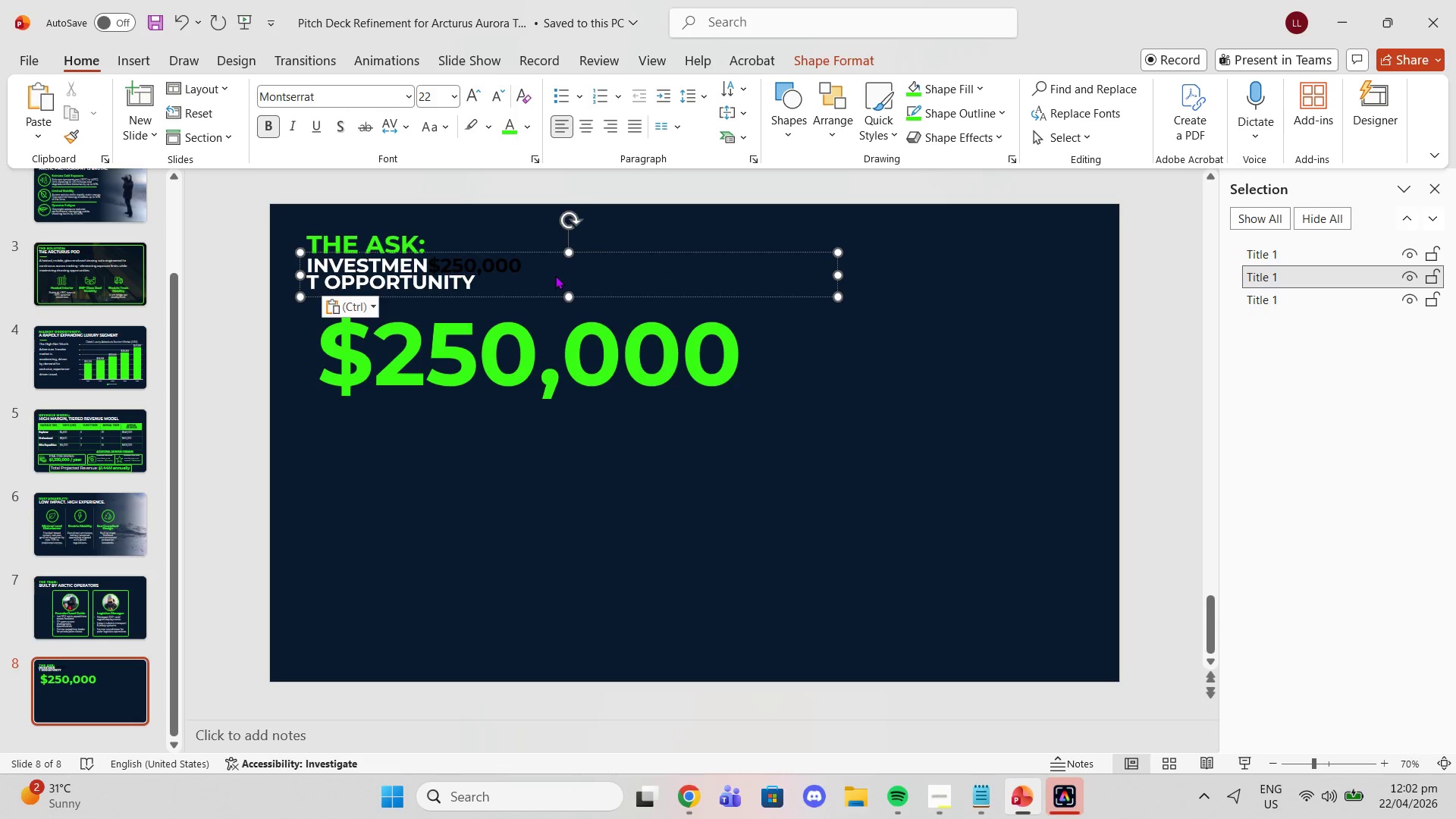 
key(Control+Z)
 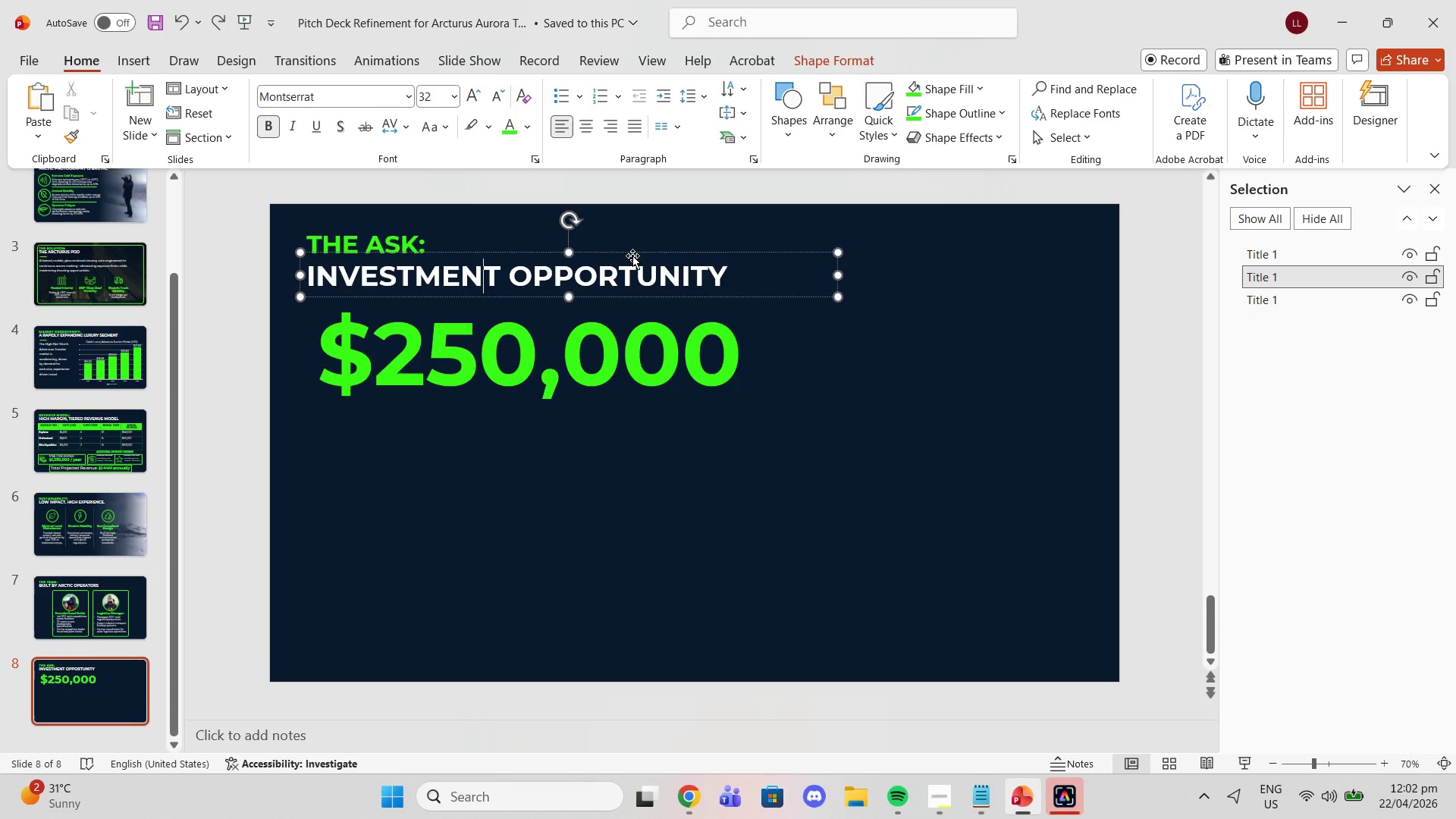 
left_click([630, 253])
 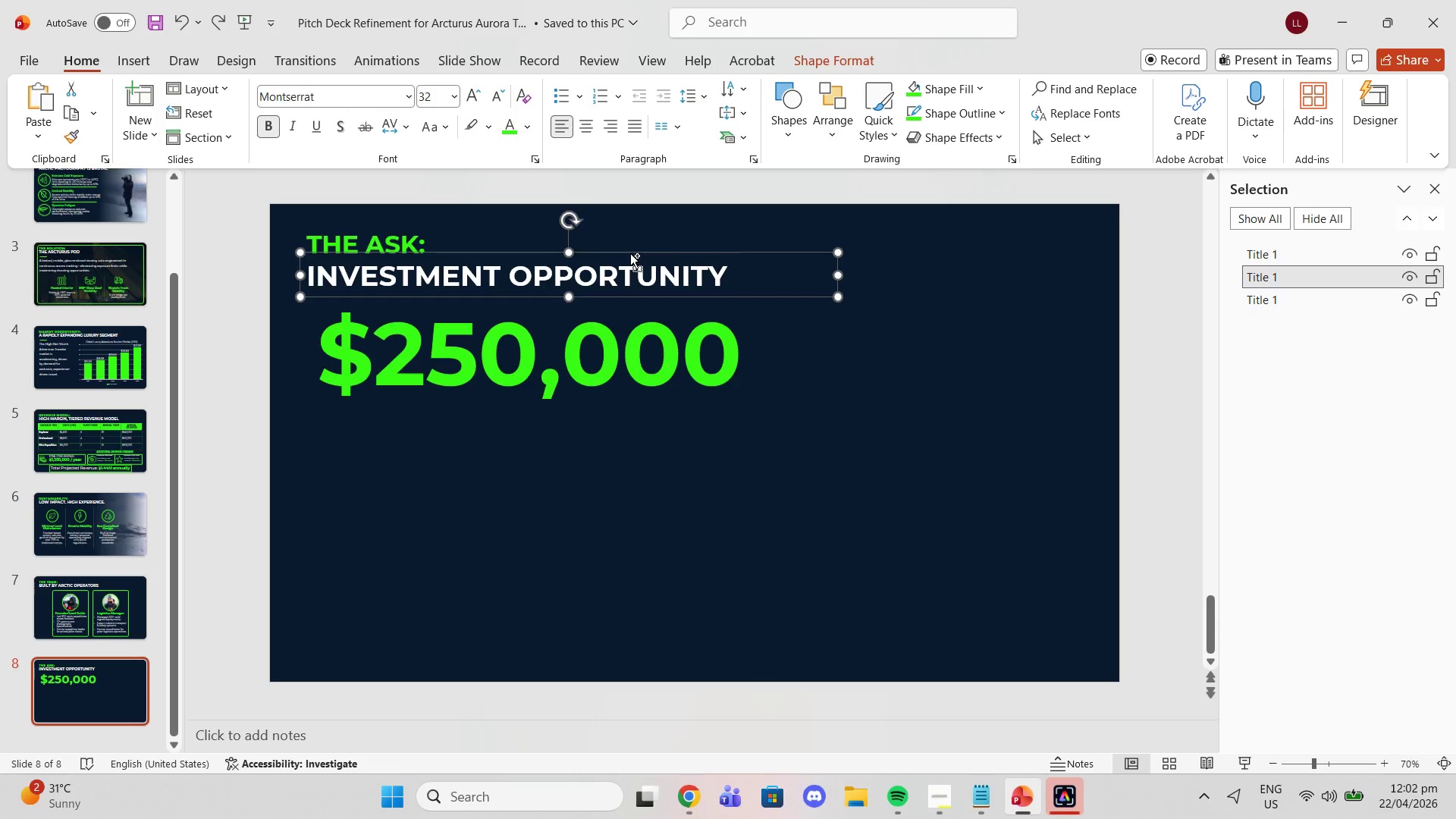 
key(Control+C)
 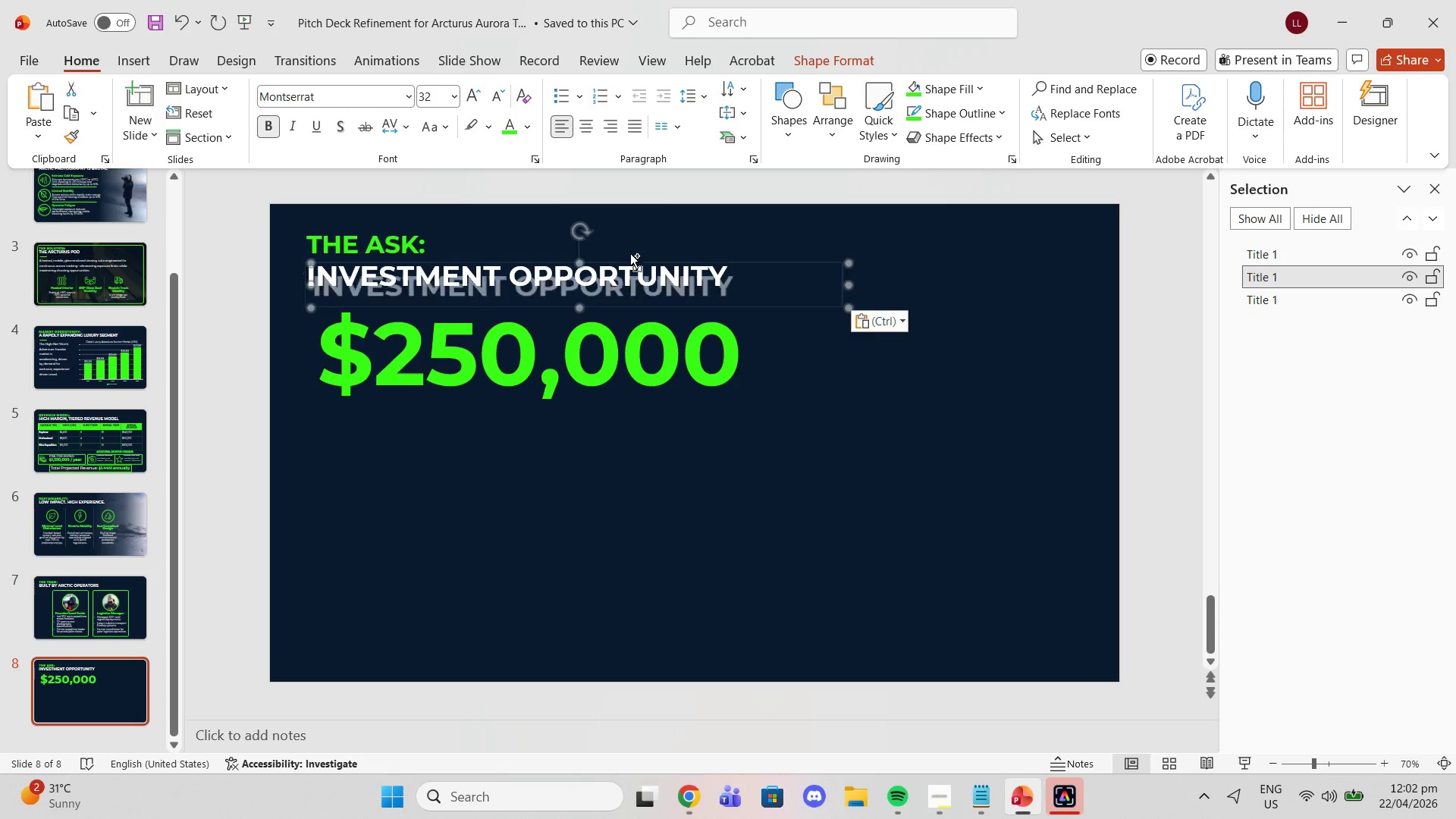 
key(Control+ControlLeft)
 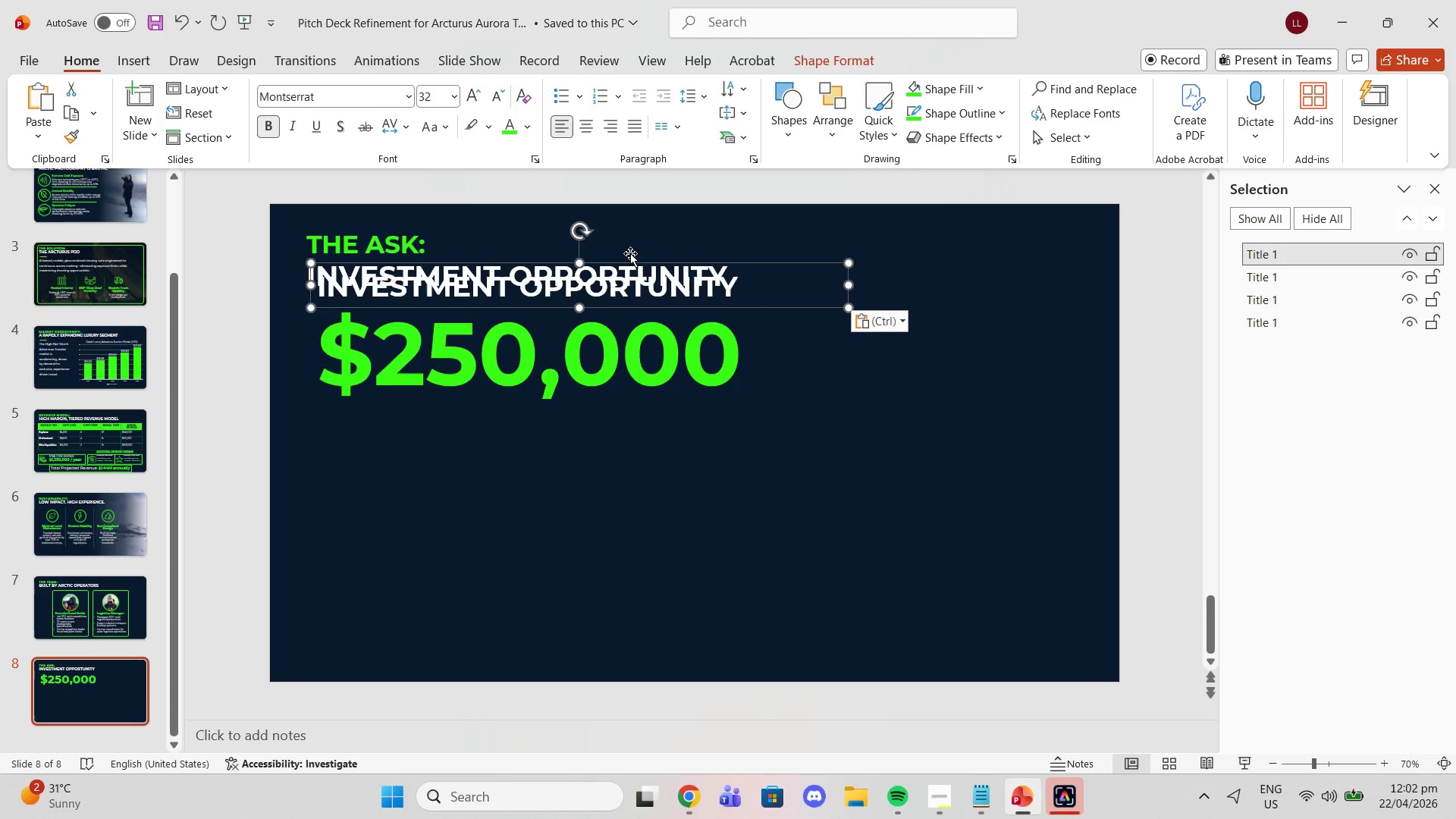 
key(Control+V)
 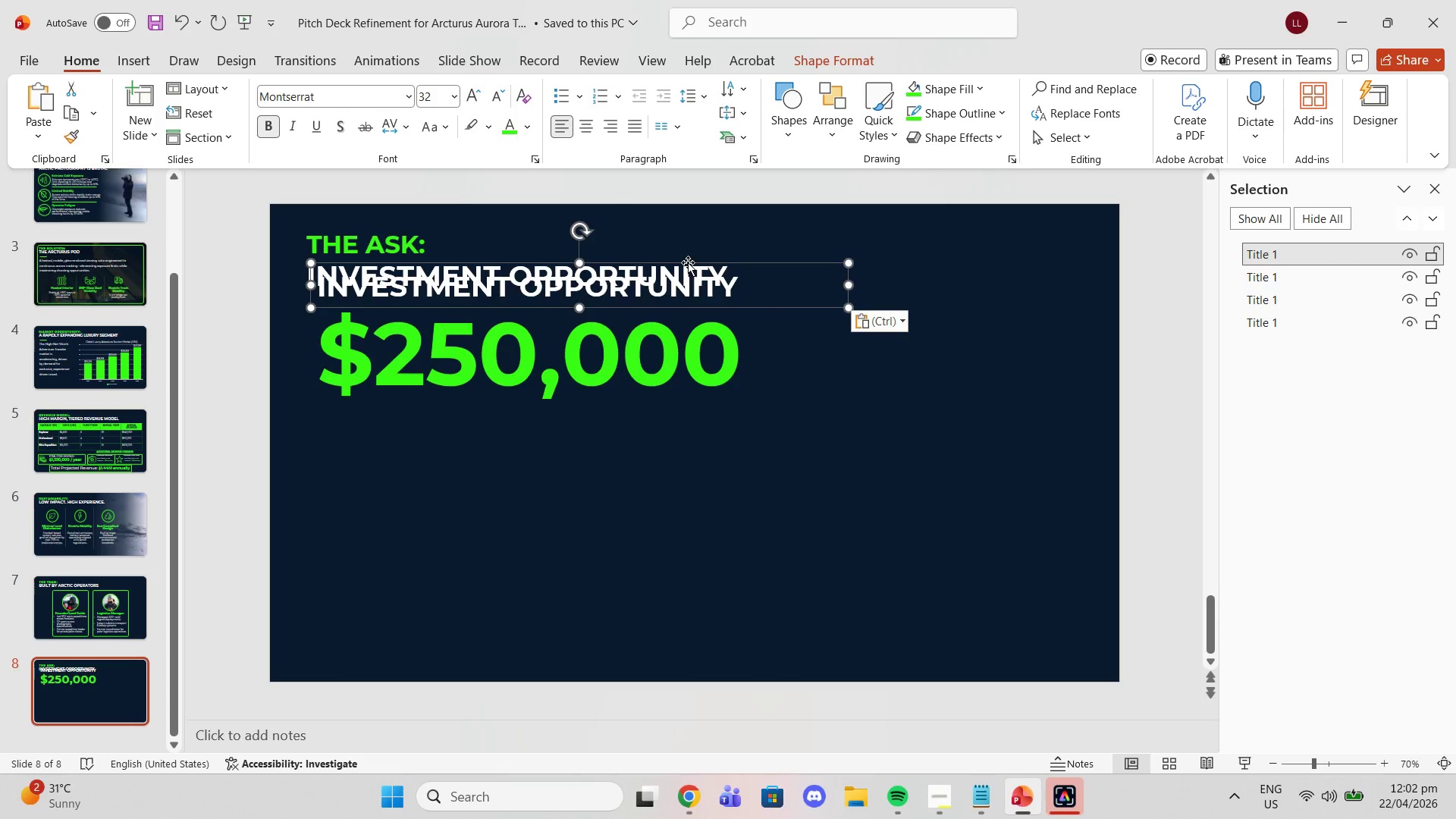 
left_click_drag(start_coordinate=[688, 262], to_coordinate=[678, 420])
 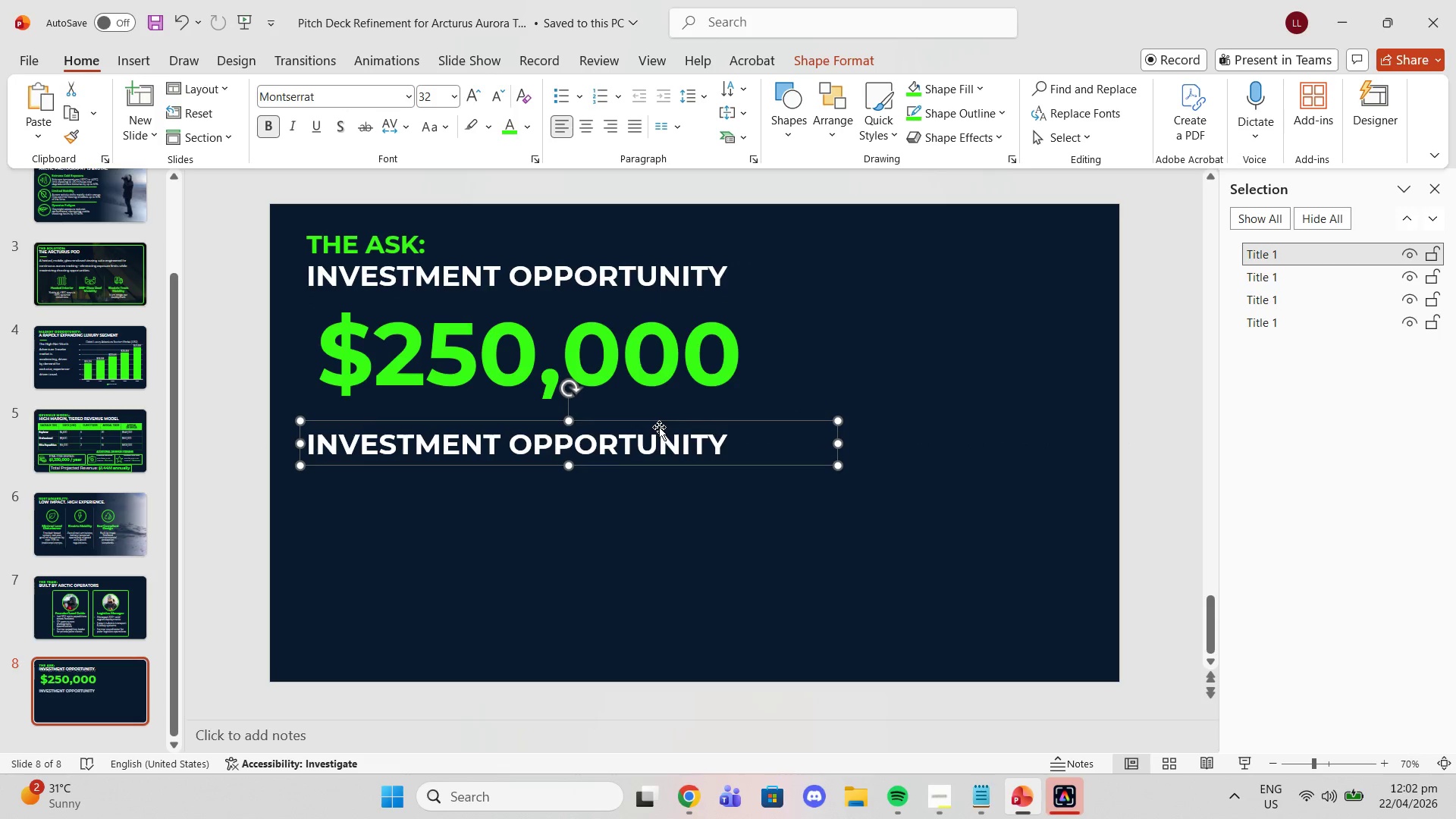 
double_click([659, 427])
 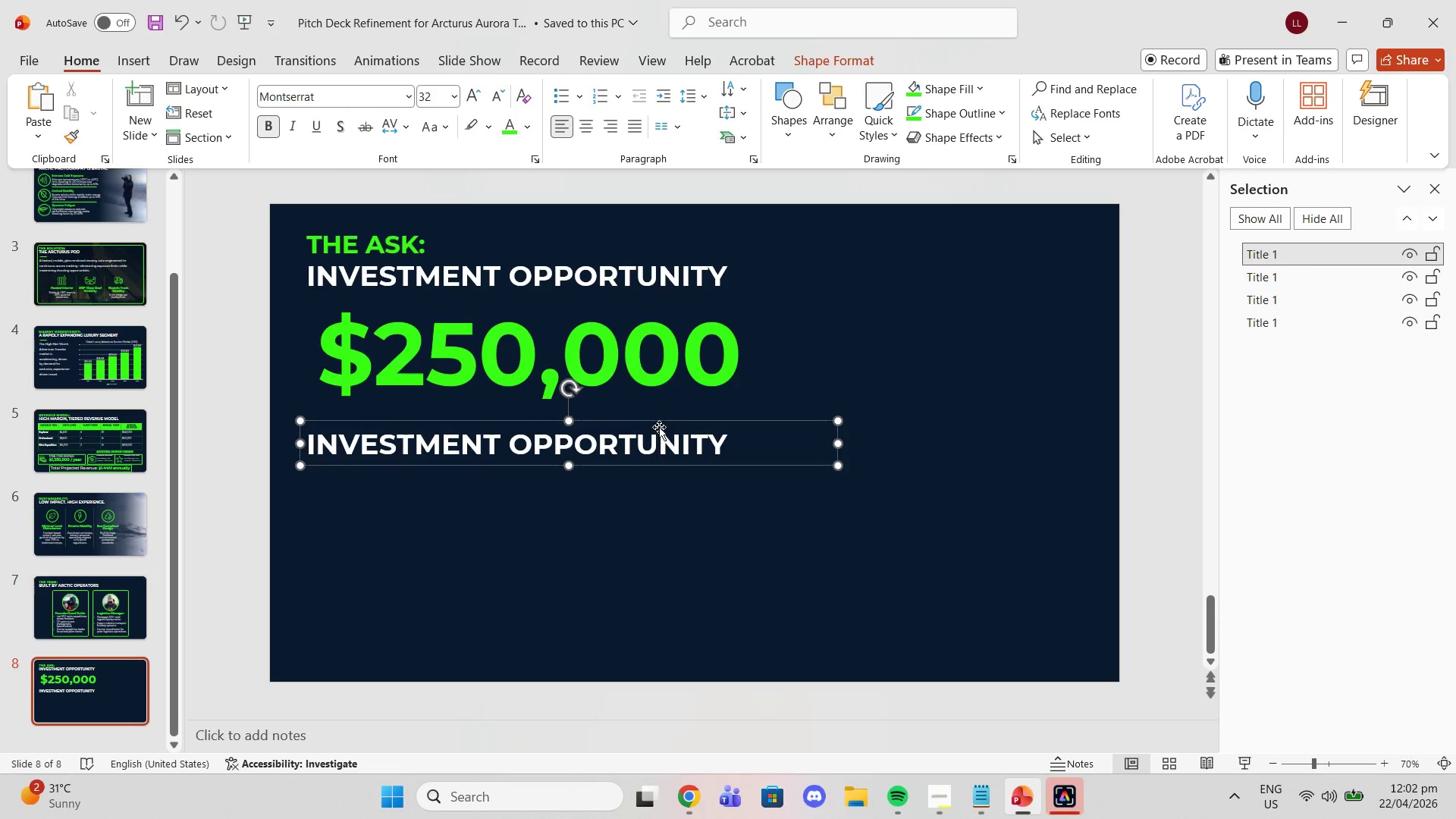 
triple_click([659, 427])
 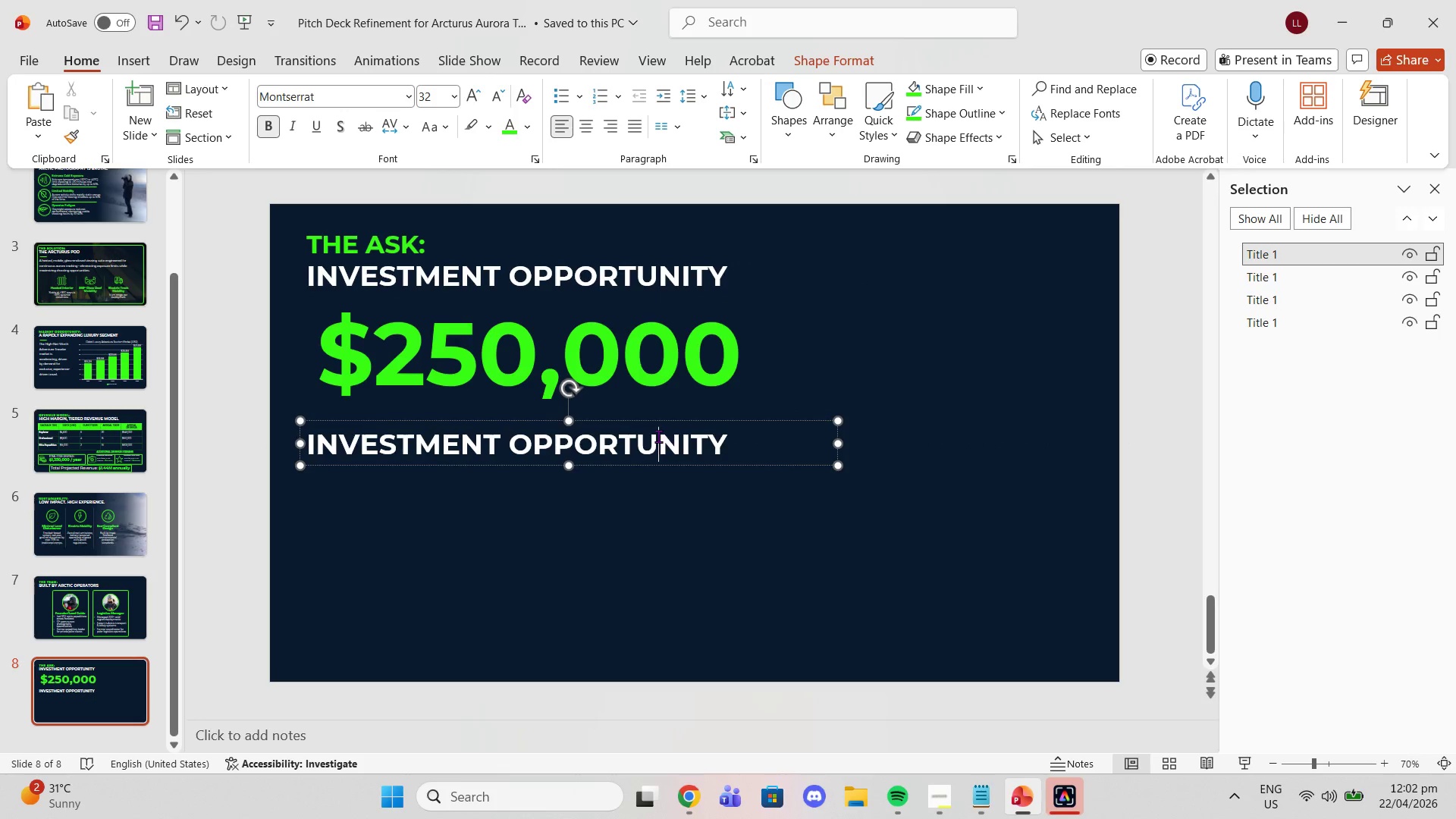 
double_click([658, 436])
 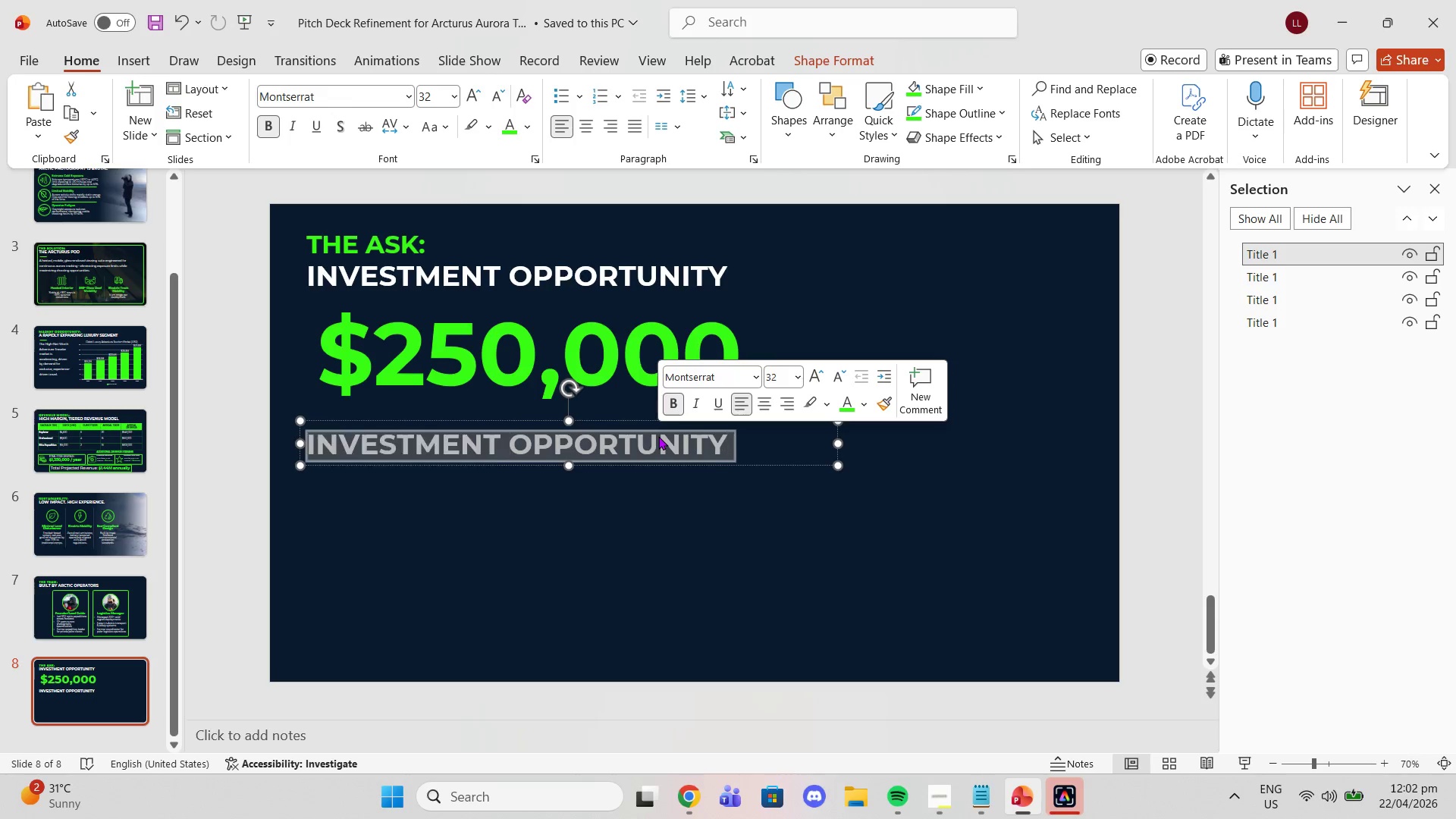 
triple_click([658, 436])
 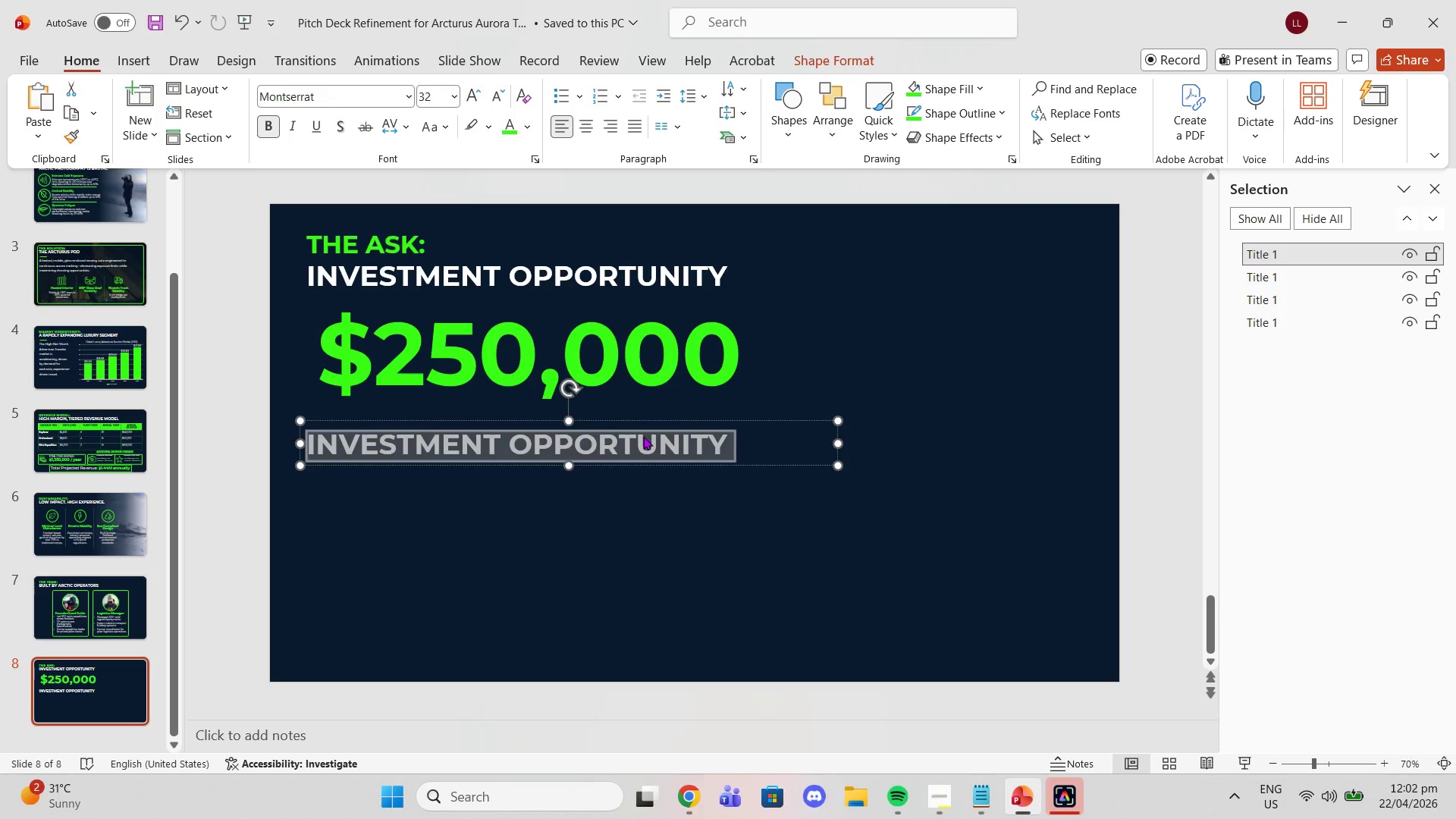 
type(use Of Funds)
 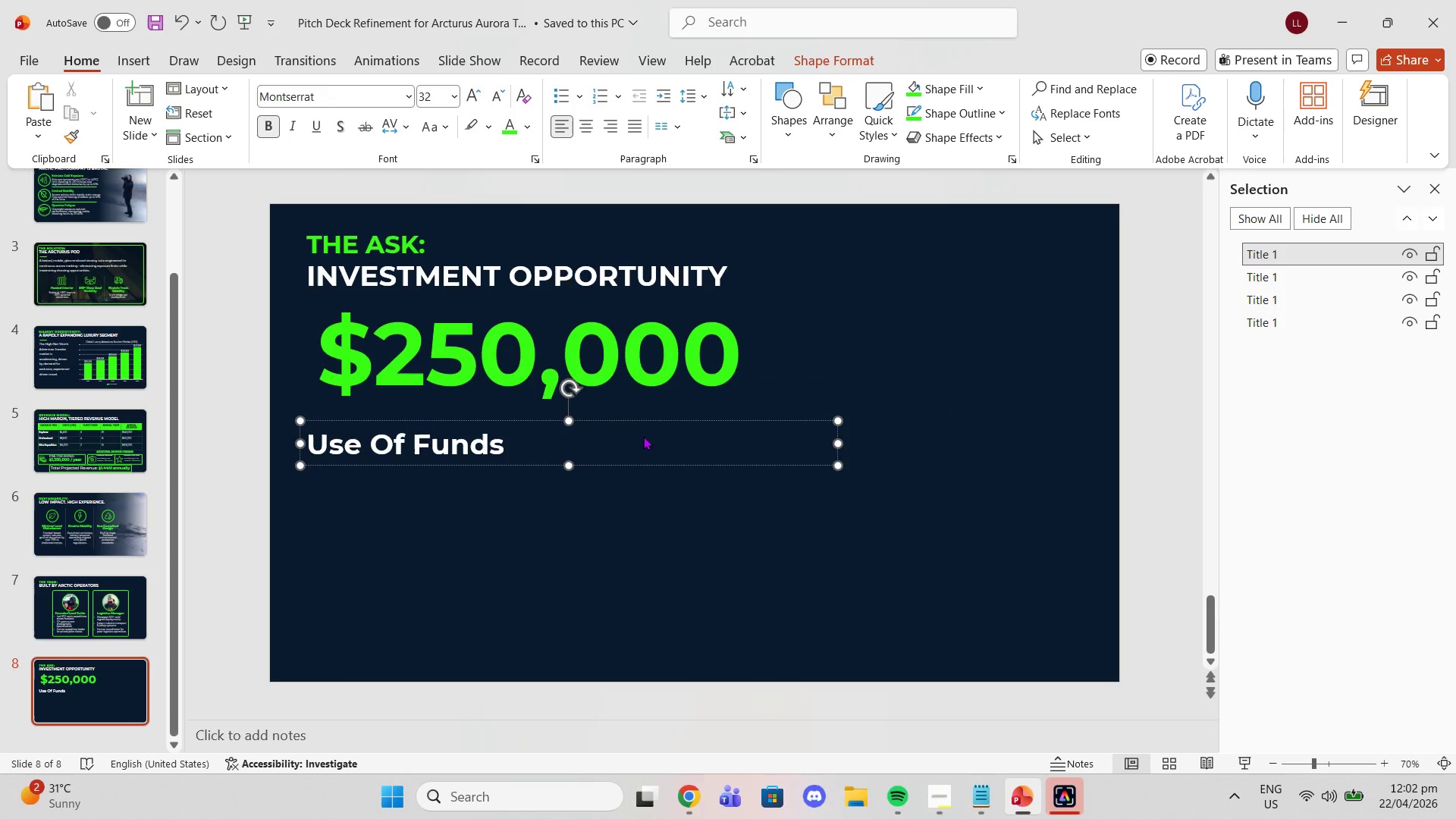 
left_click([382, 453])
 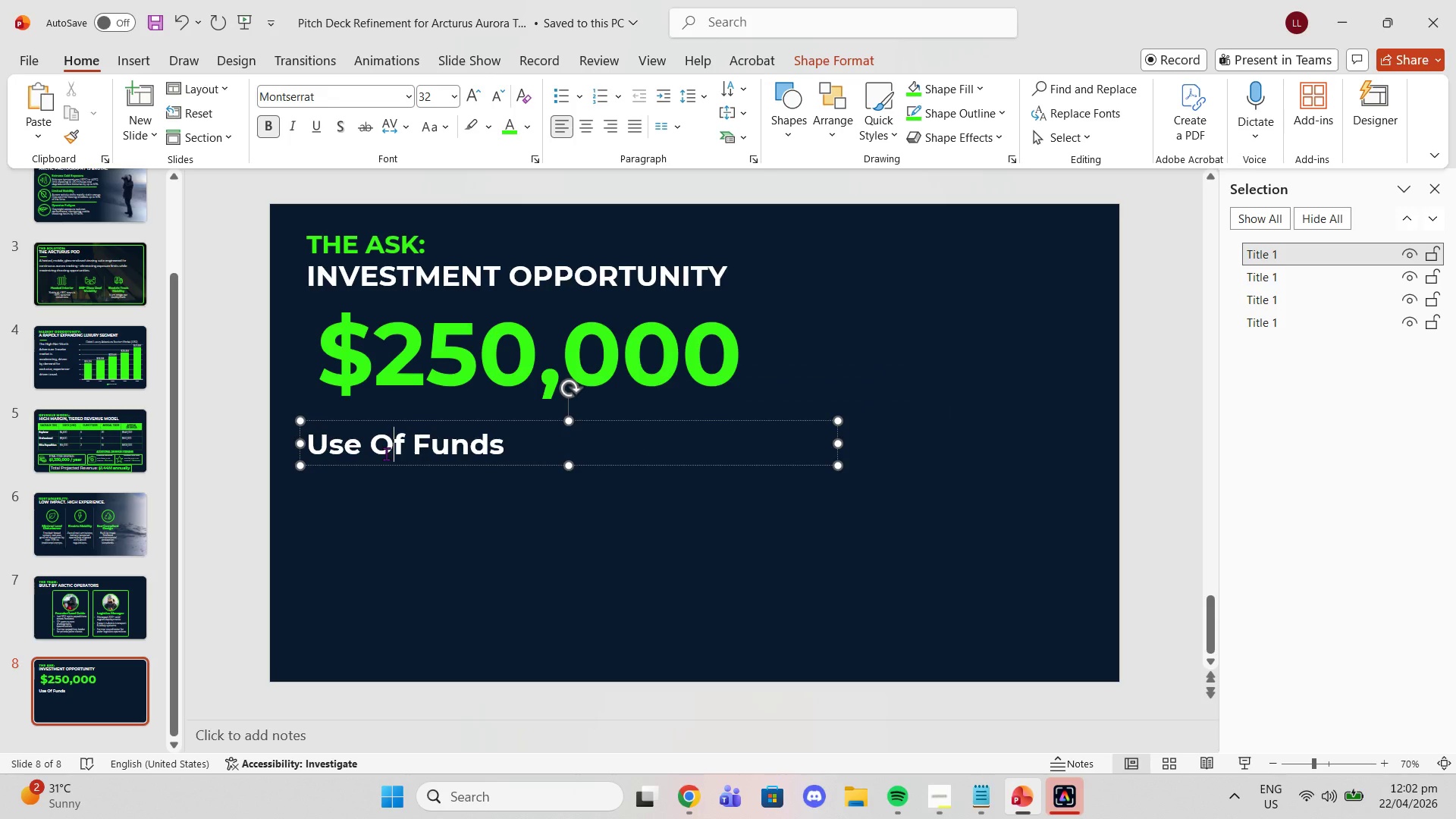 
key(Backspace)
 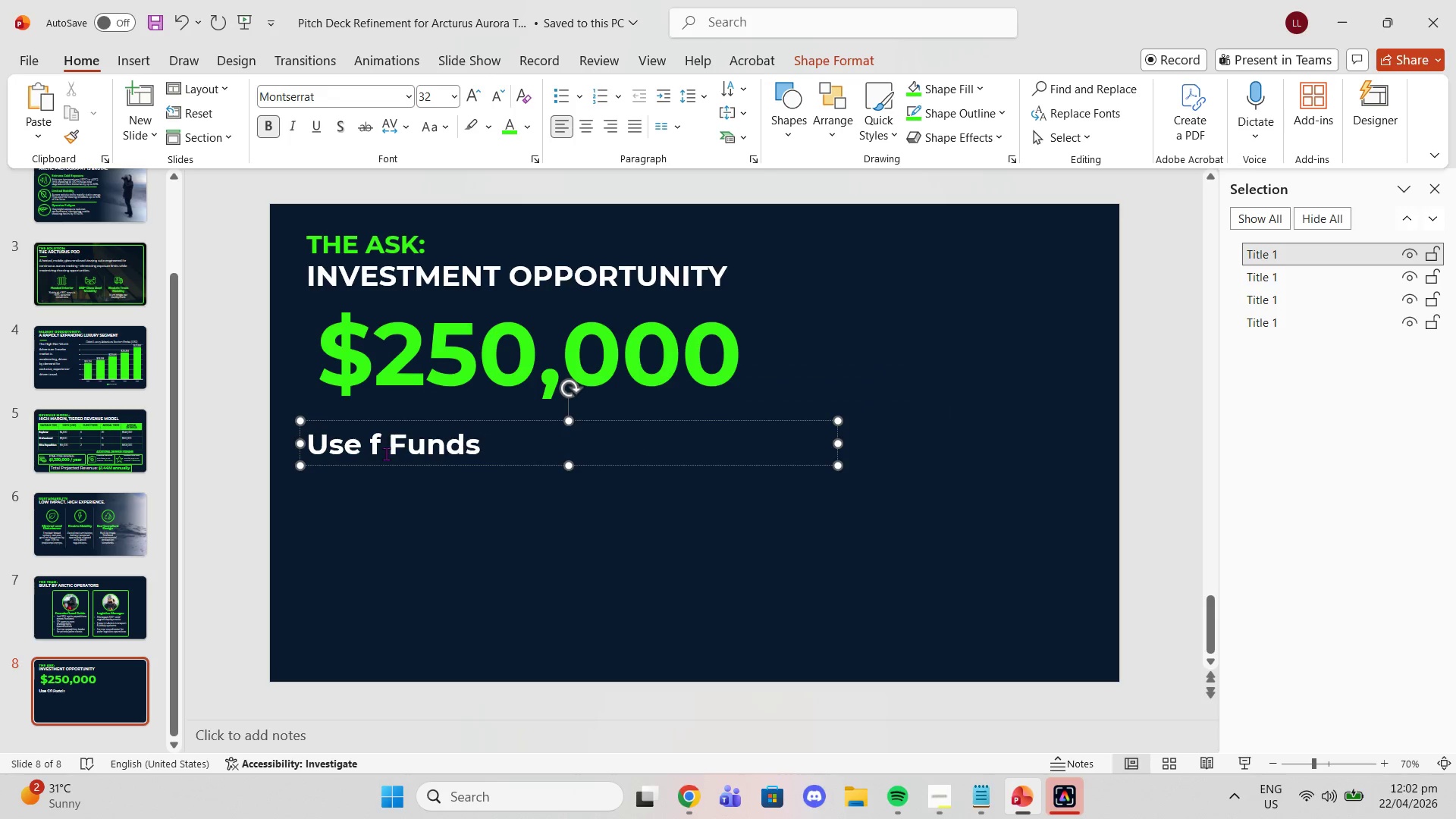 
key(O)
 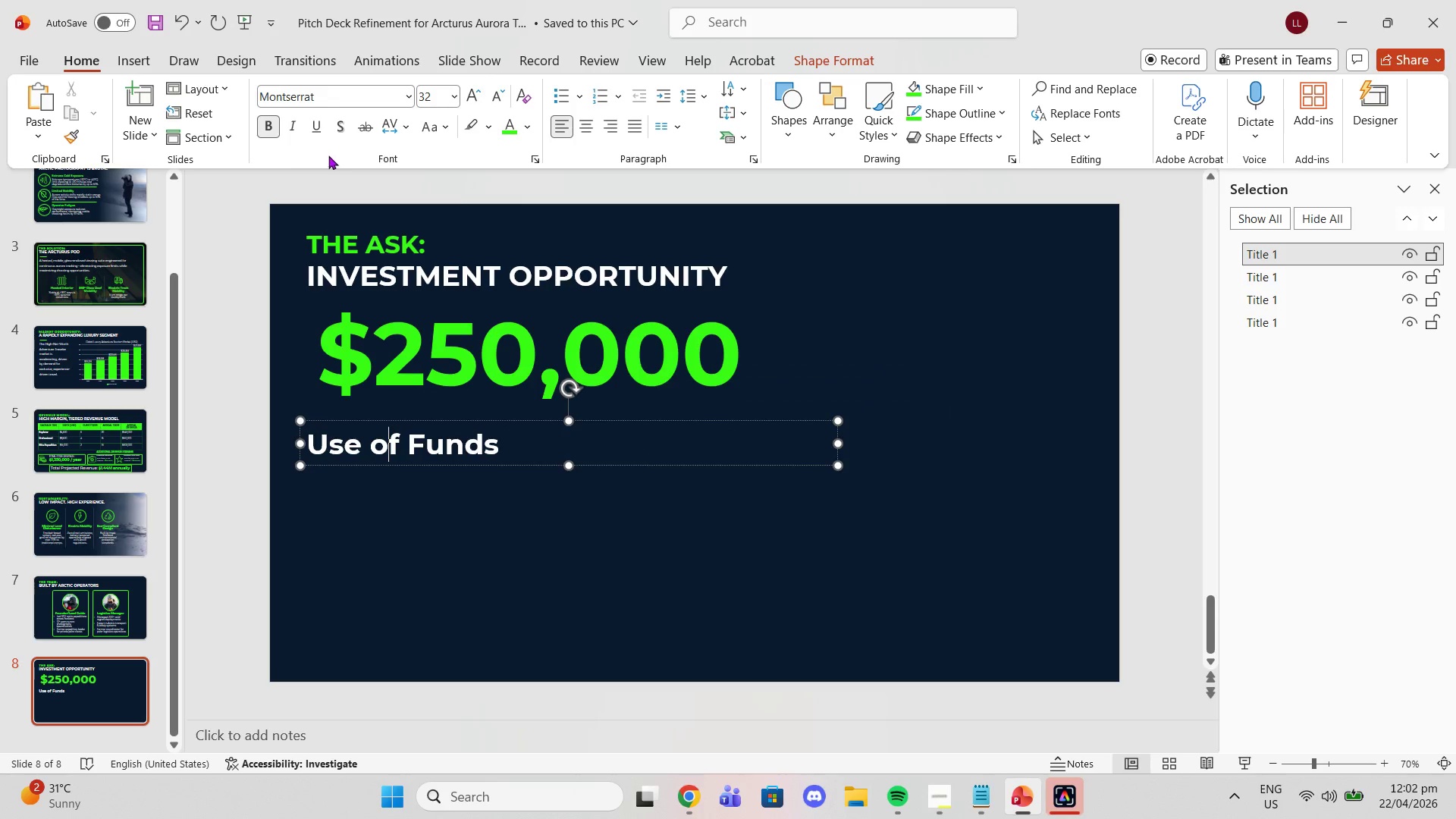 
left_click([269, 127])
 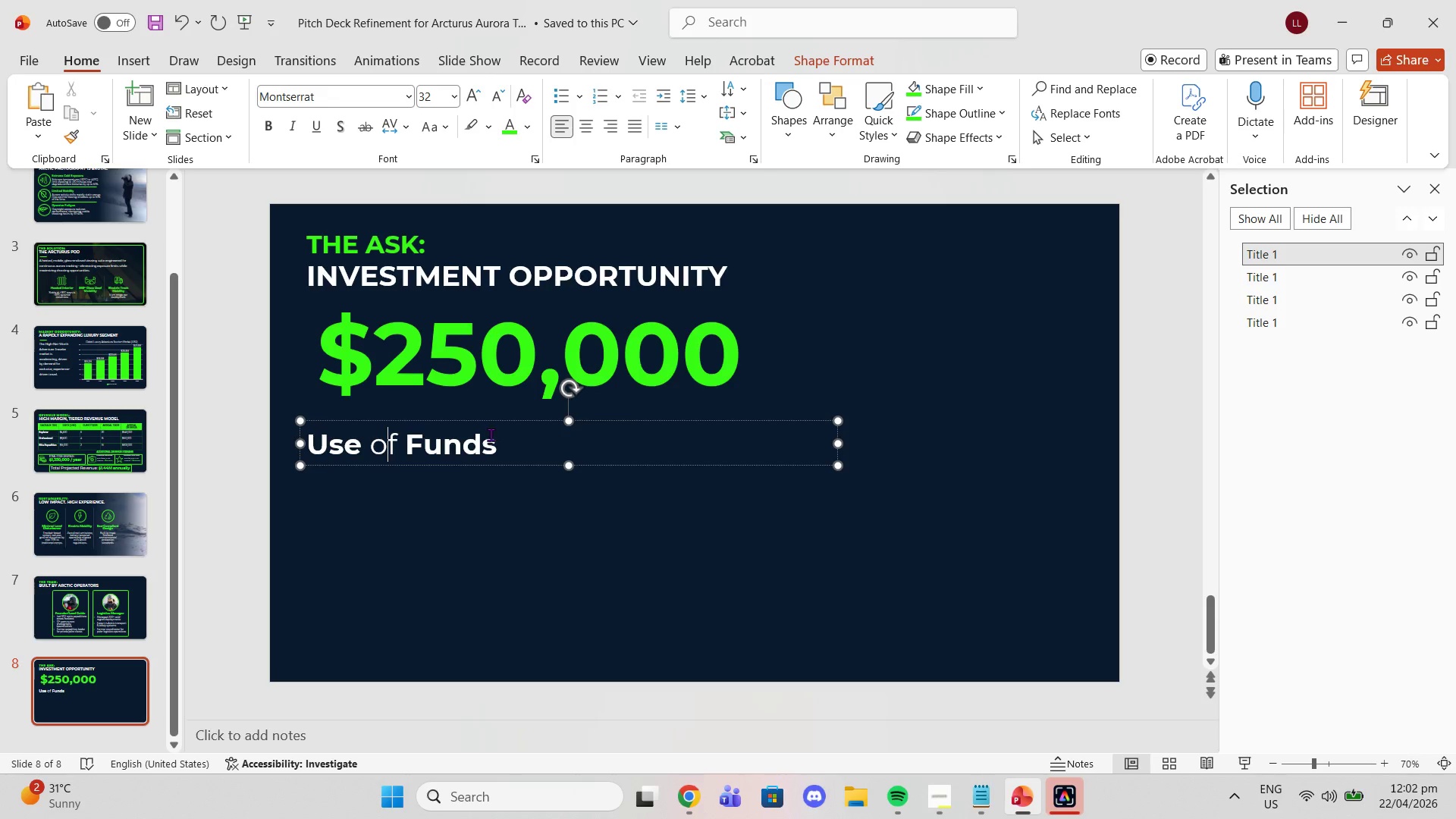 
left_click_drag(start_coordinate=[494, 435], to_coordinate=[288, 435])
 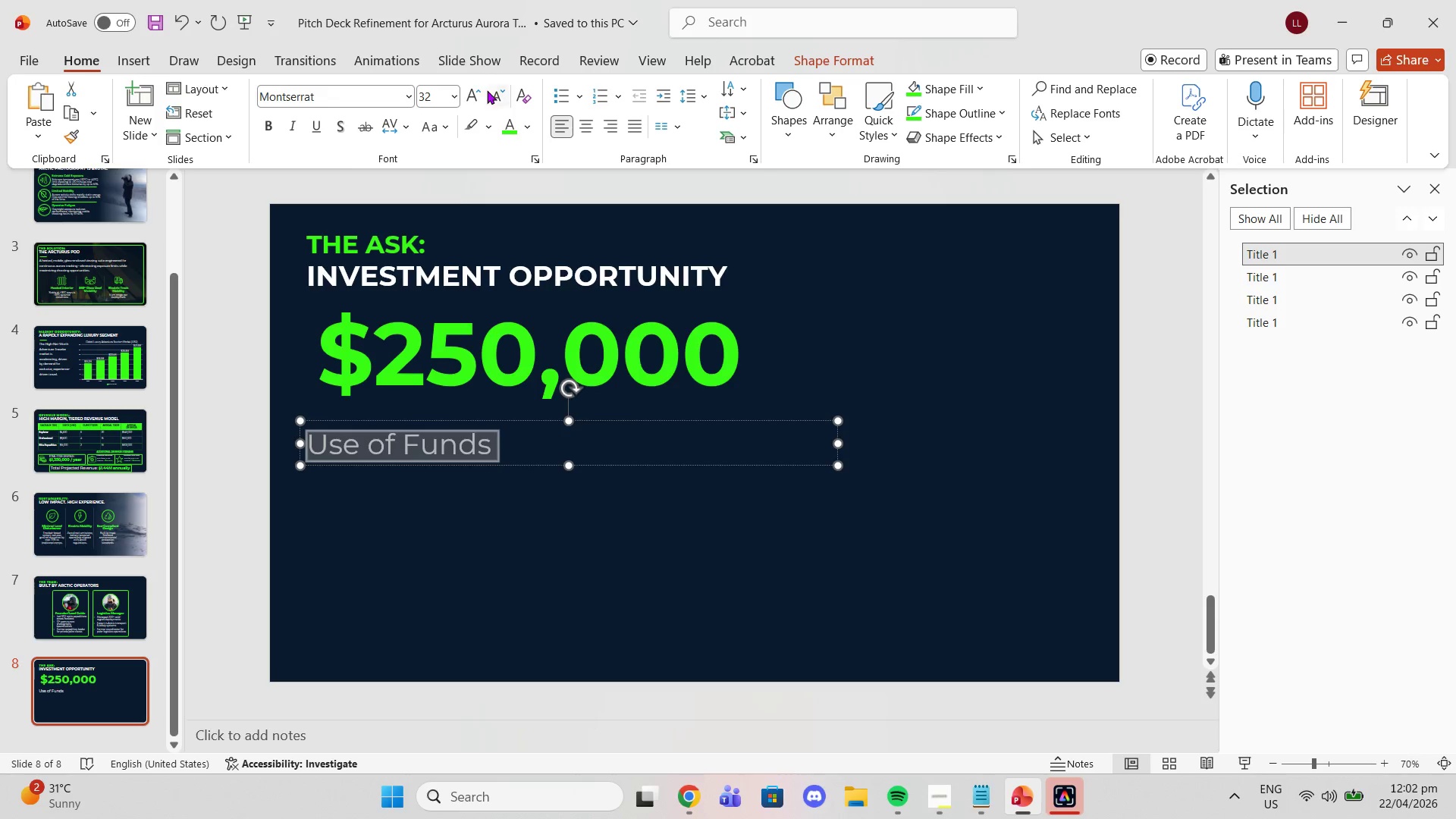 
double_click([495, 90])
 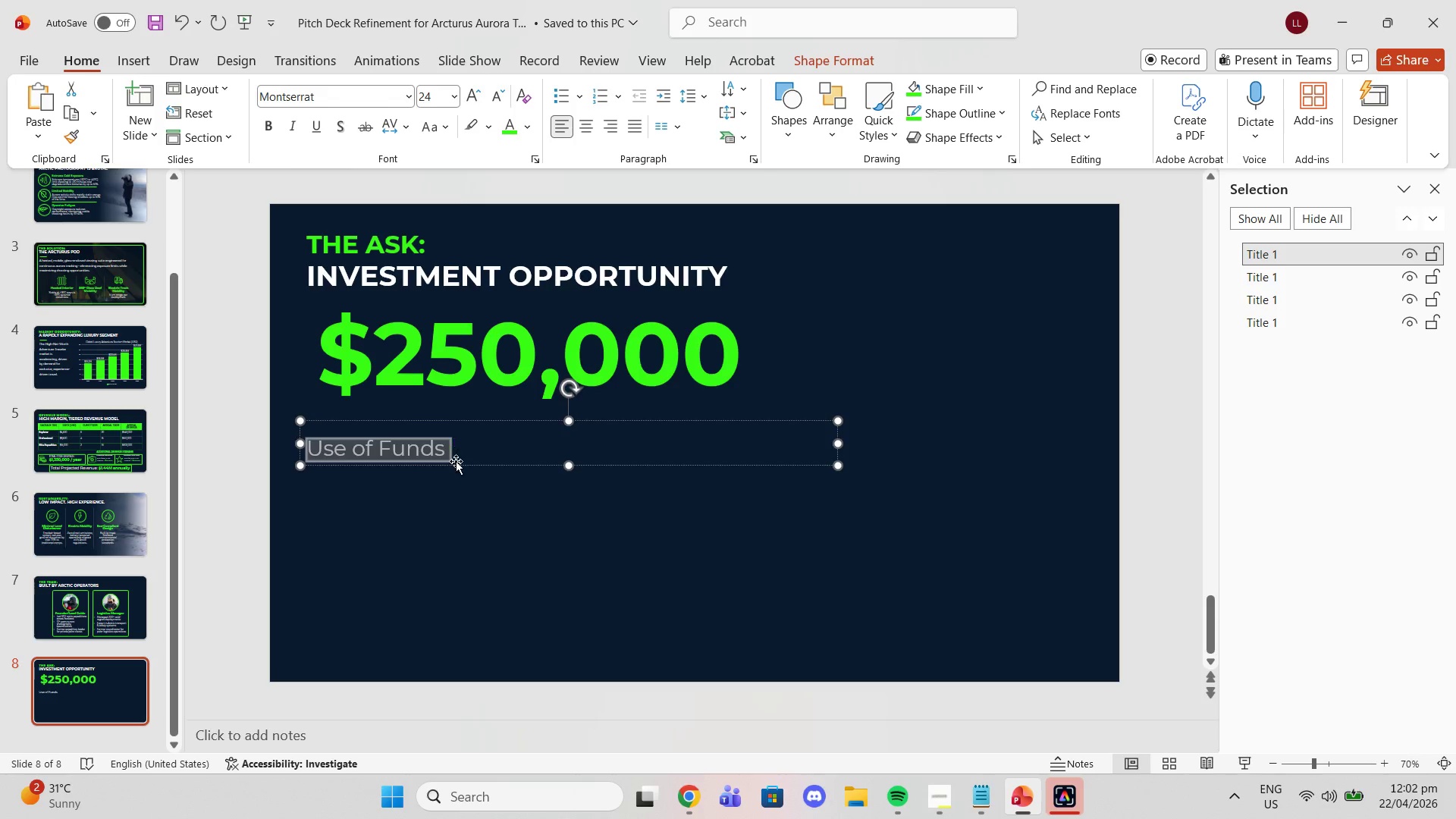 
left_click([457, 473])
 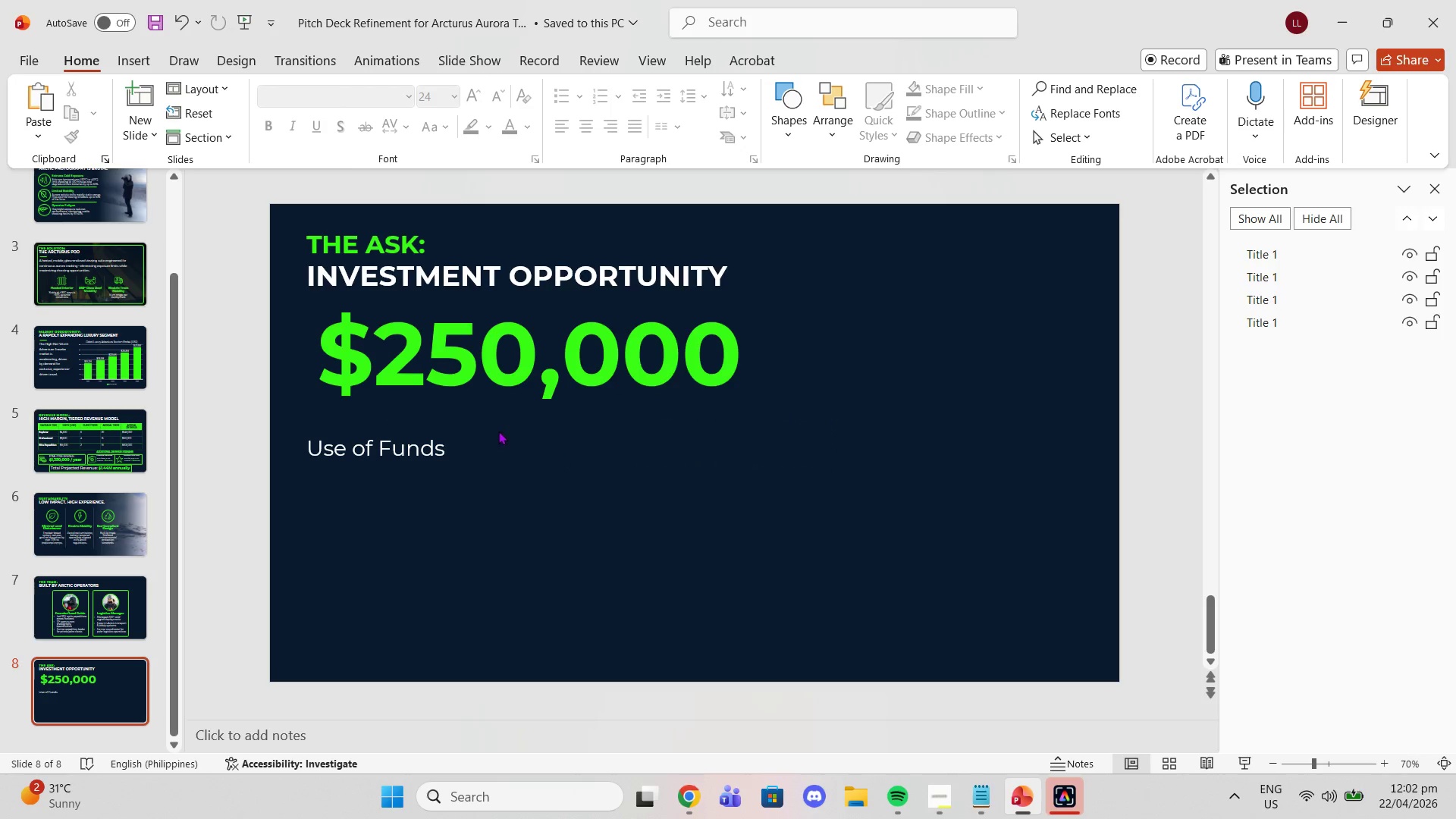 
double_click([423, 427])
 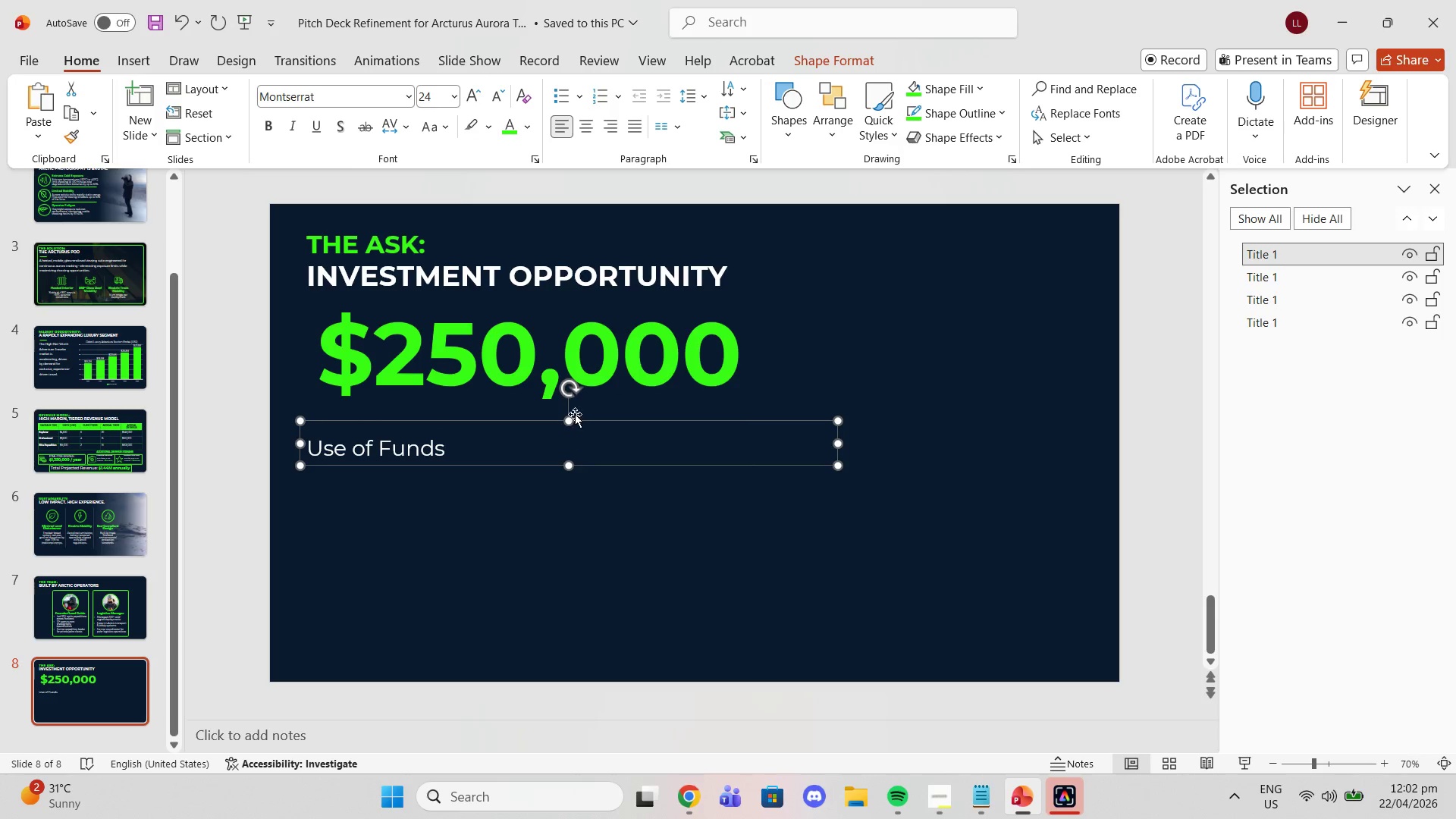 
left_click_drag(start_coordinate=[571, 421], to_coordinate=[573, 406])
 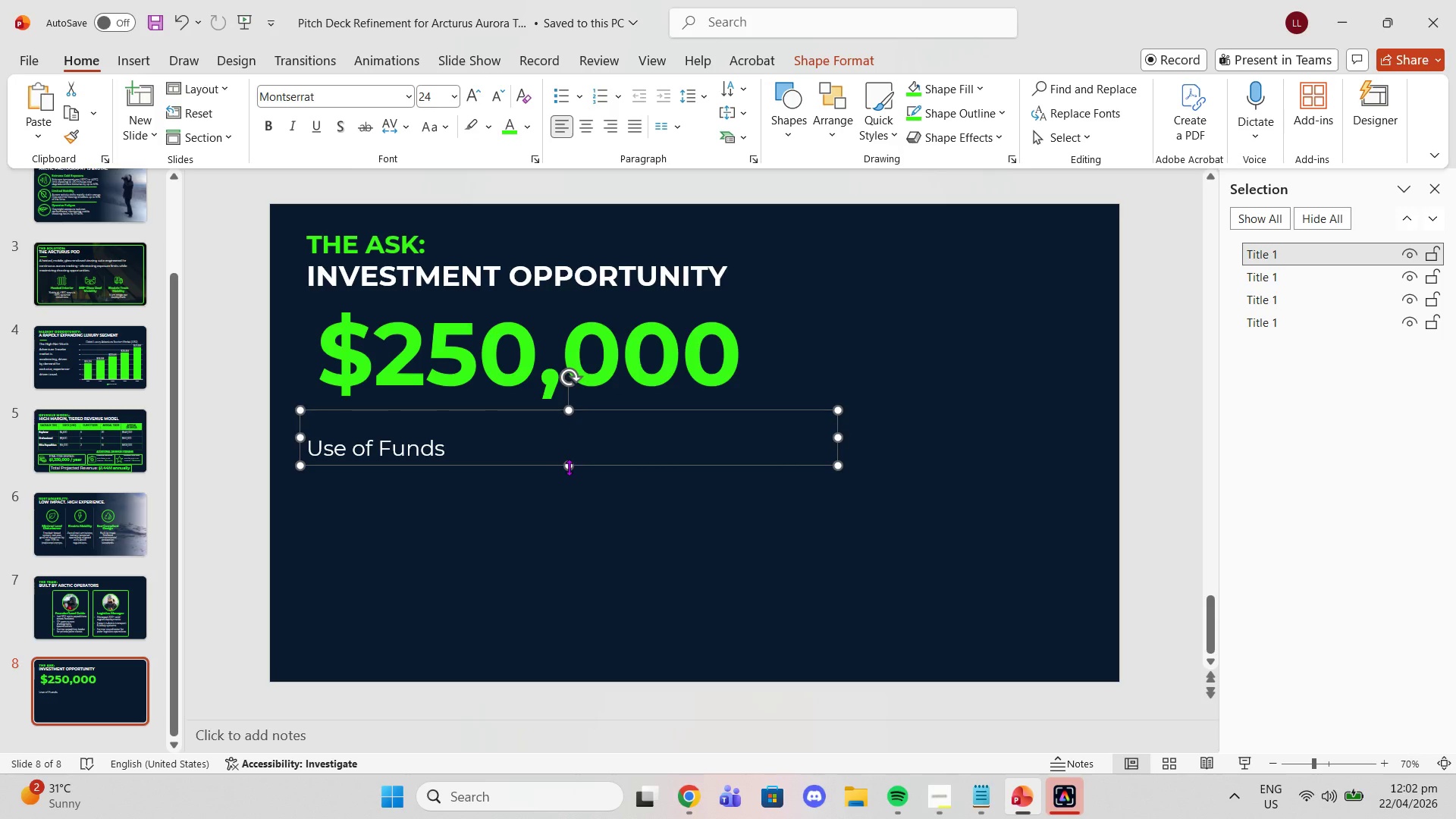 
left_click_drag(start_coordinate=[569, 467], to_coordinate=[564, 438])
 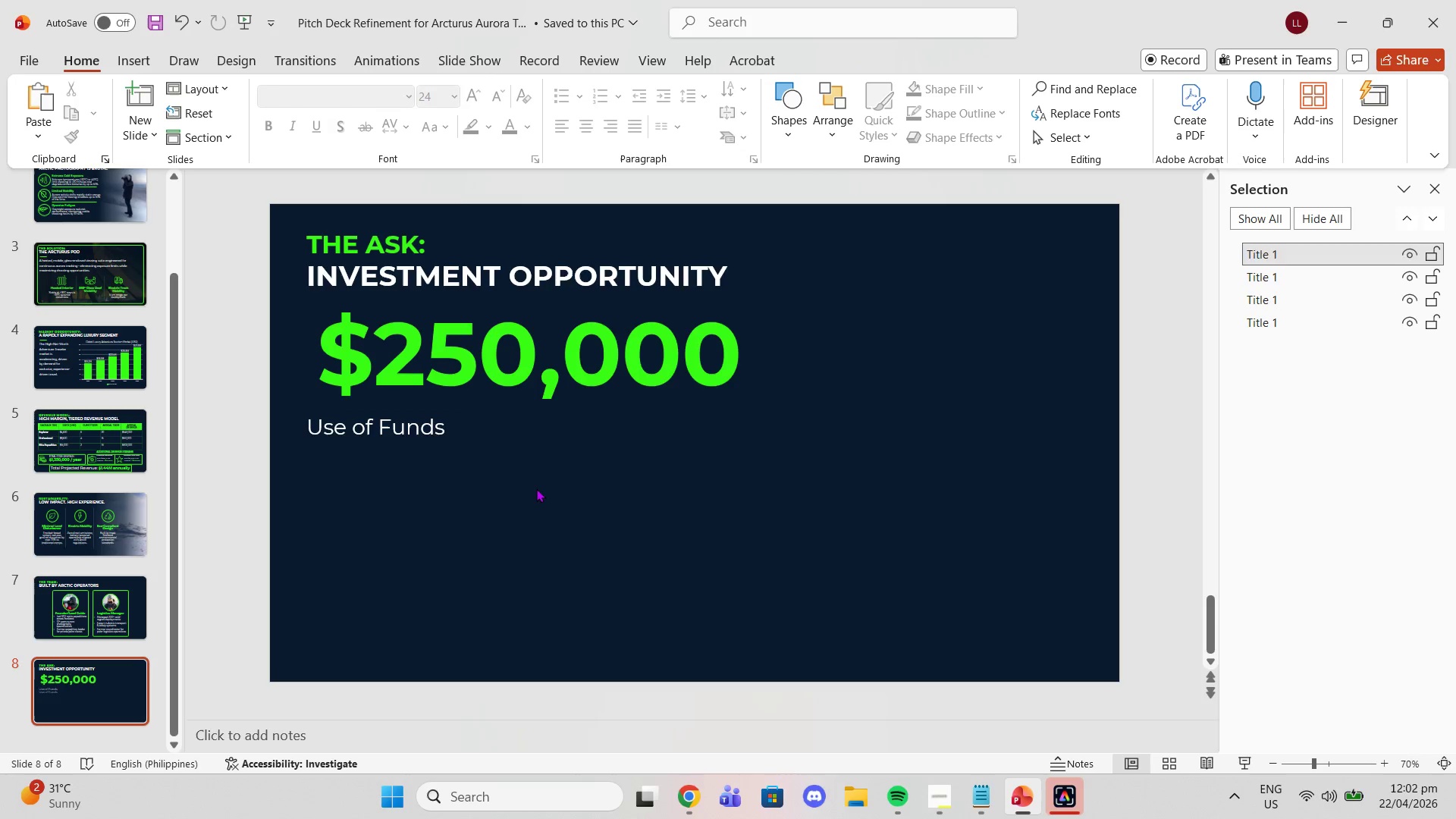 
left_click([536, 488])
 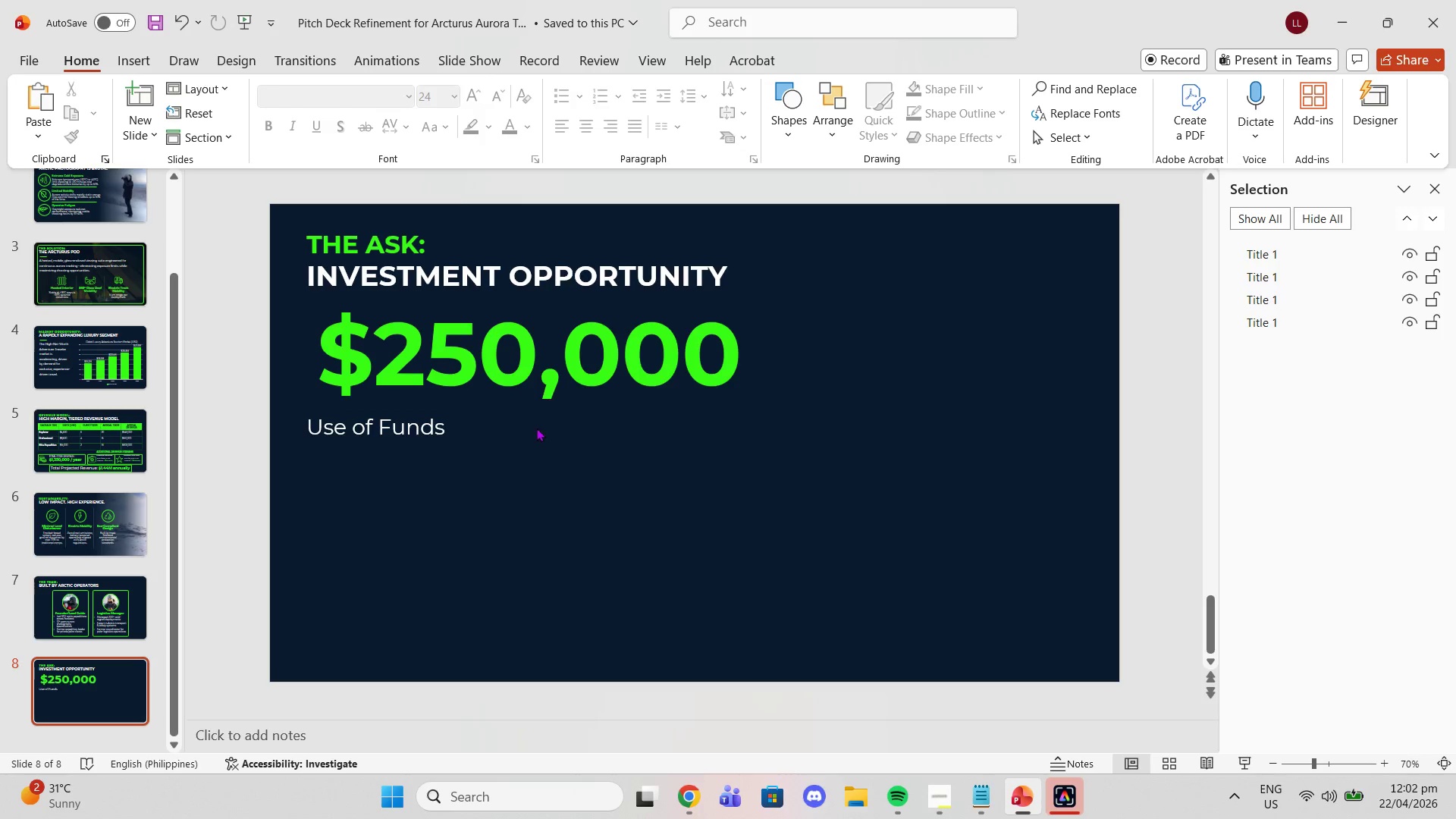 
double_click([445, 419])
 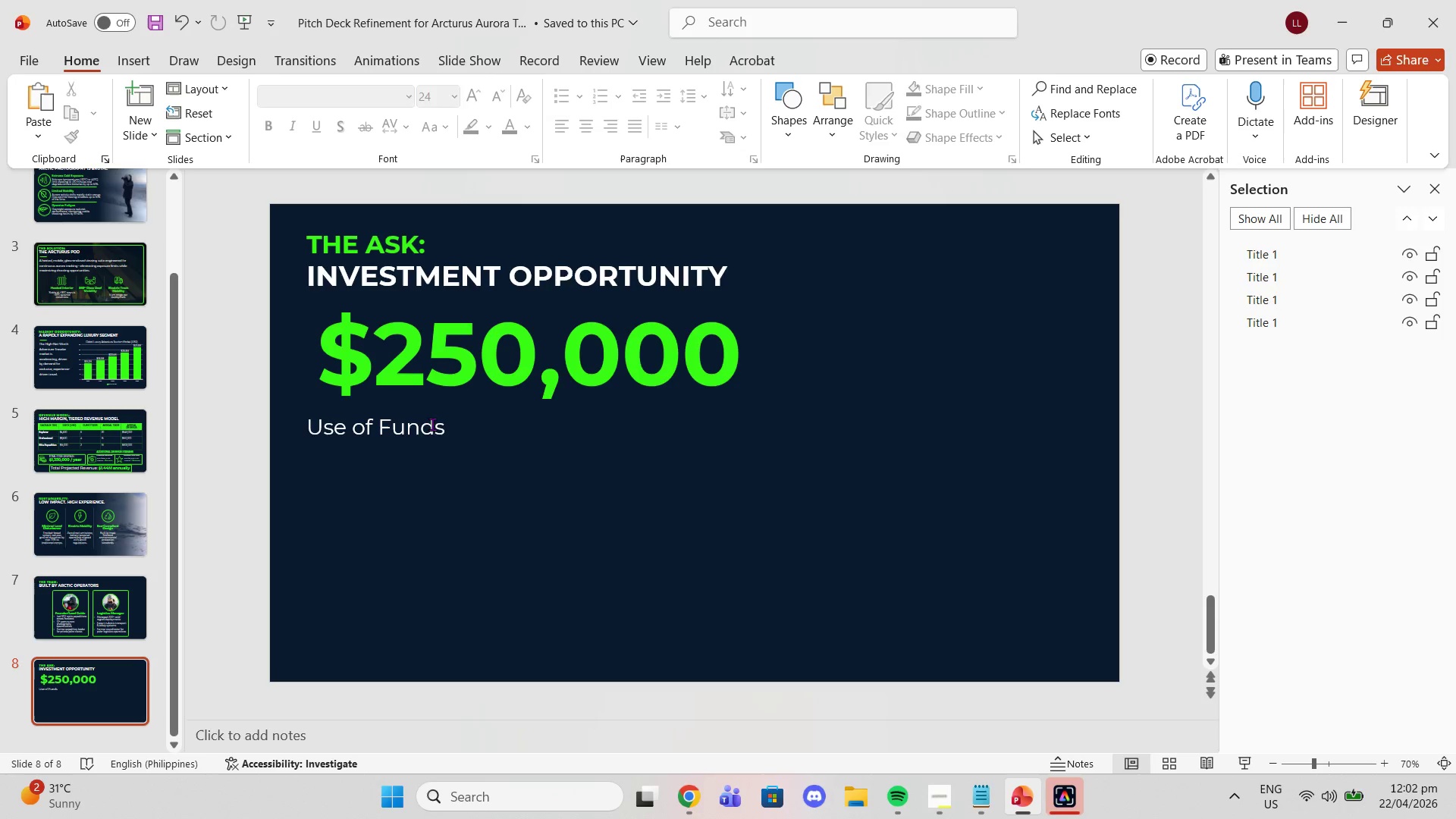 
triple_click([432, 424])
 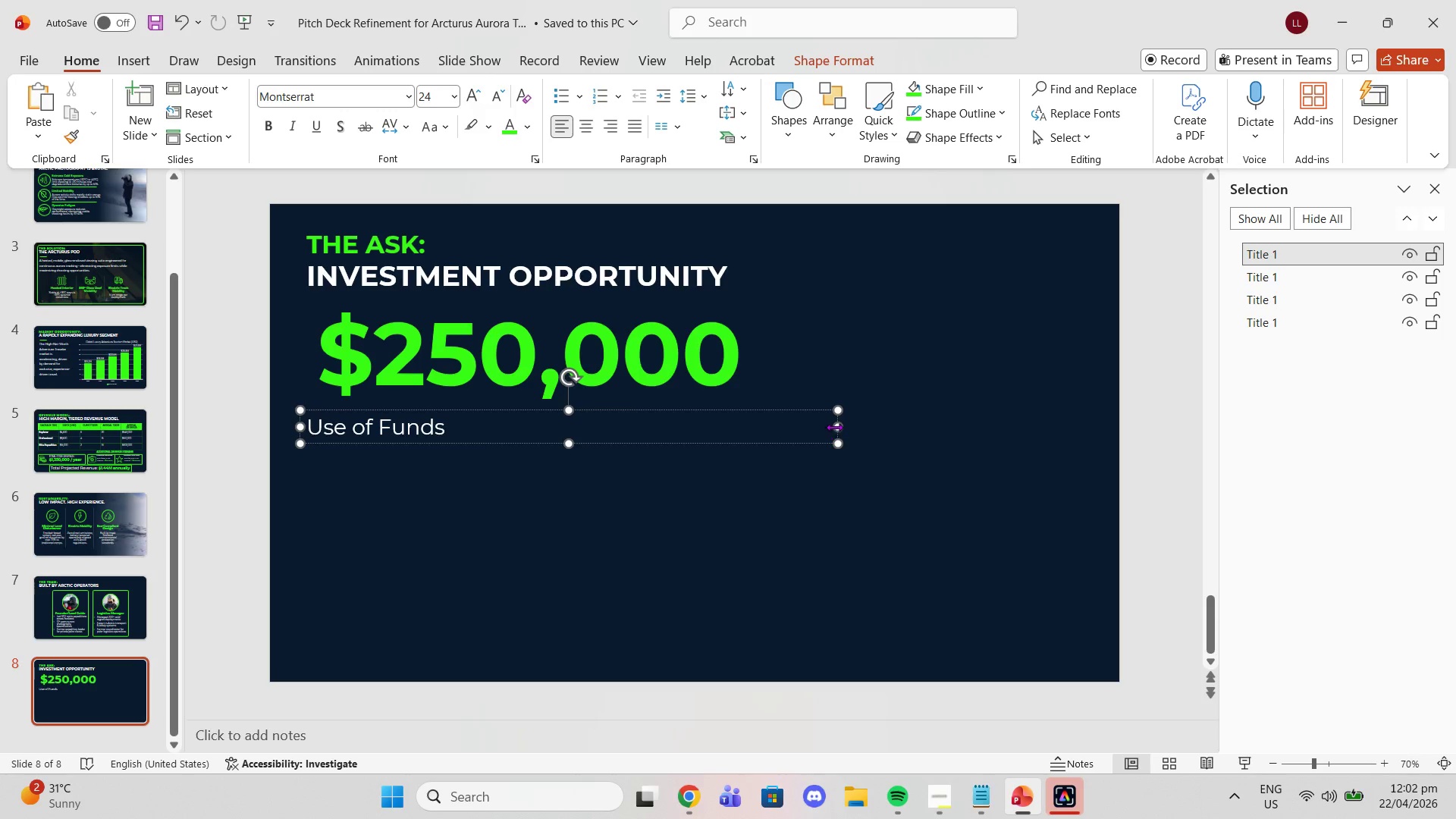 
left_click_drag(start_coordinate=[836, 426], to_coordinate=[470, 412])
 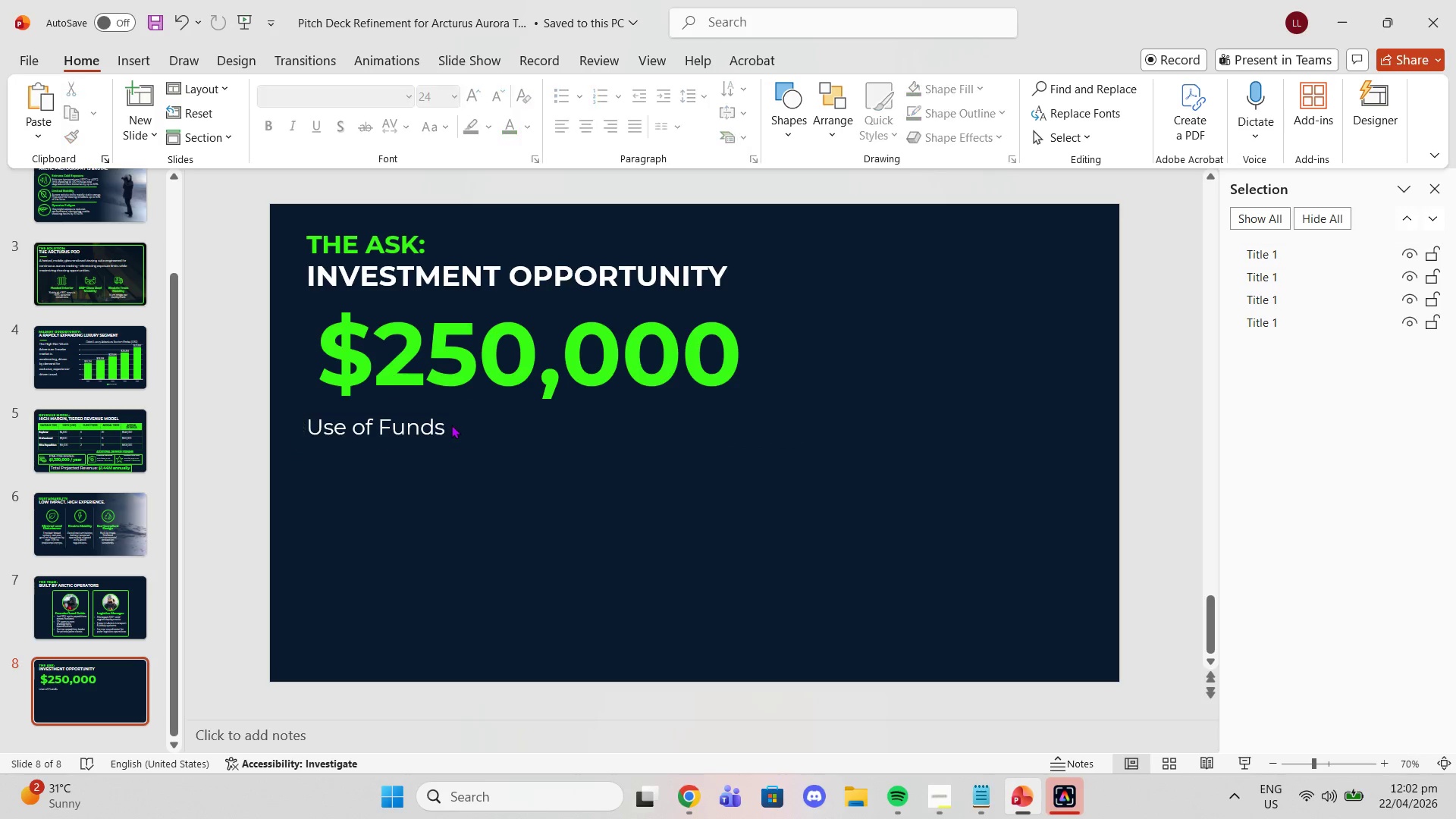 
left_click([451, 425])
 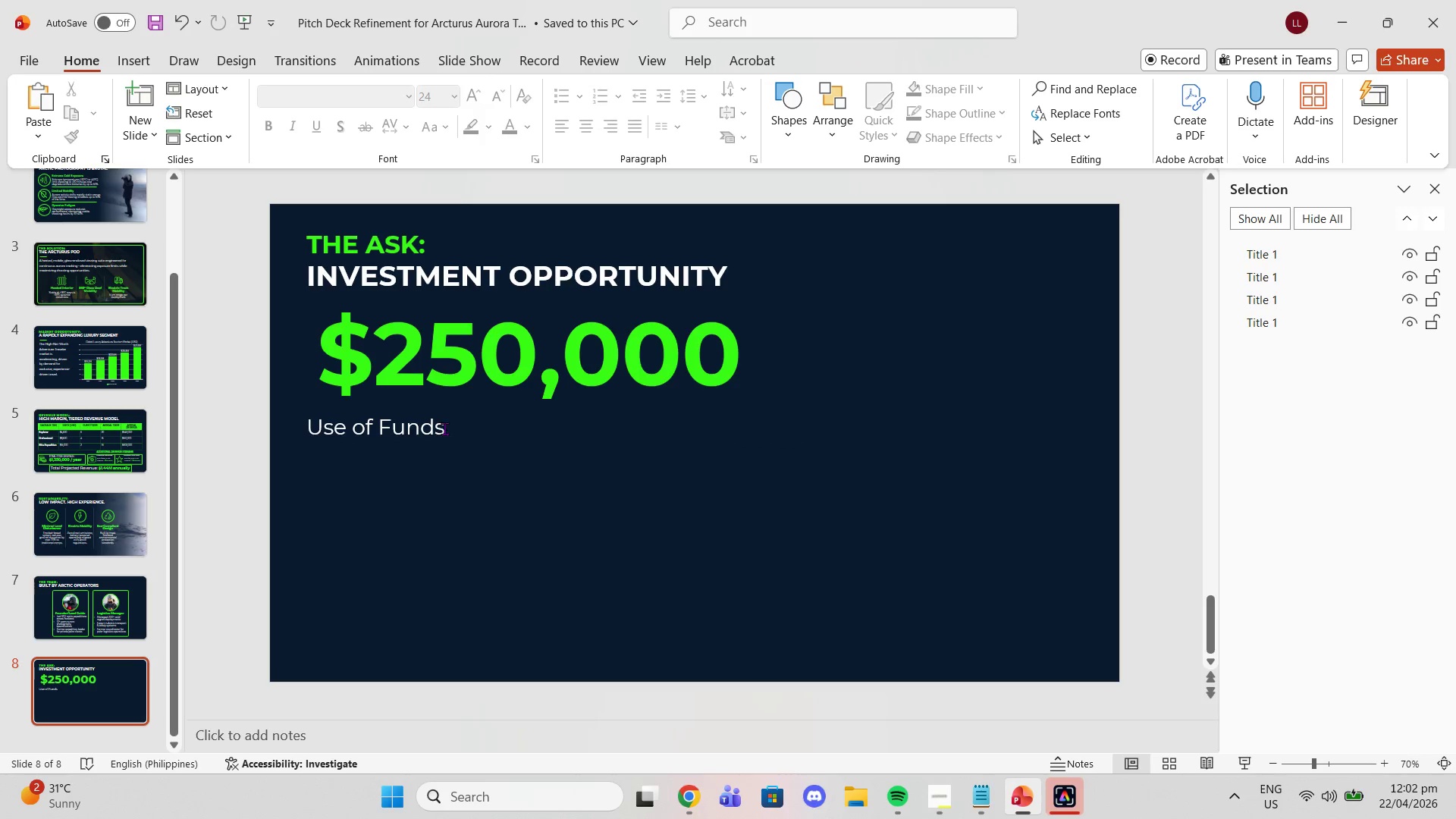 
double_click([444, 428])
 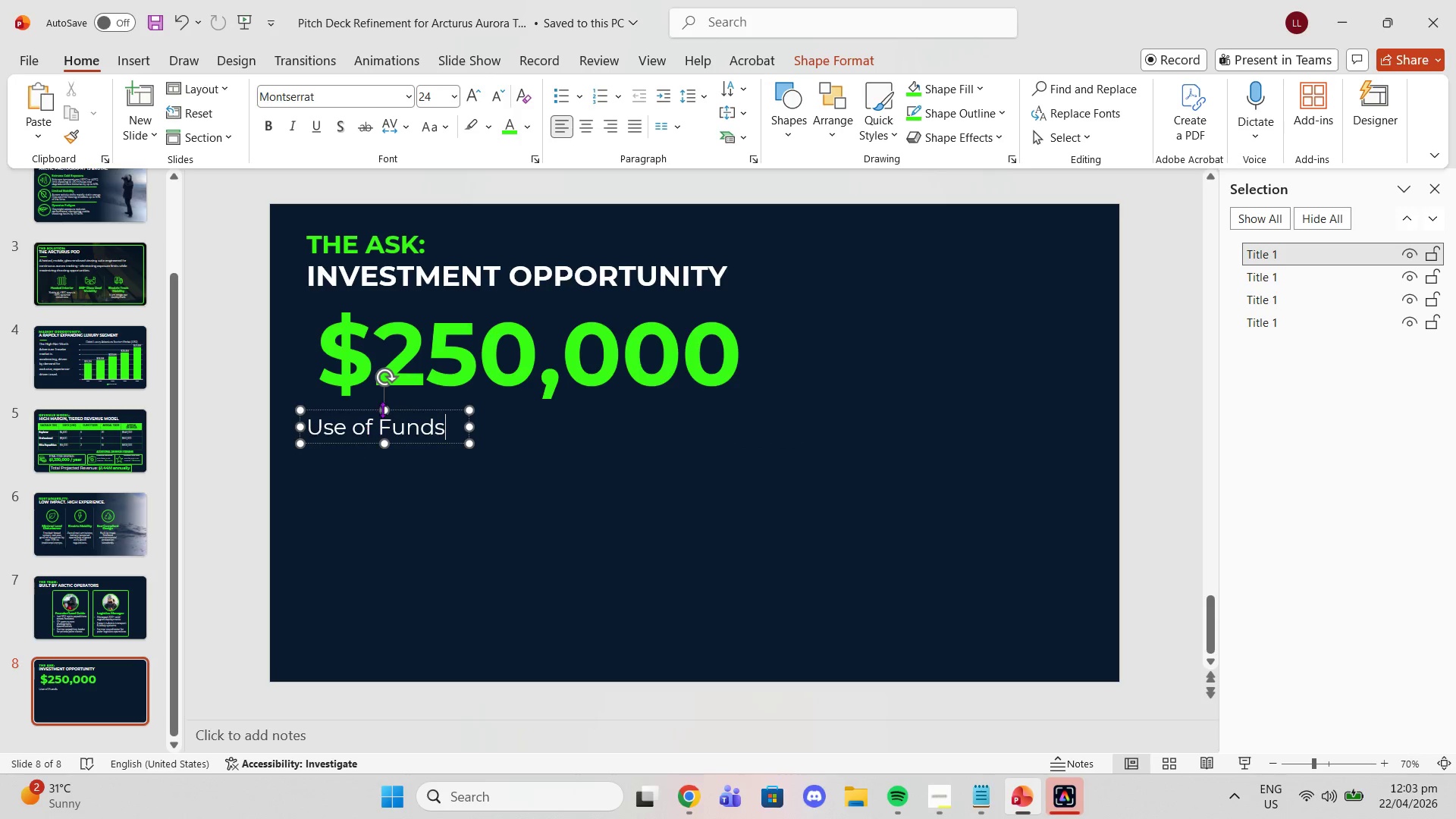 
left_click([407, 408])
 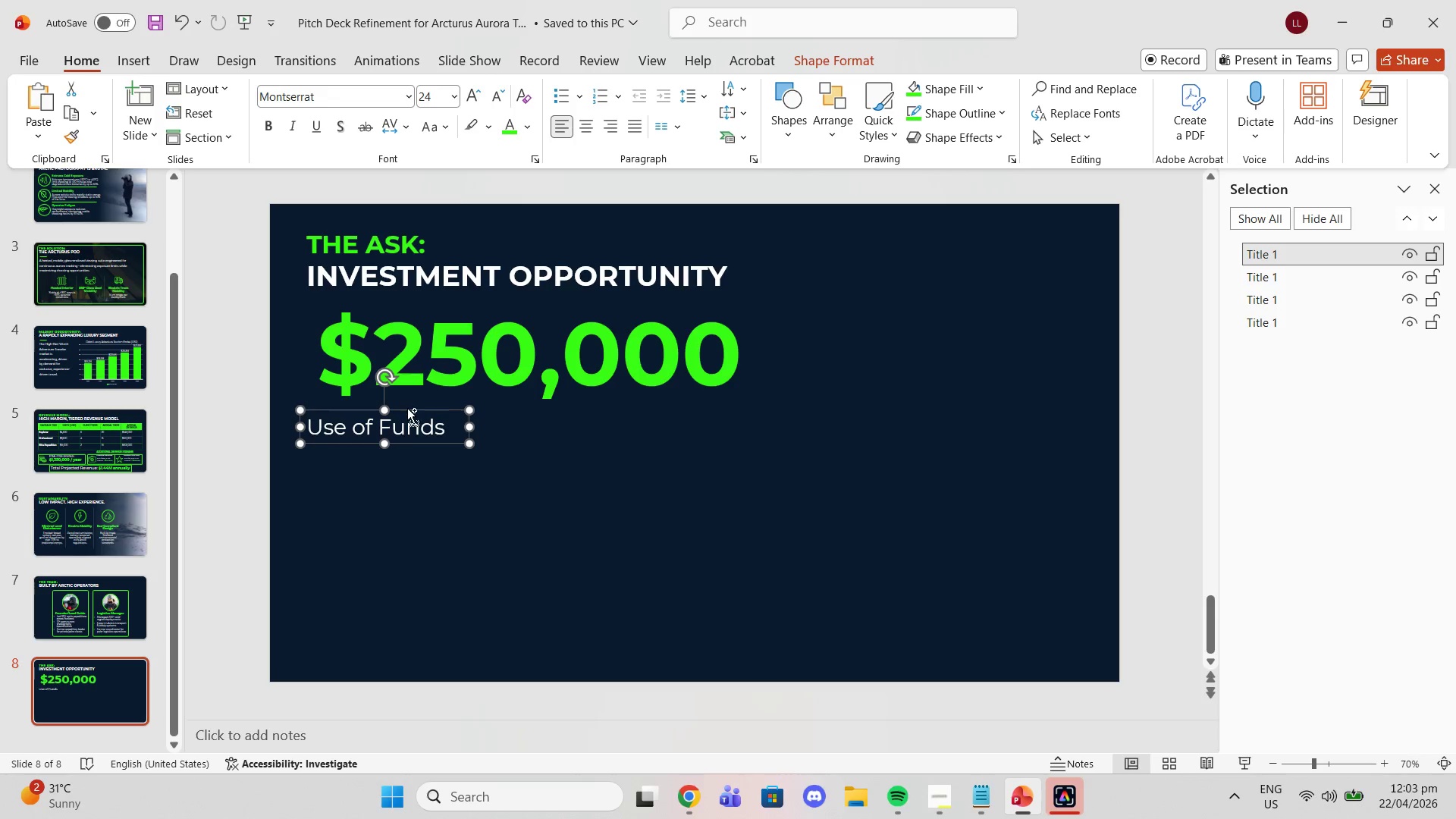 
key(Control+ControlLeft)
 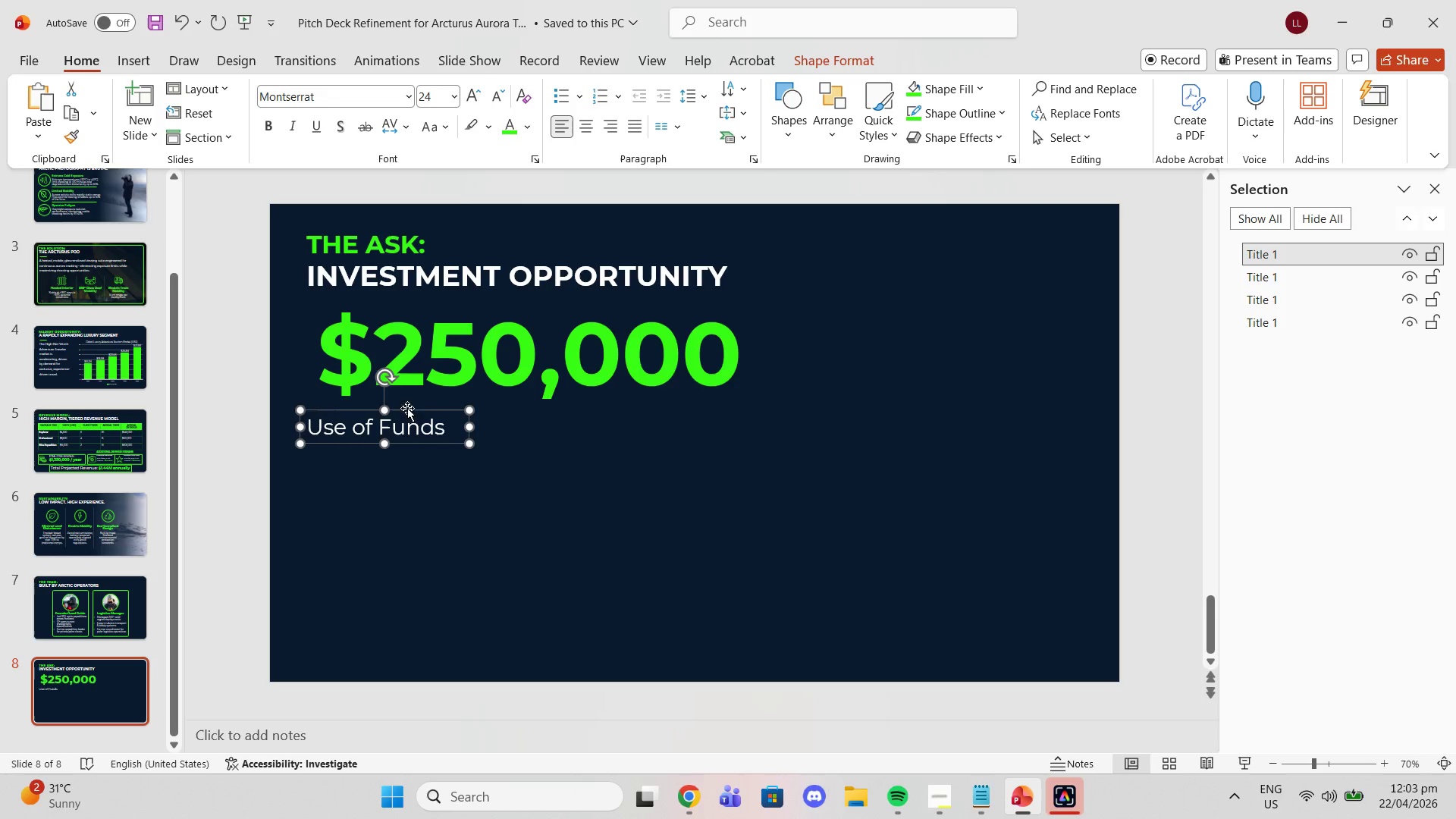 
key(Control+C)
 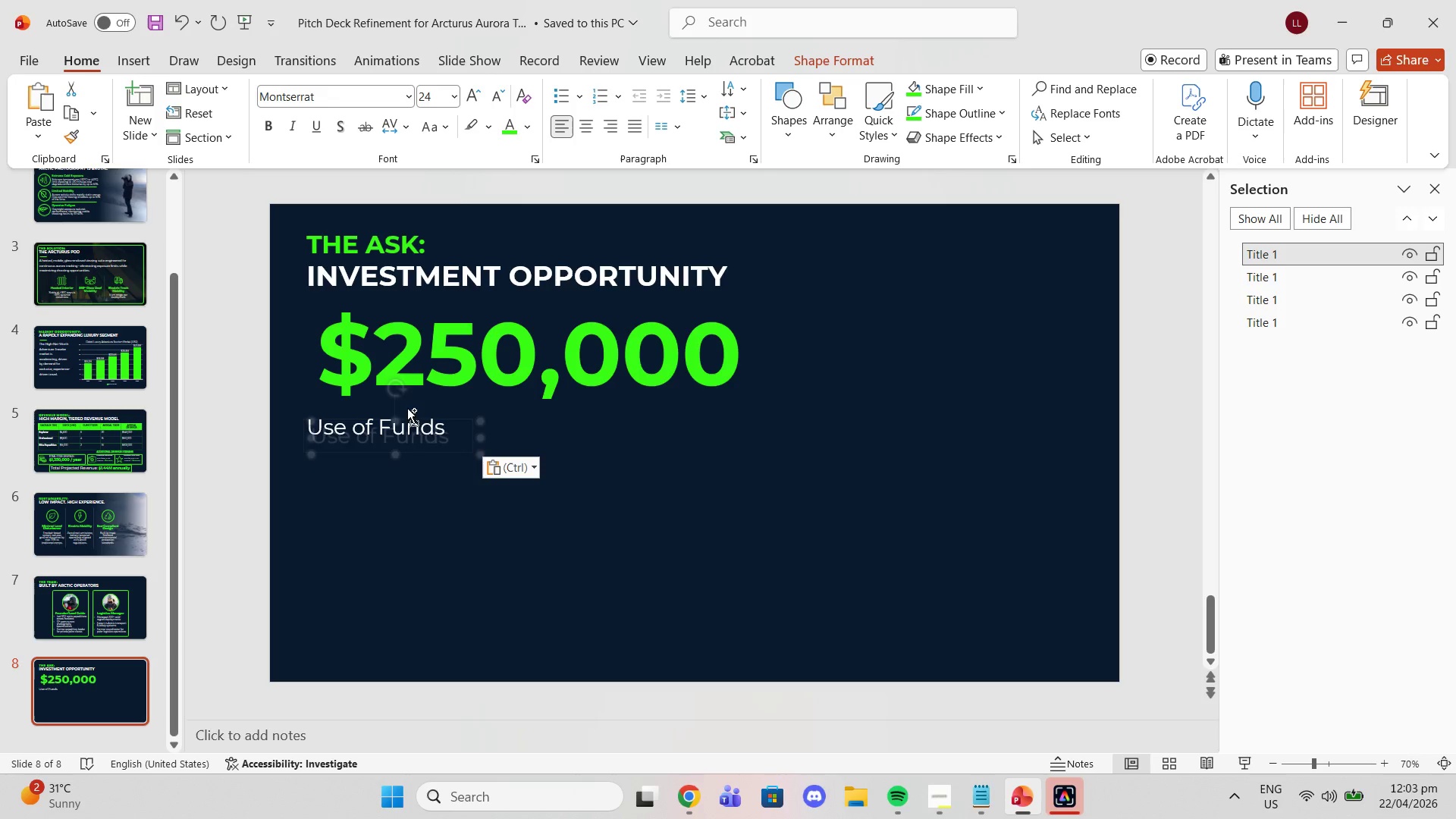 
key(Control+ControlLeft)
 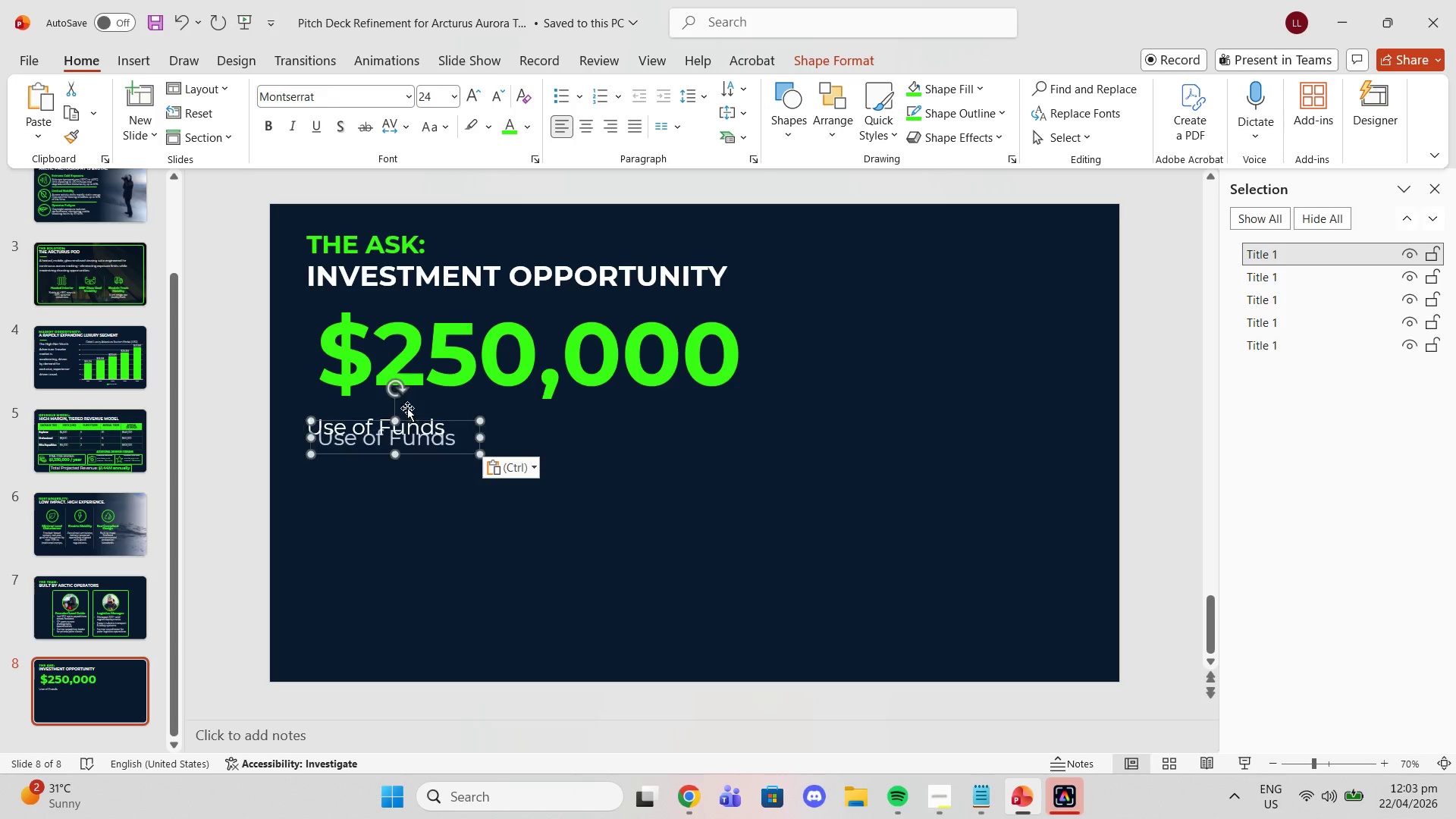 
key(Control+V)
 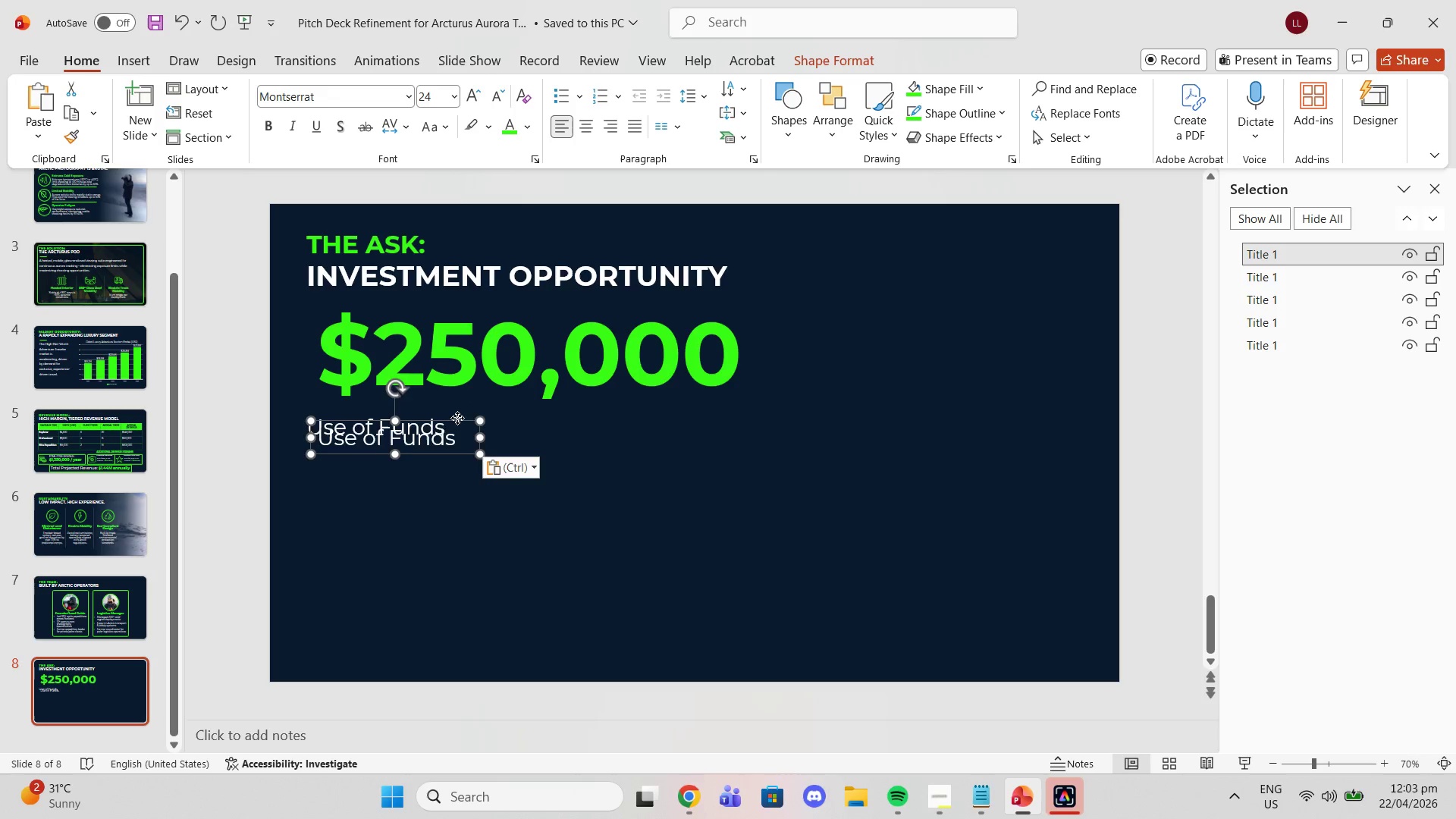 
left_click_drag(start_coordinate=[457, 418], to_coordinate=[446, 463])
 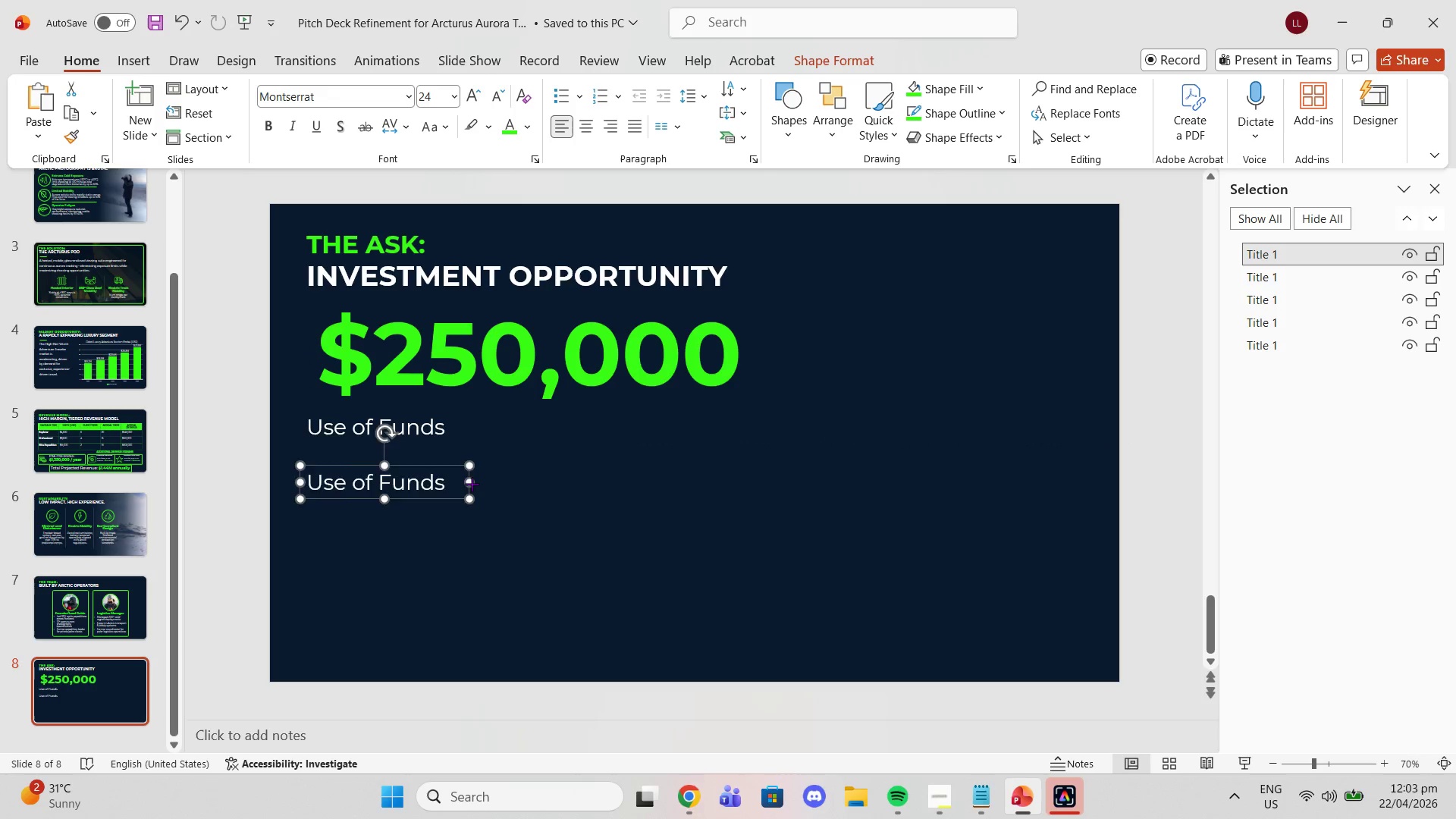 
left_click_drag(start_coordinate=[471, 483], to_coordinate=[701, 486])
 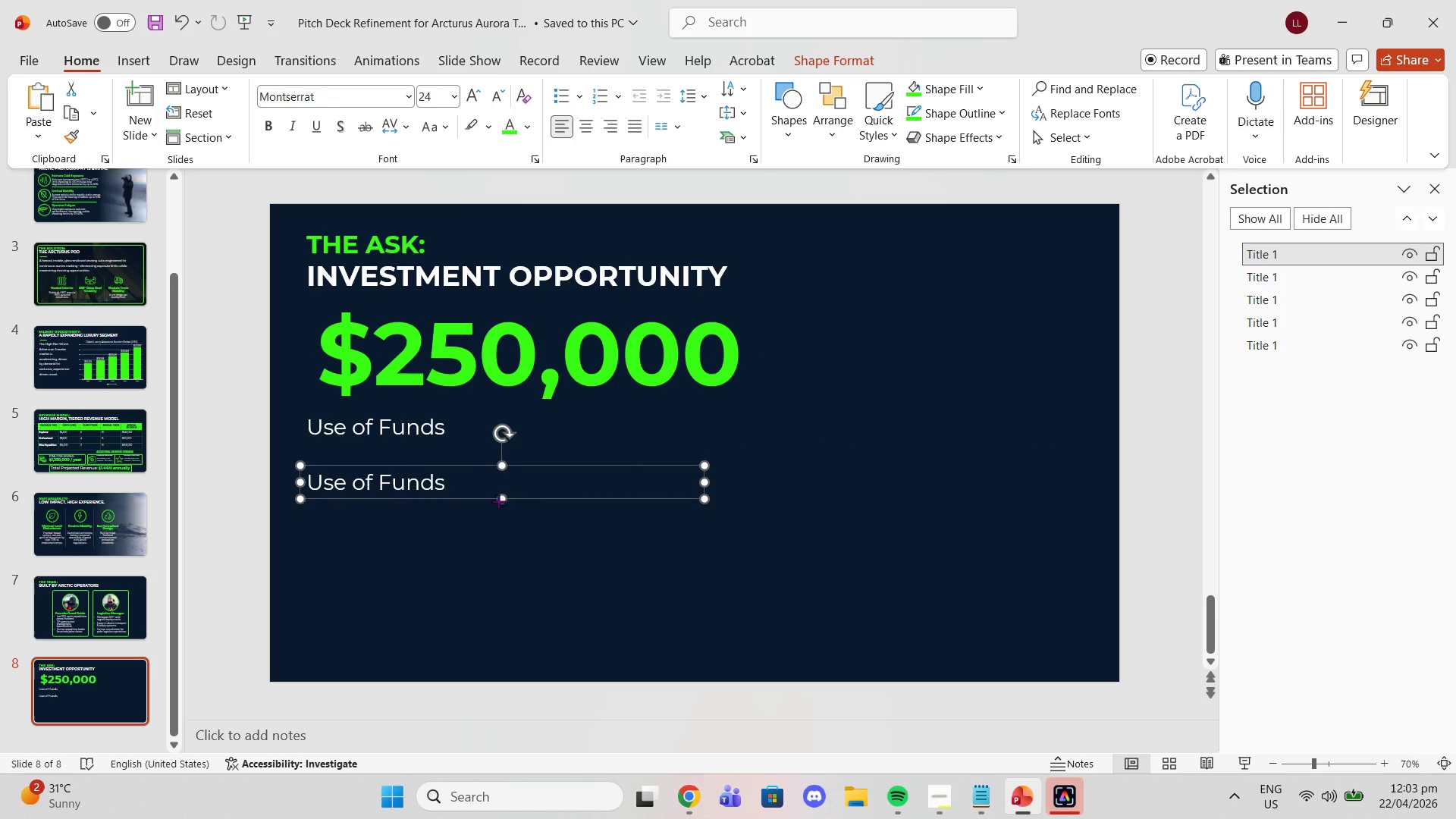 
left_click_drag(start_coordinate=[498, 501], to_coordinate=[522, 625])
 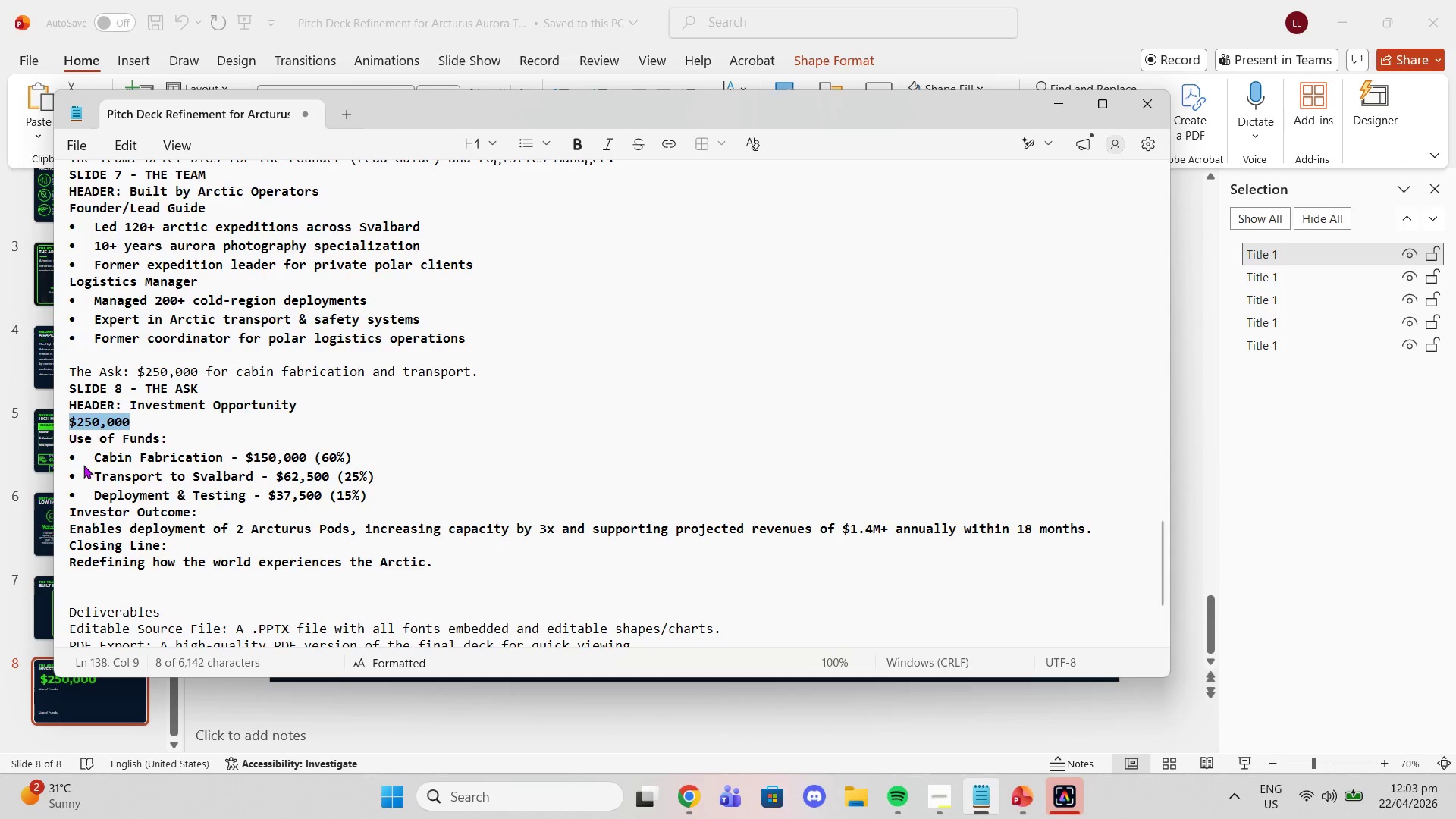 
left_click_drag(start_coordinate=[93, 458], to_coordinate=[370, 497])
 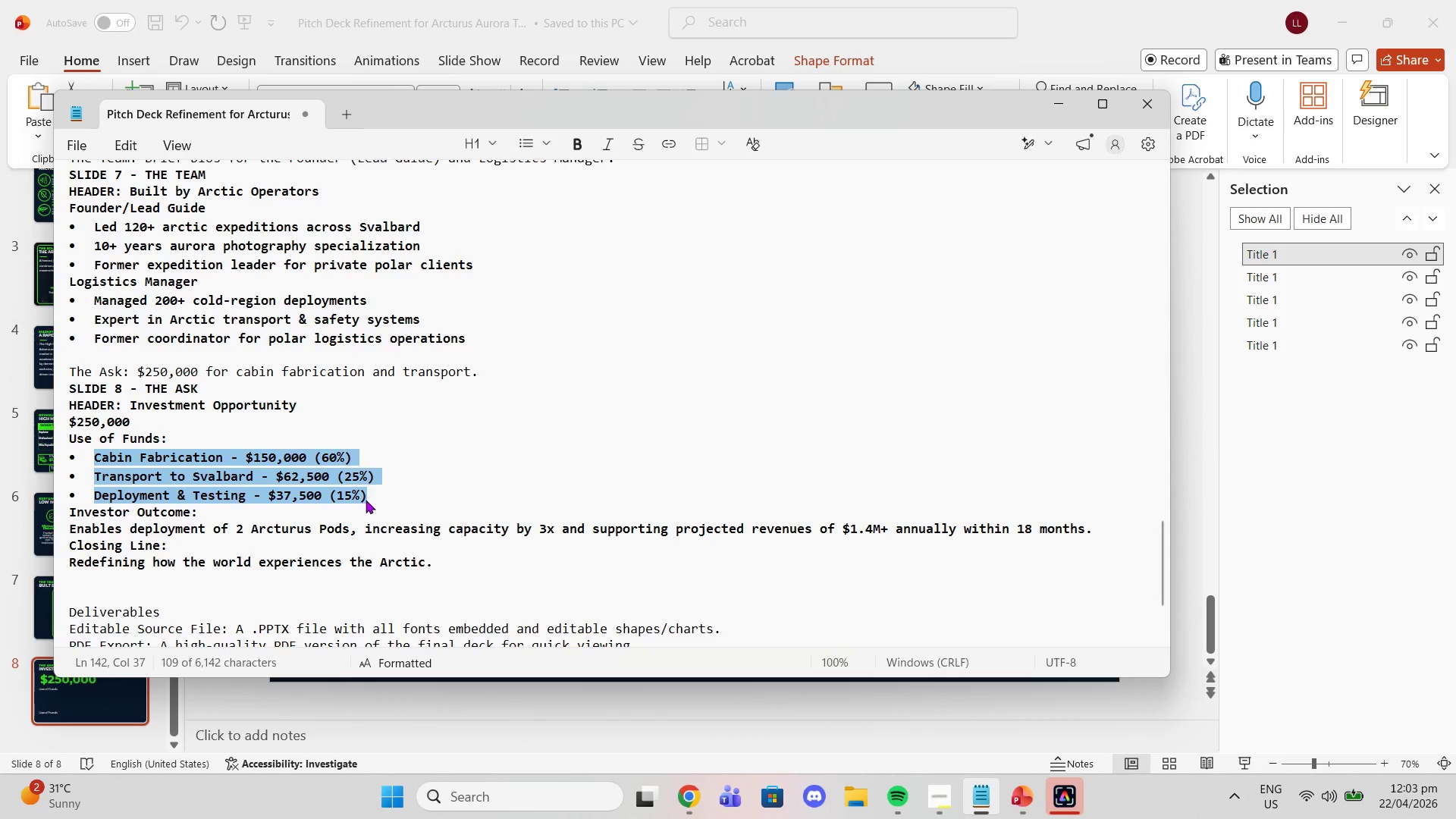 
key(Control+C)
 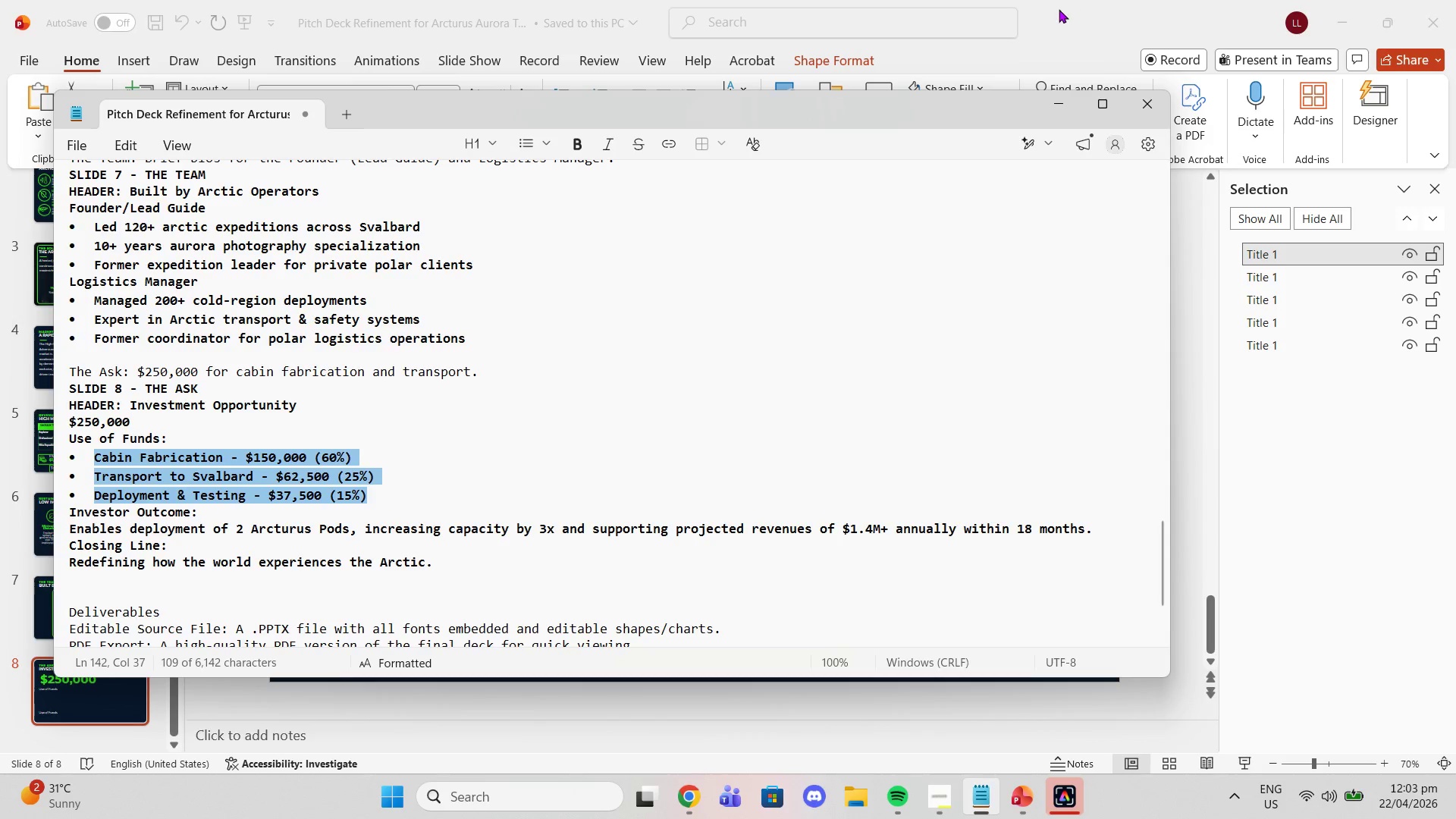 
left_click([1059, 9])
 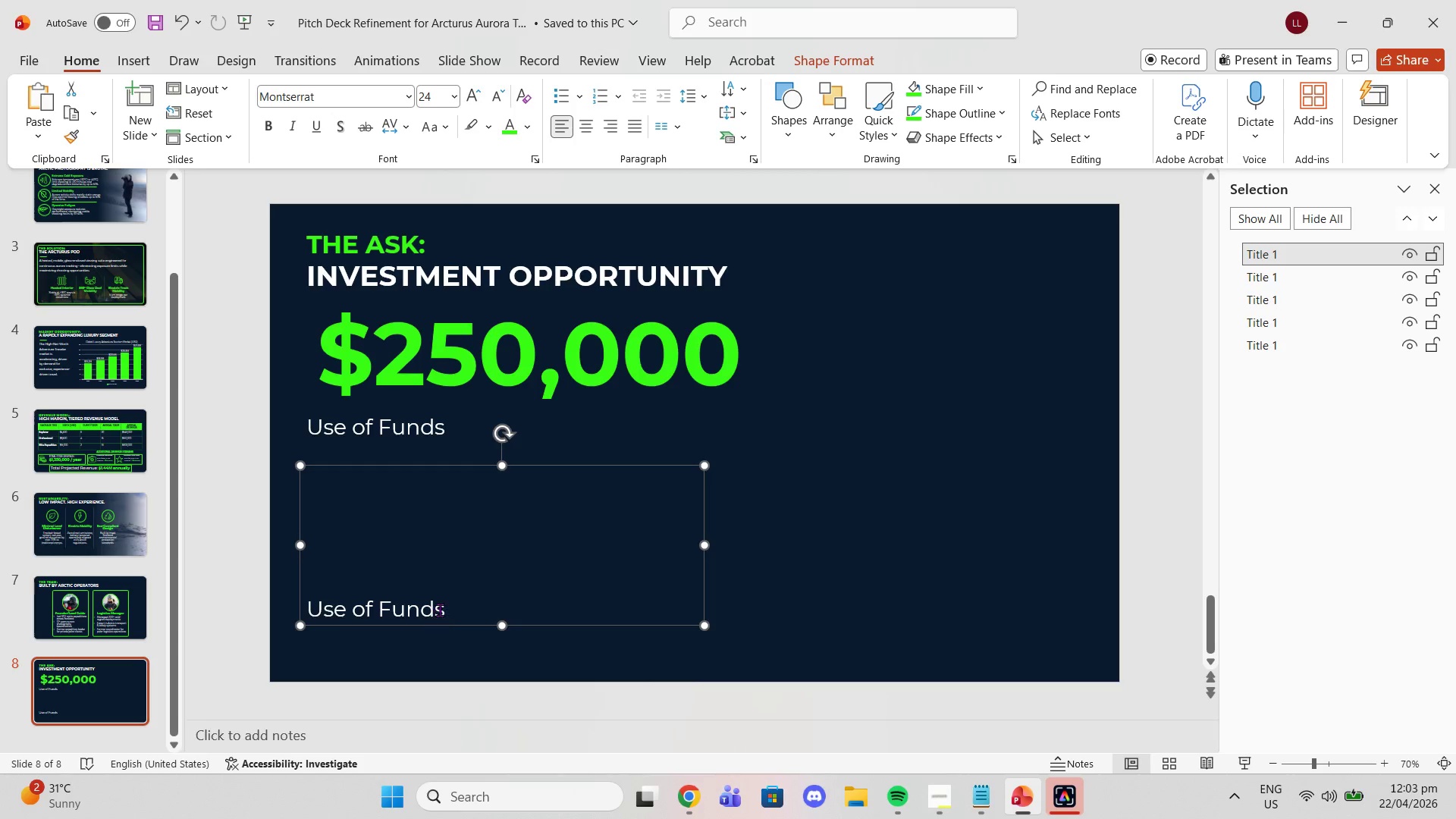 
left_click_drag(start_coordinate=[440, 610], to_coordinate=[297, 494])
 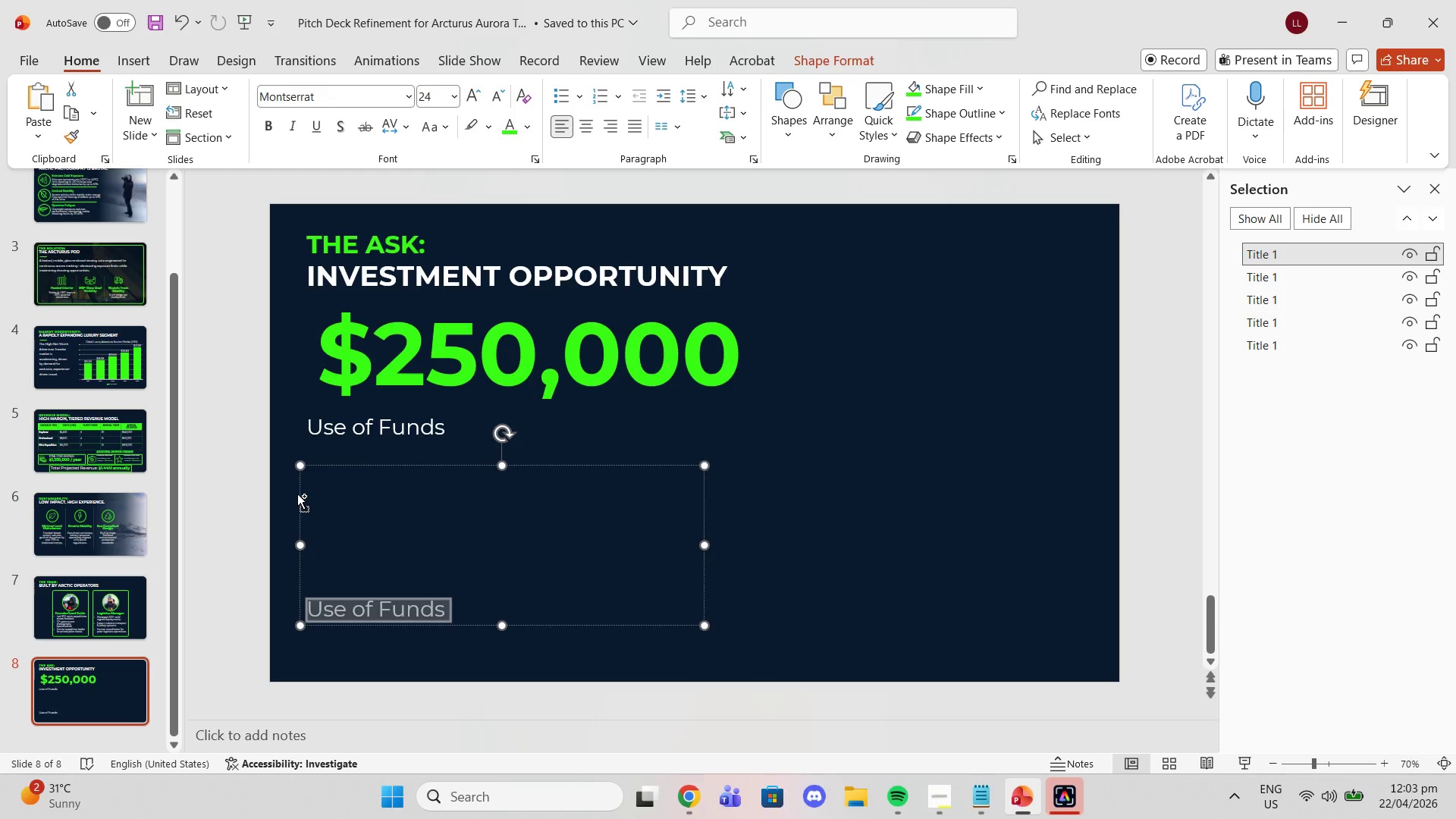 
key(Control+V)
 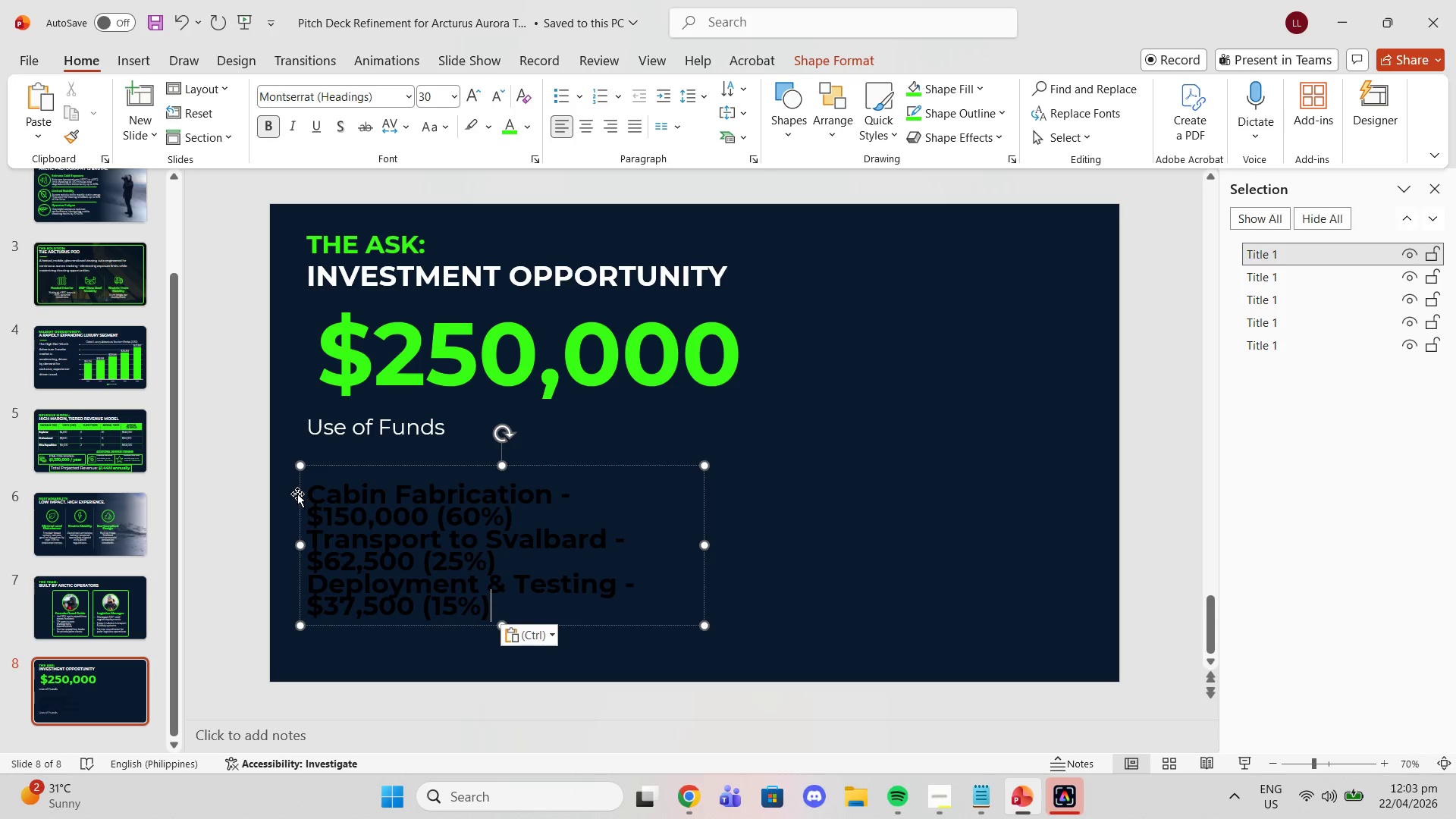 
key(Control+ControlLeft)
 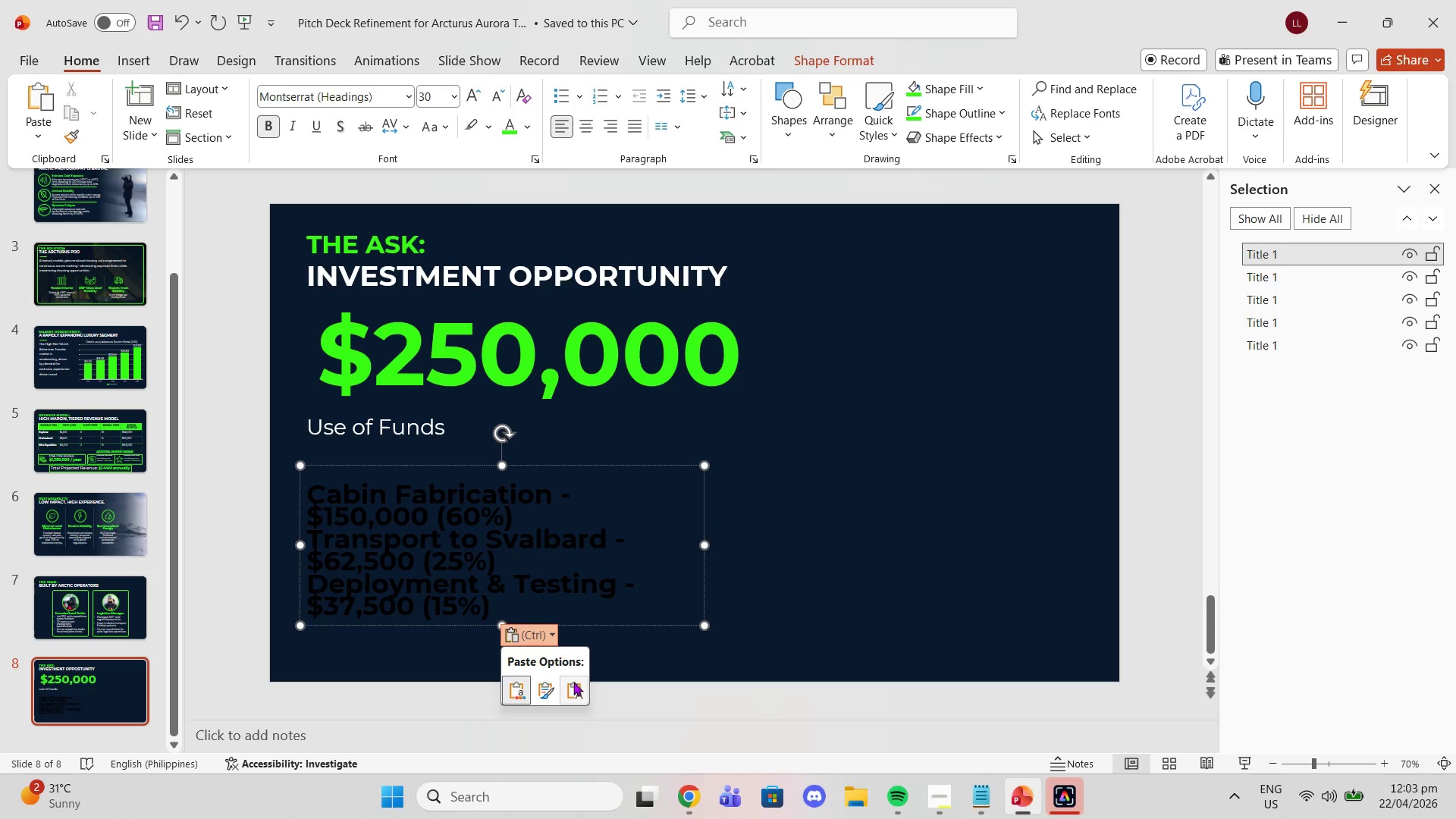 
left_click_drag(start_coordinate=[575, 686], to_coordinate=[579, 690])
 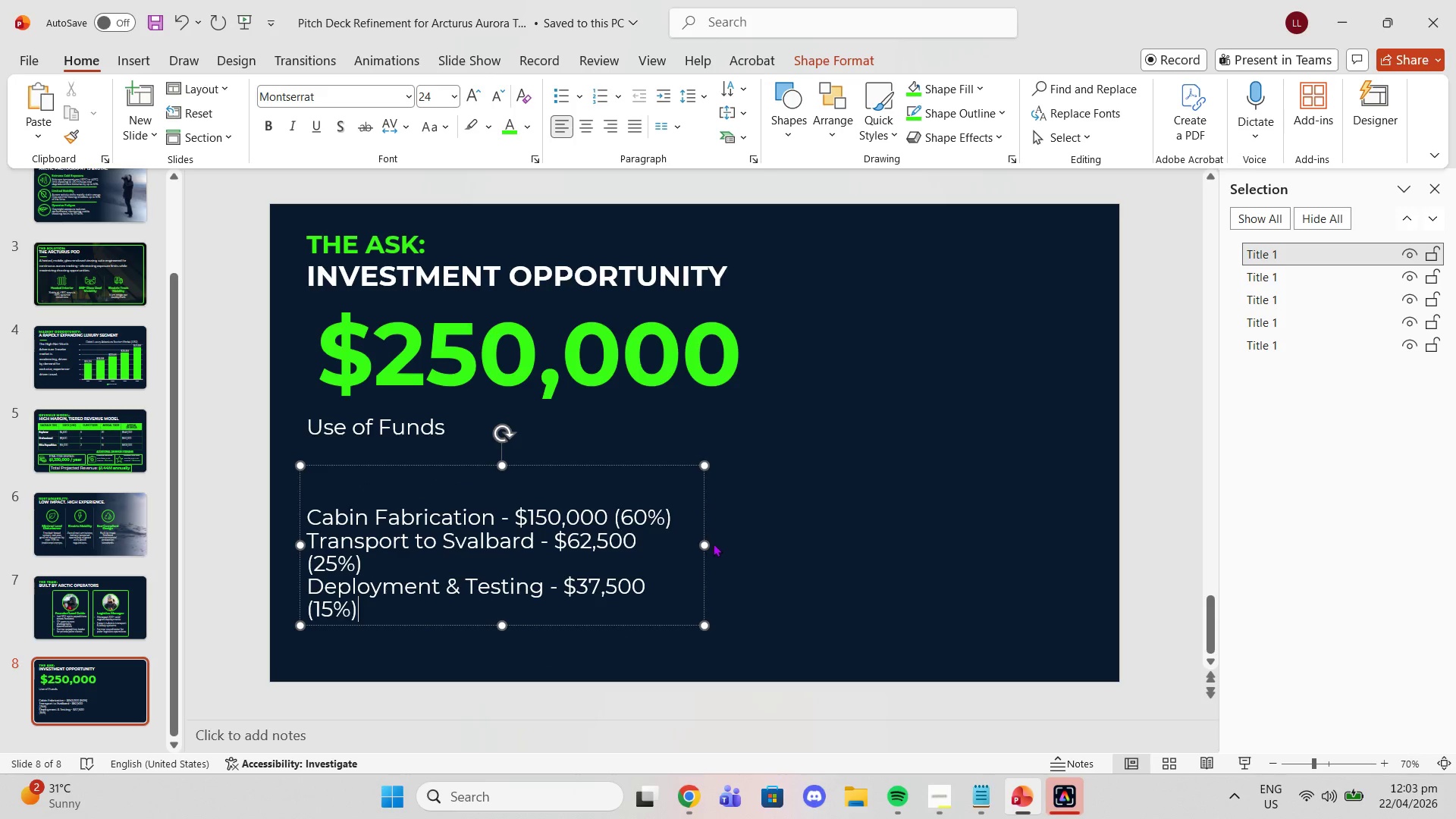 
left_click_drag(start_coordinate=[707, 543], to_coordinate=[742, 548])
 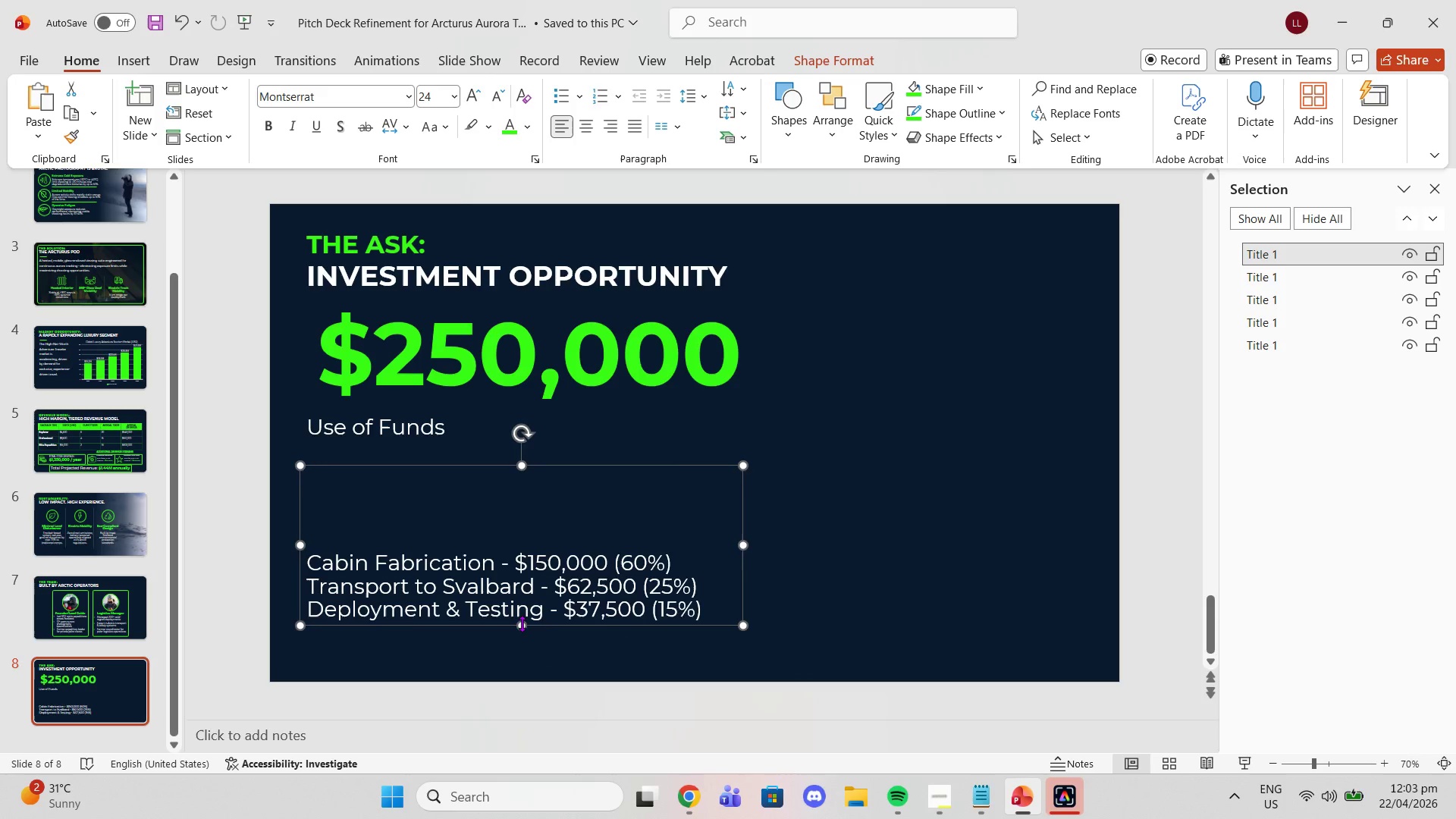 
left_click_drag(start_coordinate=[522, 623], to_coordinate=[529, 563])
 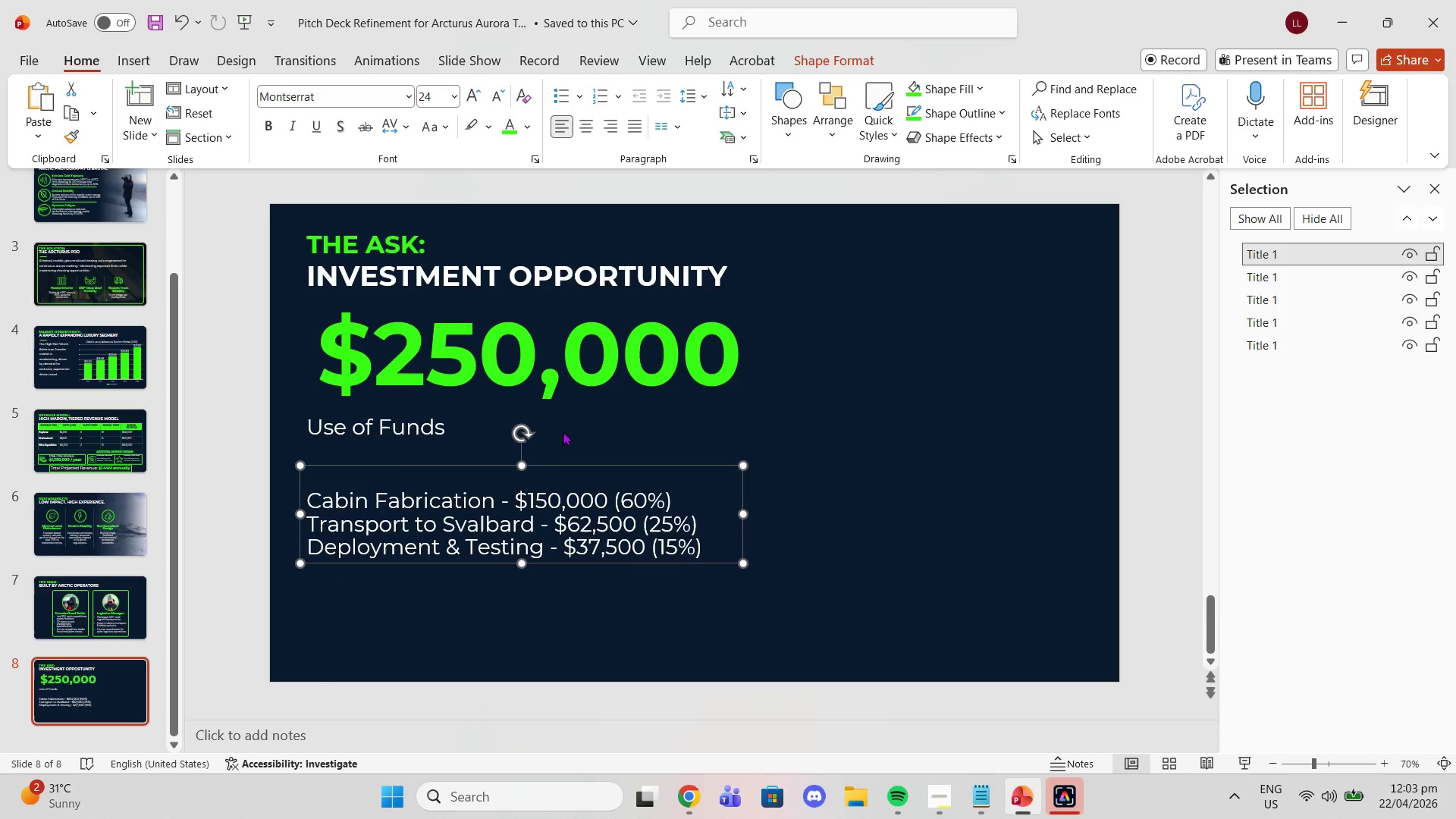 
key(Delete)
 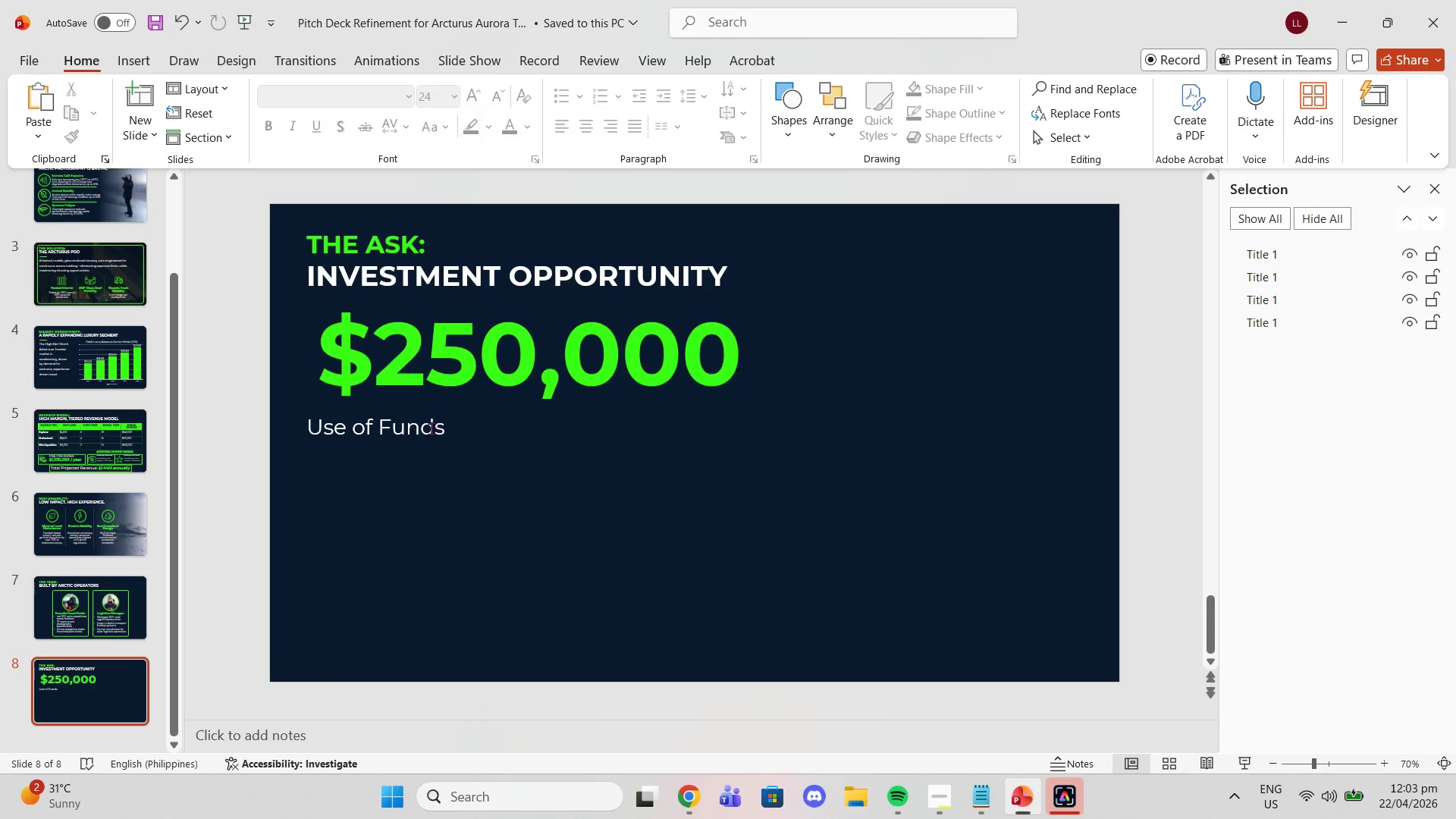 
left_click([431, 428])
 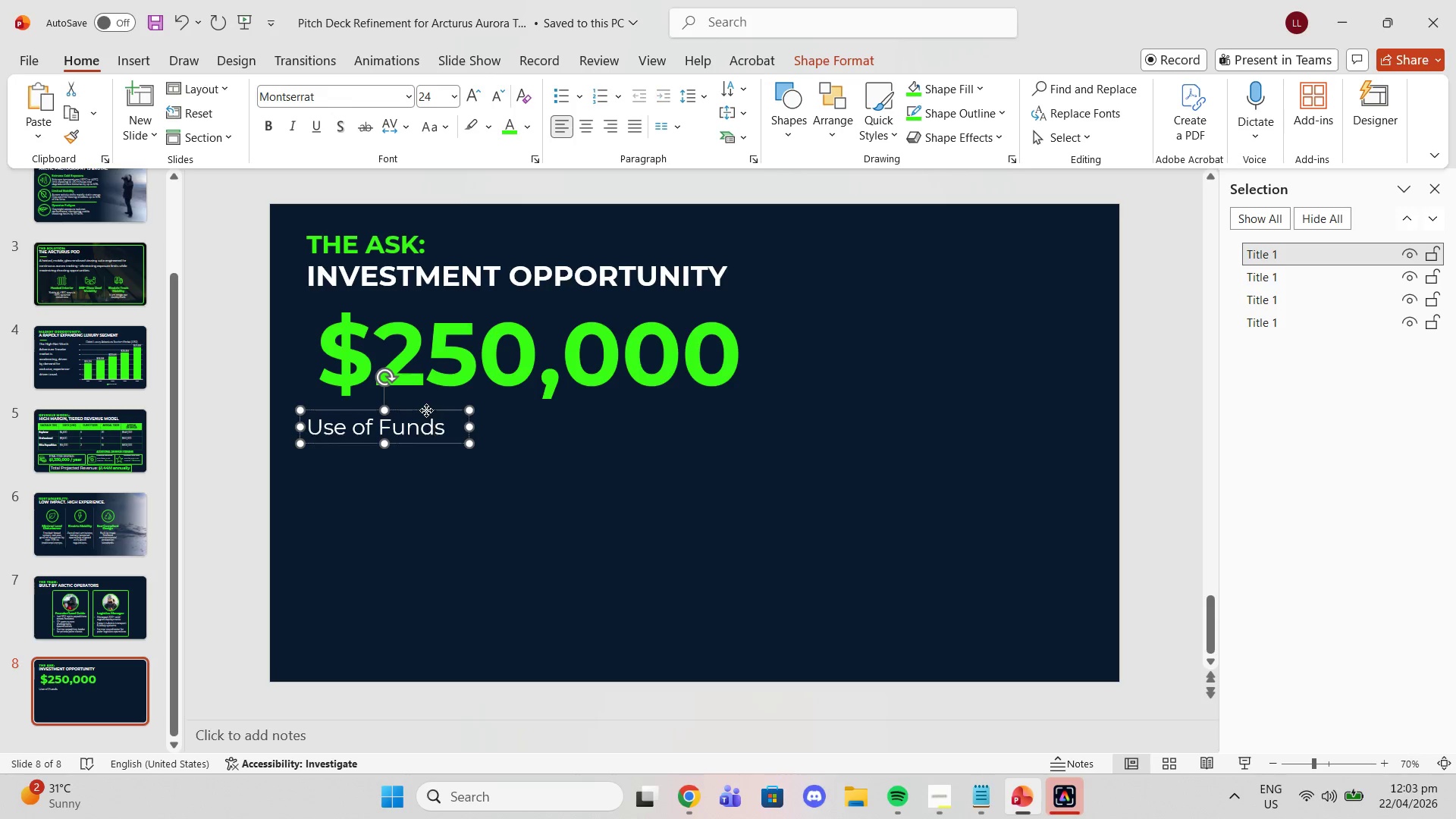 
left_click([426, 410])
 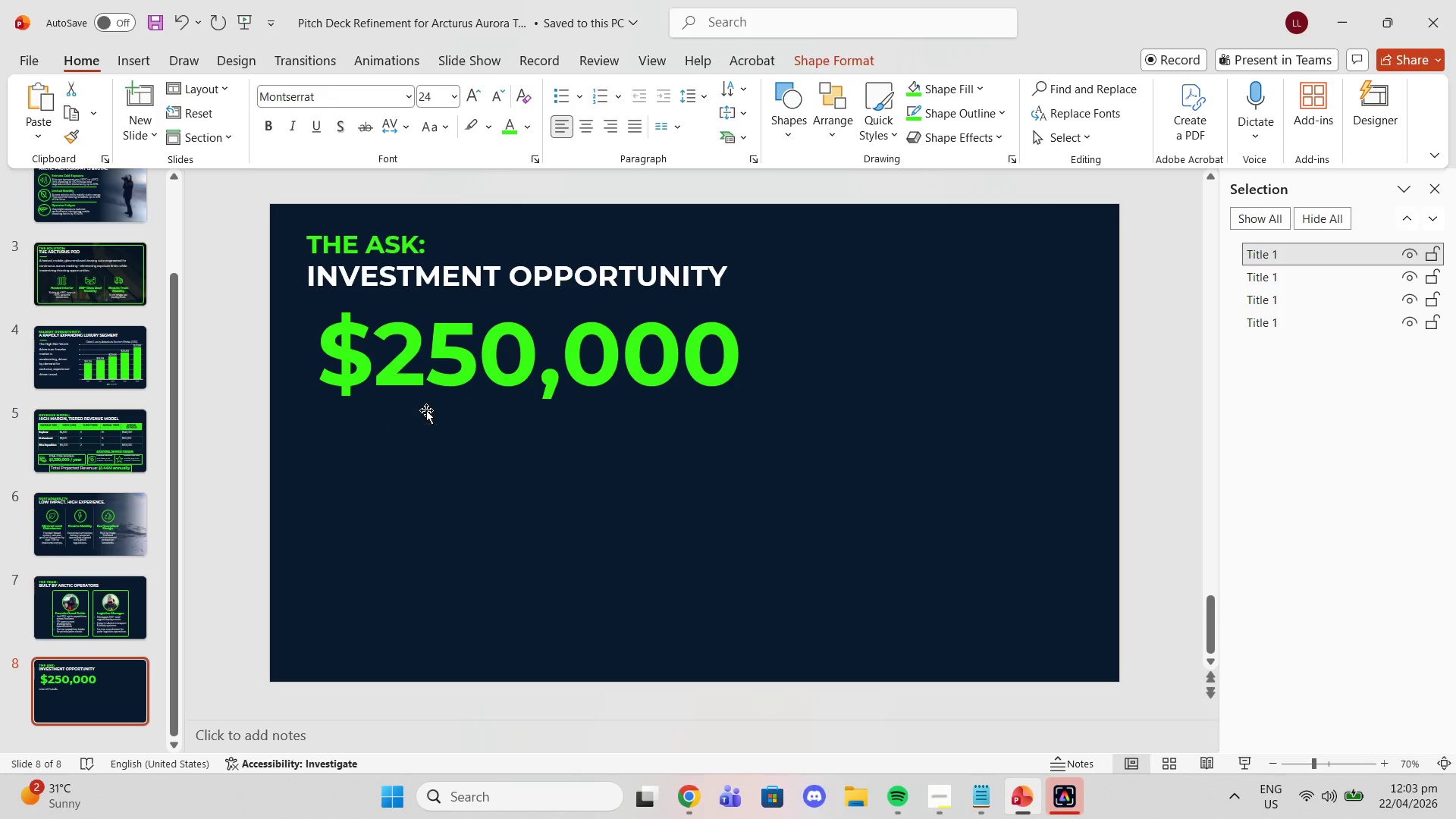 
key(Delete)
 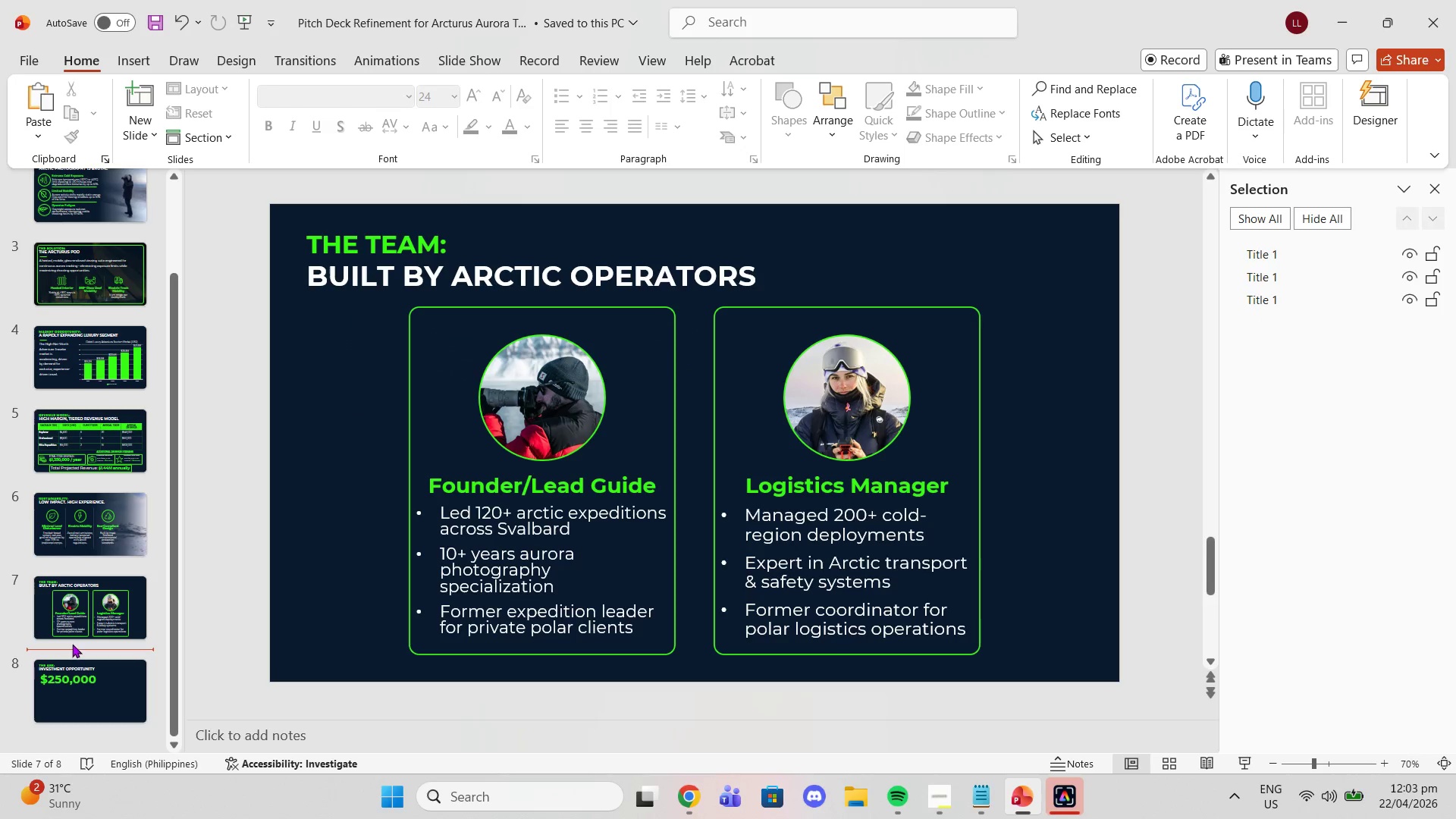 
double_click([73, 640])
 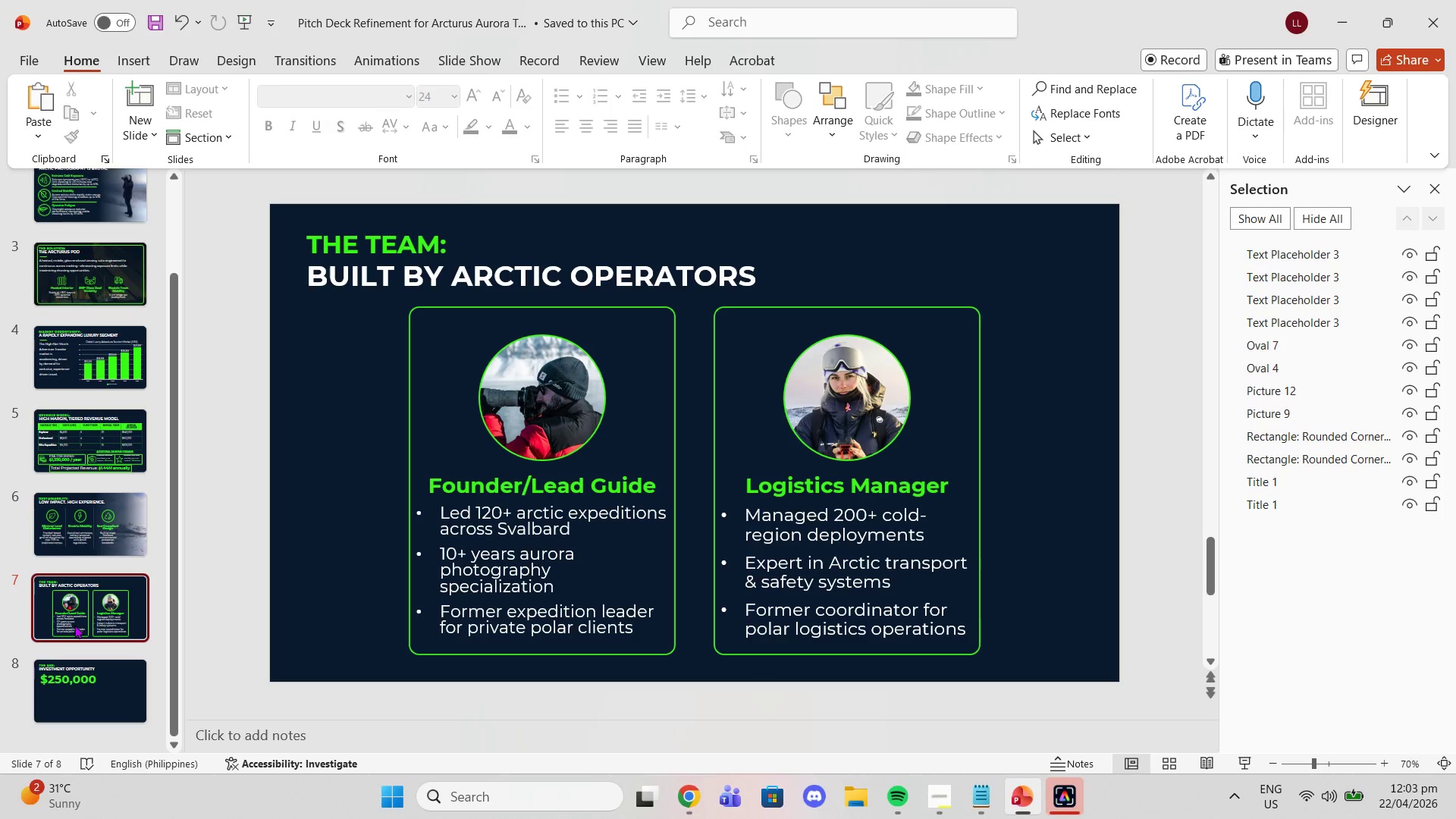 
triple_click([74, 625])
 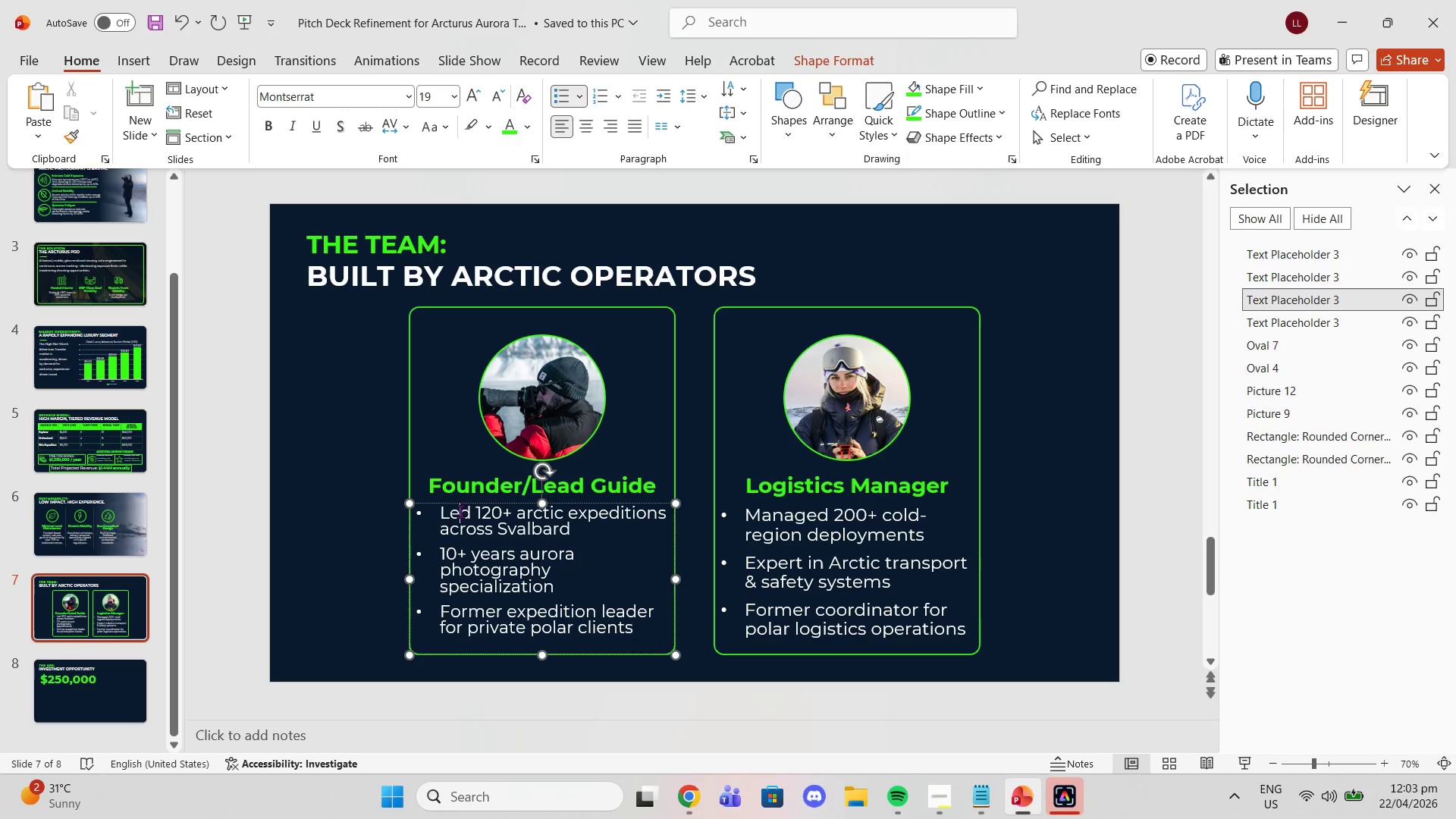 
double_click([447, 491])
 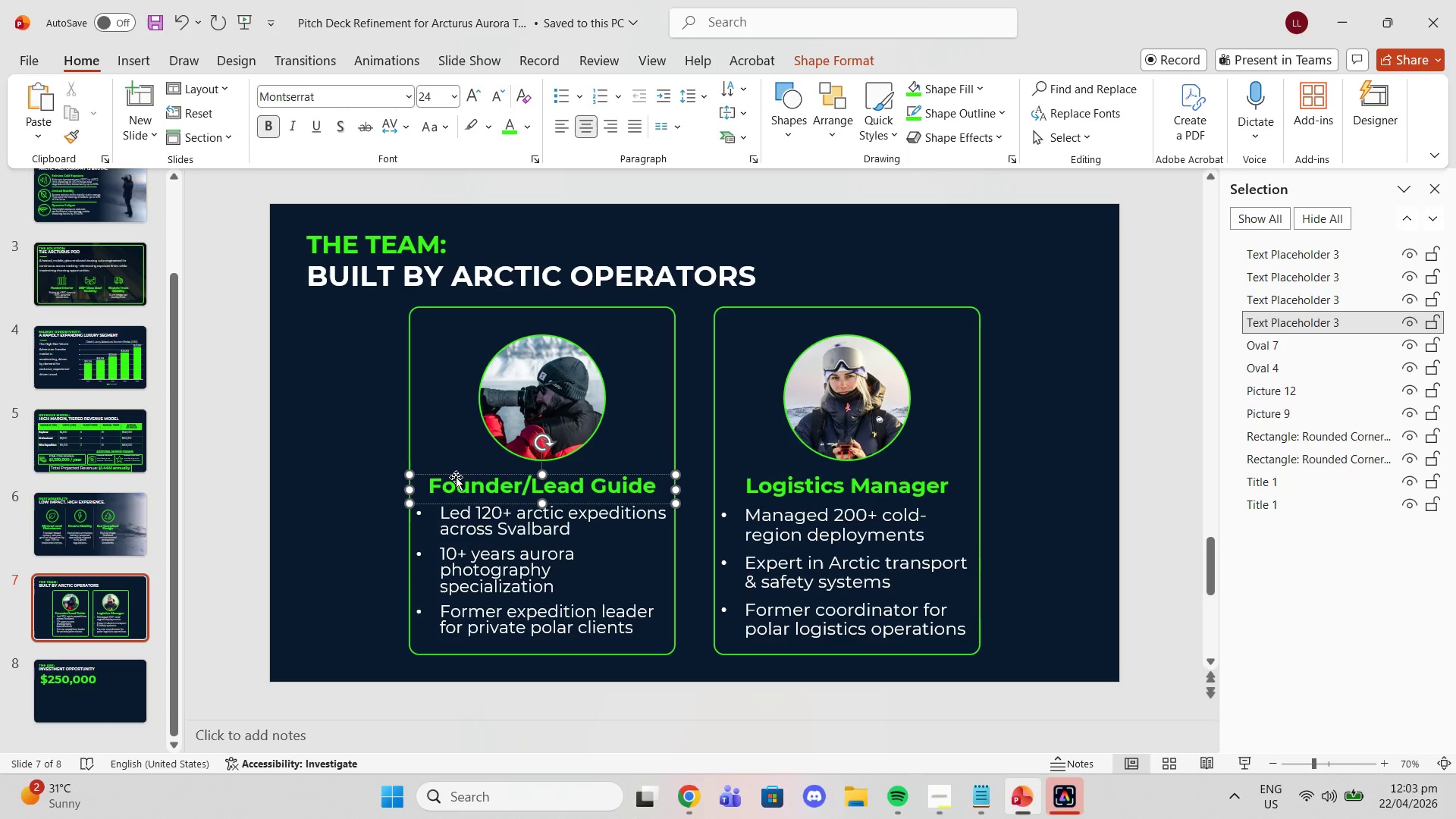 
left_click([457, 475])
 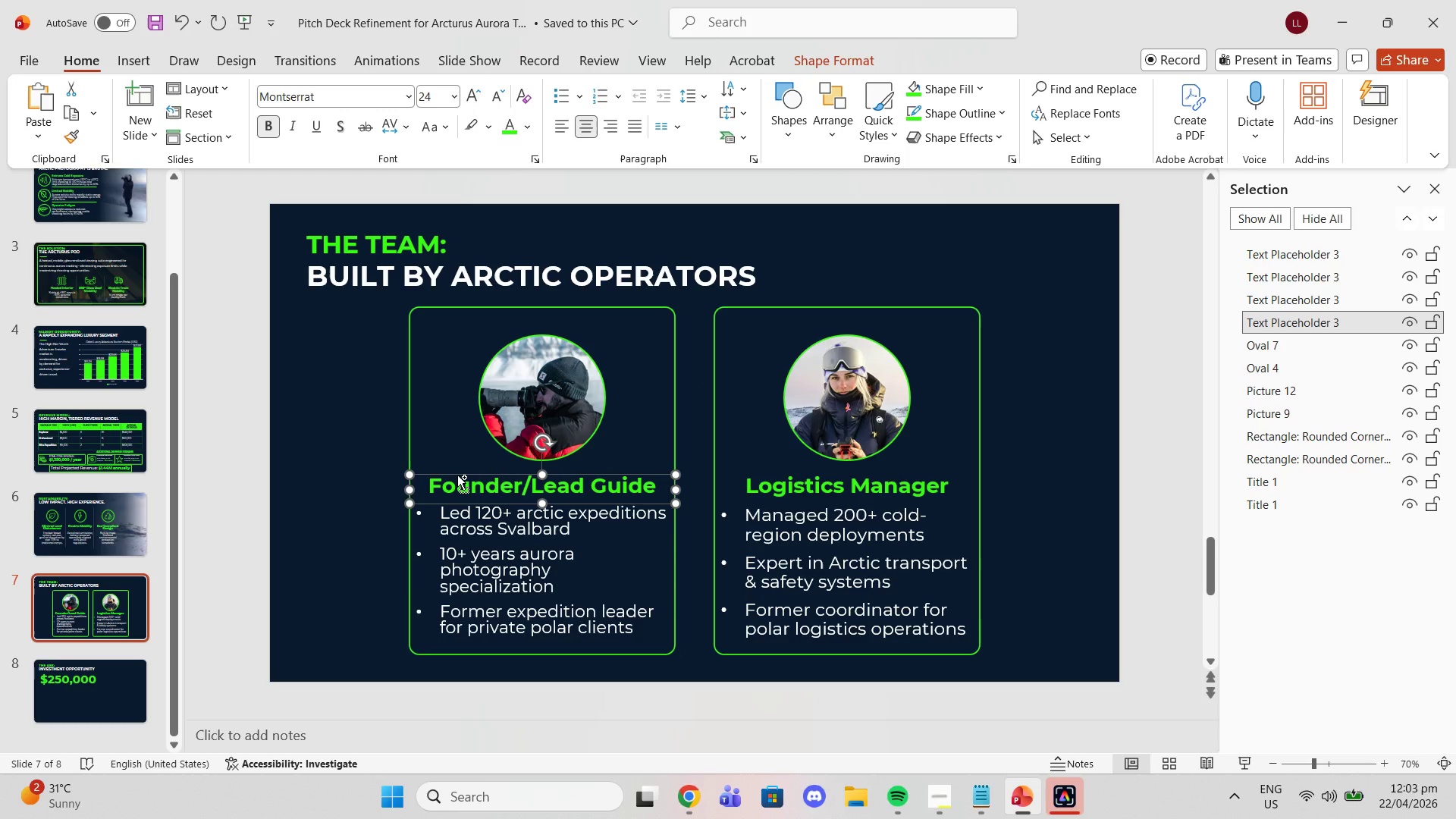 
key(Control+C)
 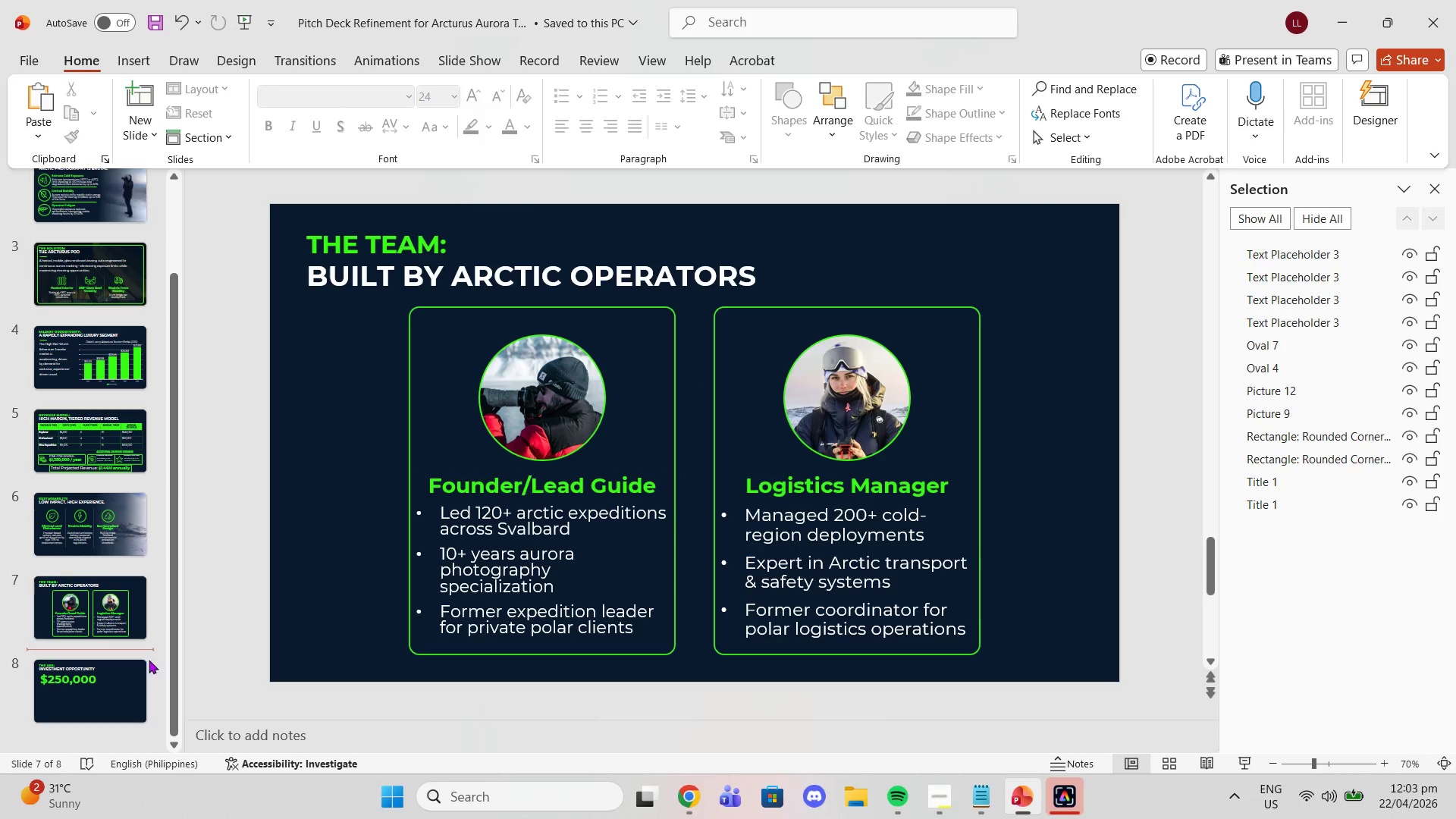 
double_click([140, 664])
 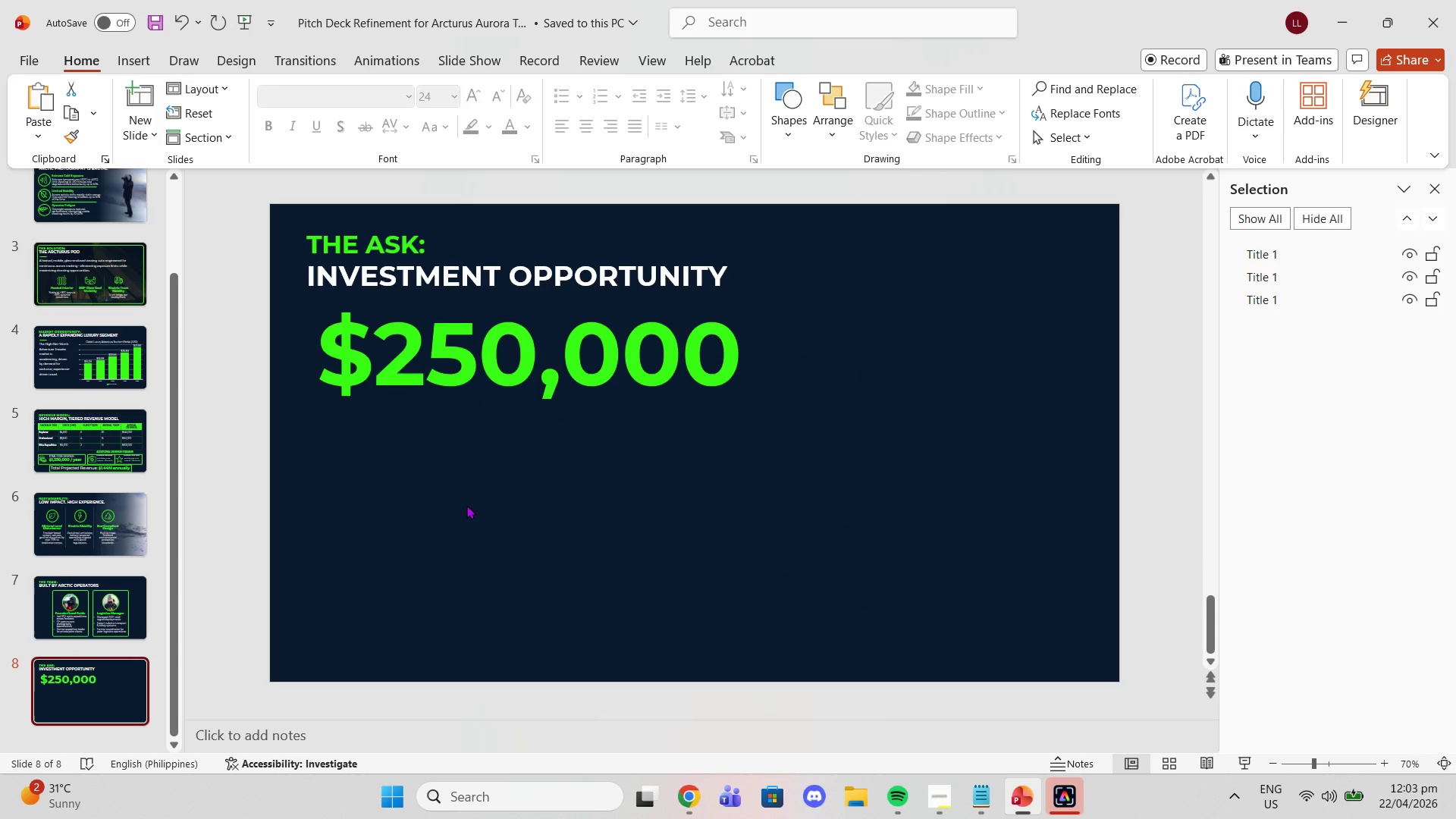 
left_click([466, 505])
 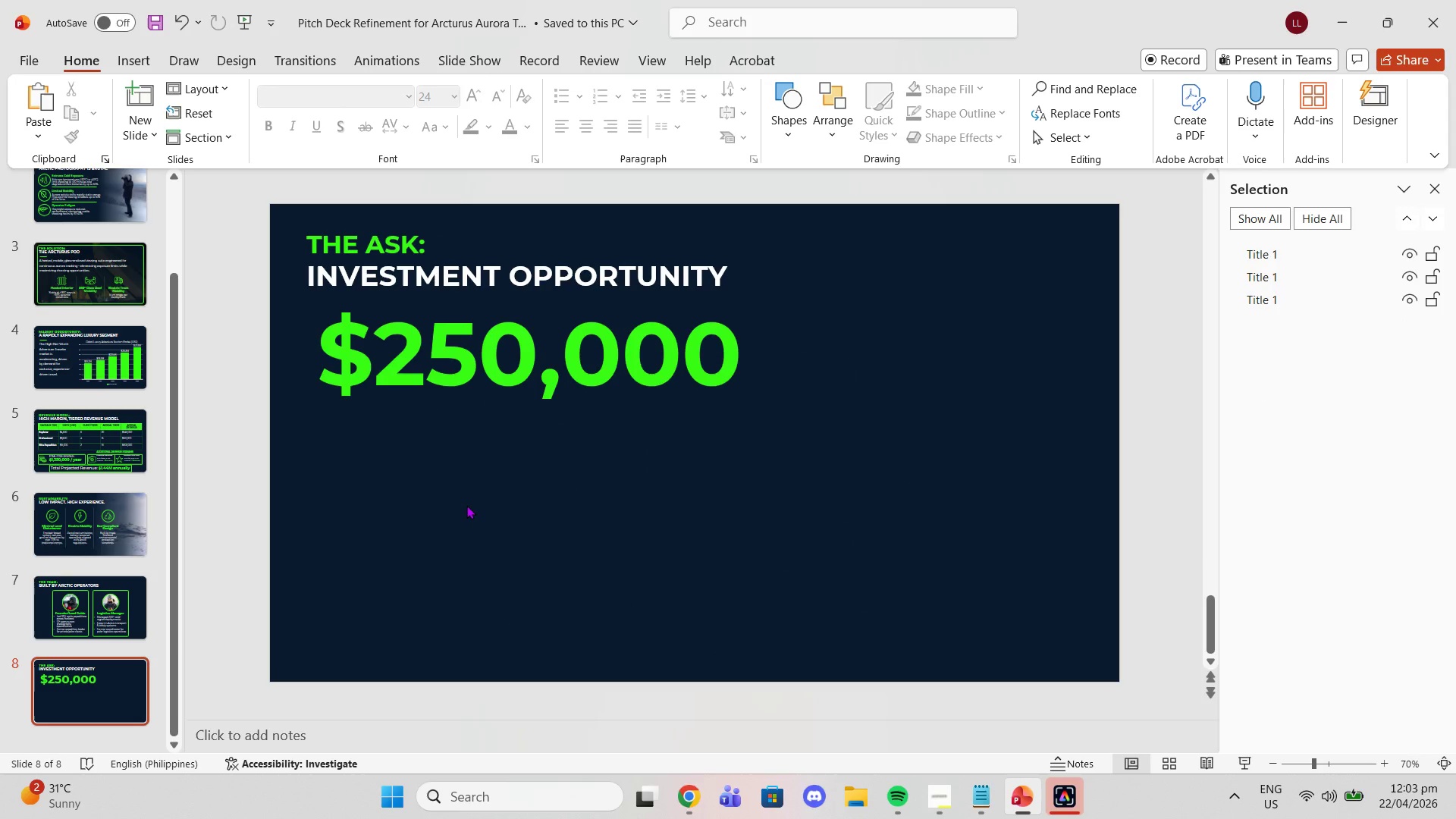 
key(Control+V)
 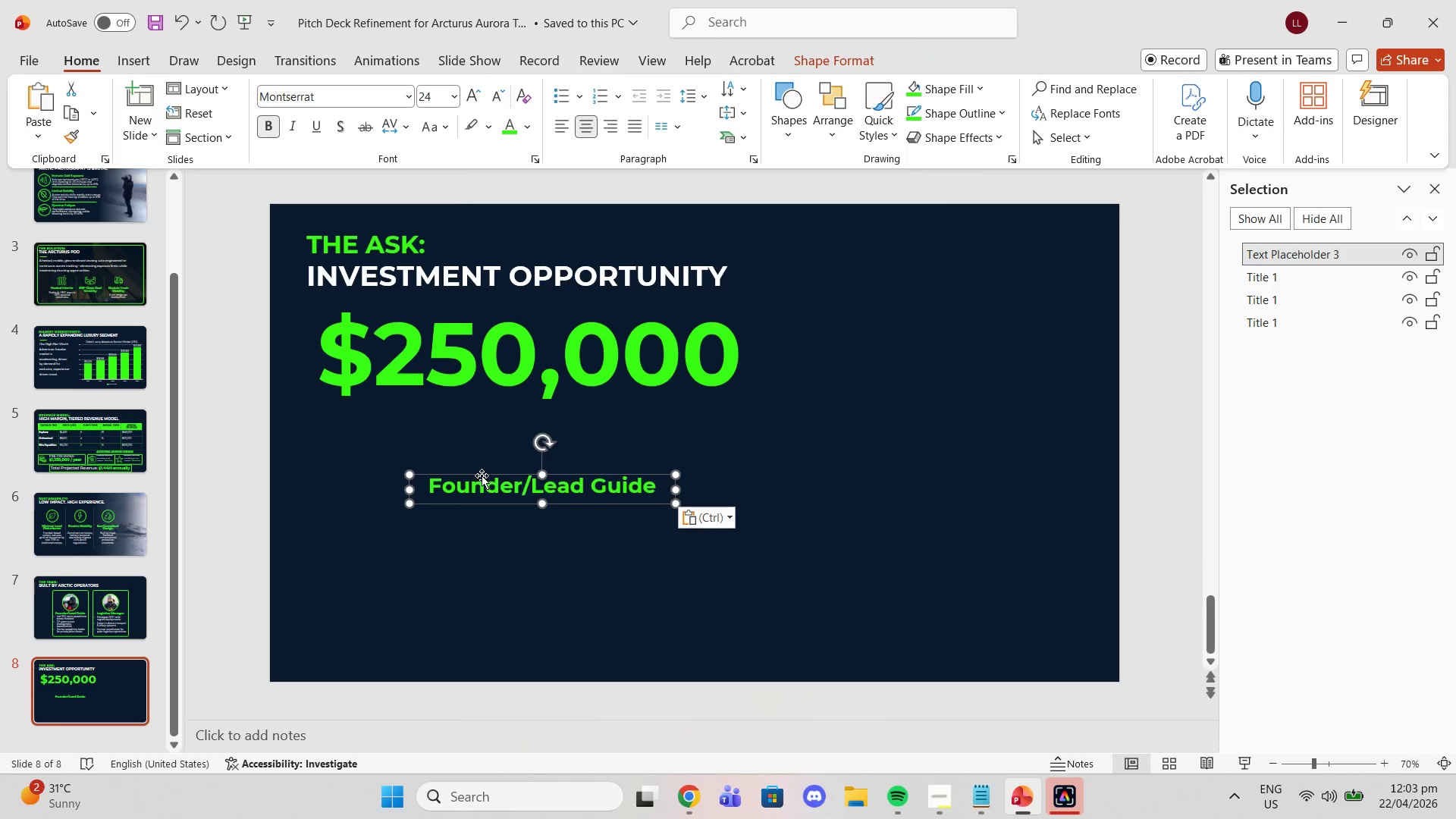 
left_click_drag(start_coordinate=[482, 475], to_coordinate=[370, 424])
 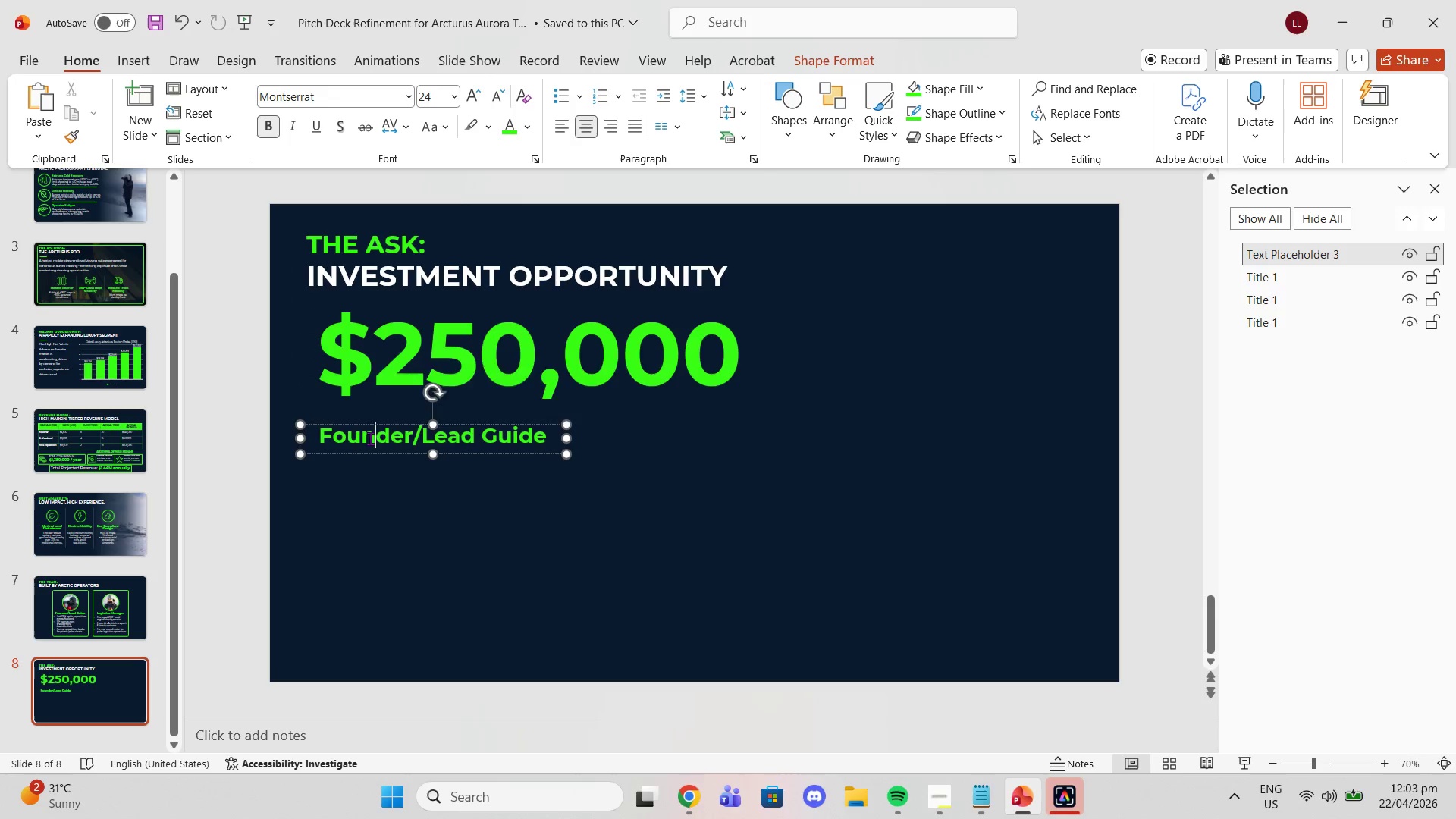 
double_click([370, 438])
 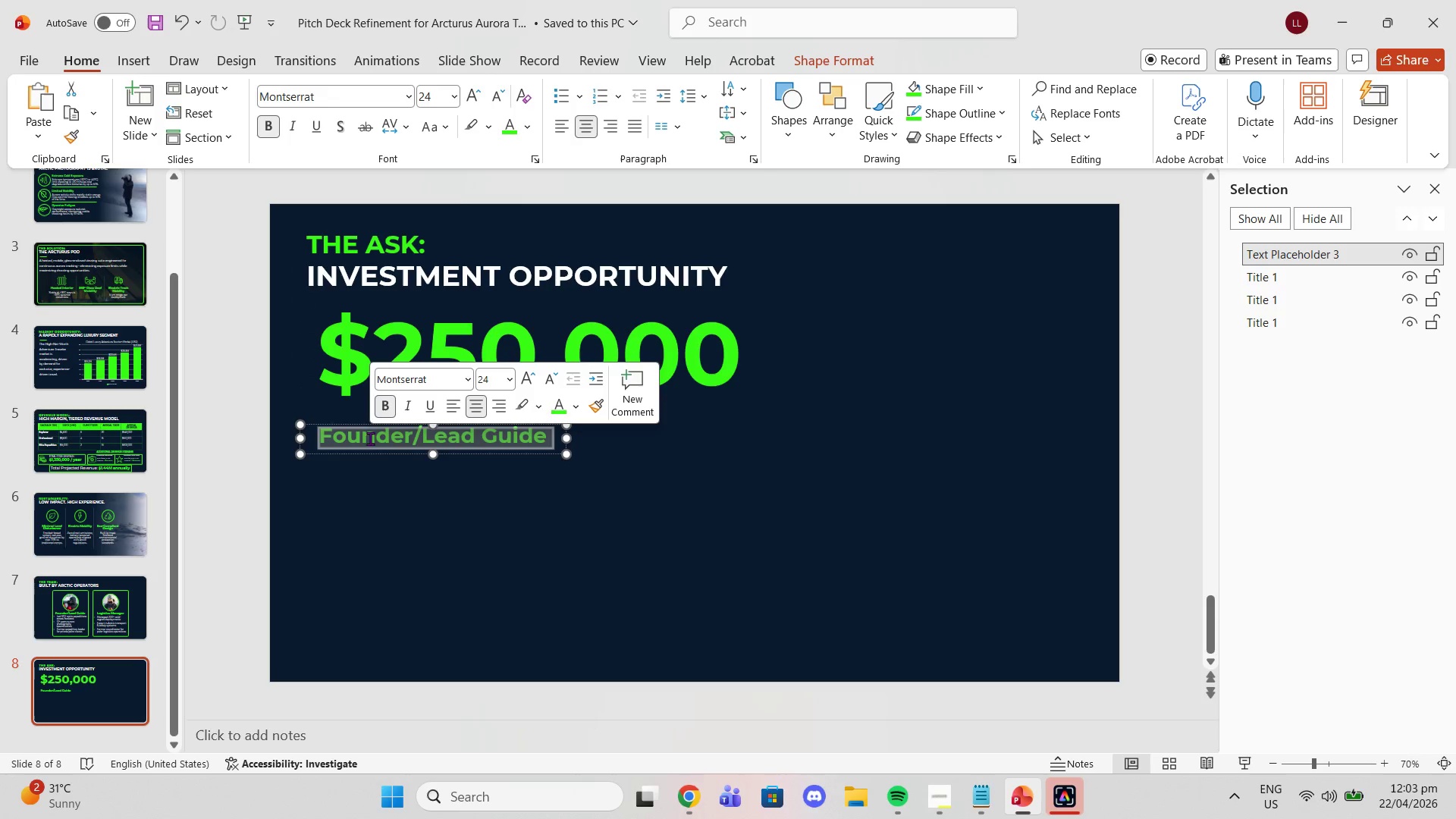 
triple_click([370, 438])
 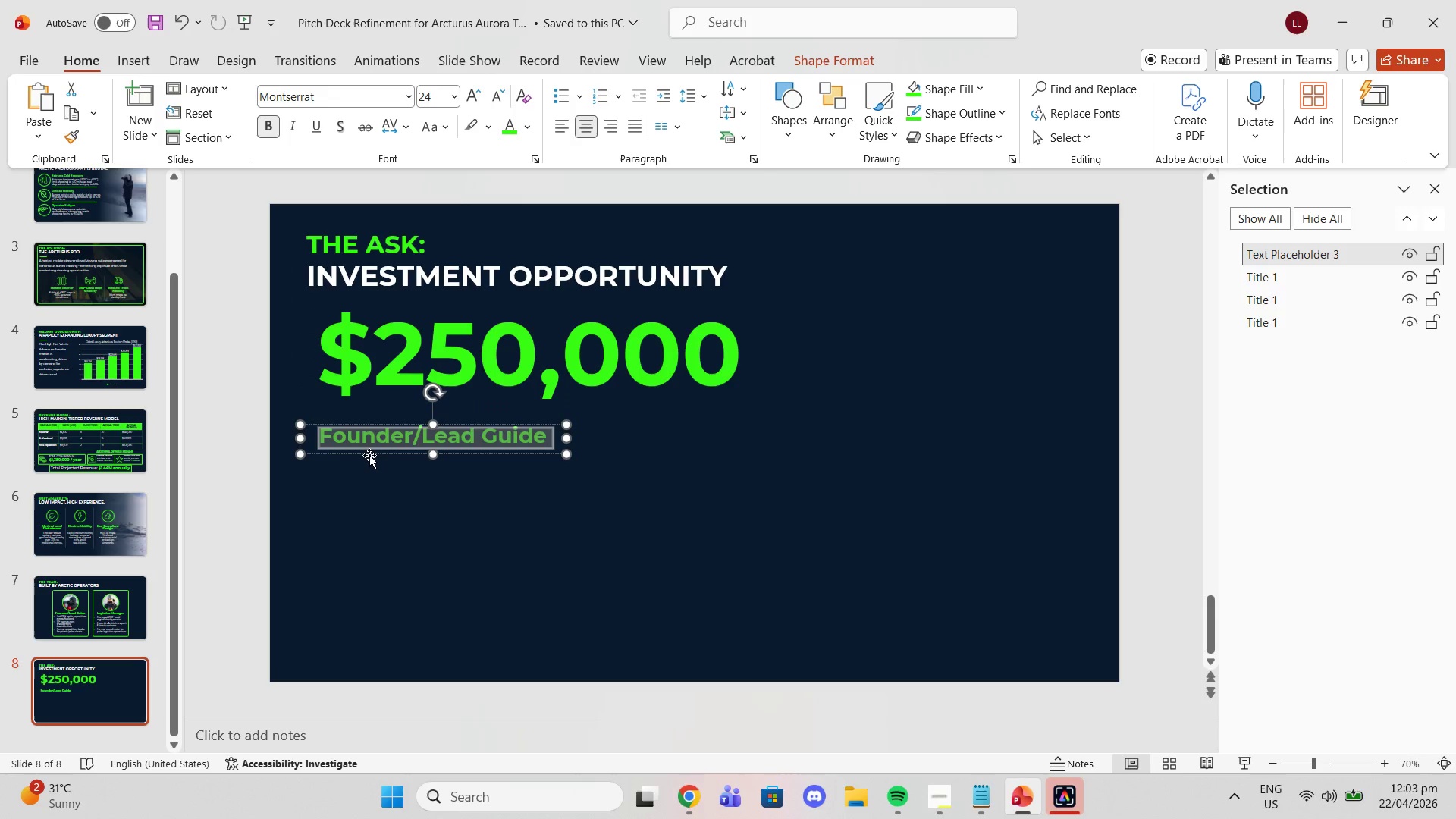 
type(Use of Funds)
 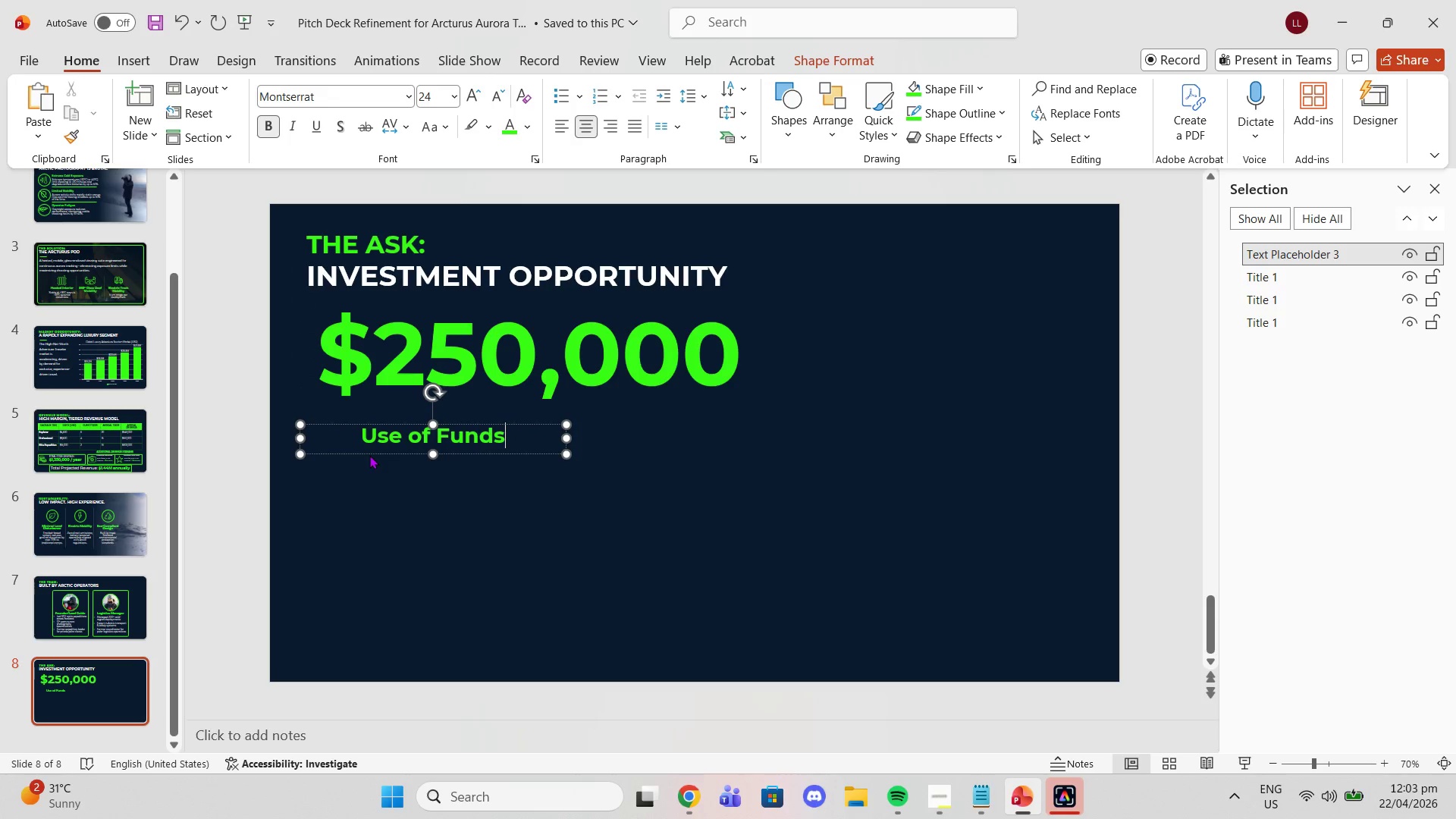 
left_click([556, 132])
 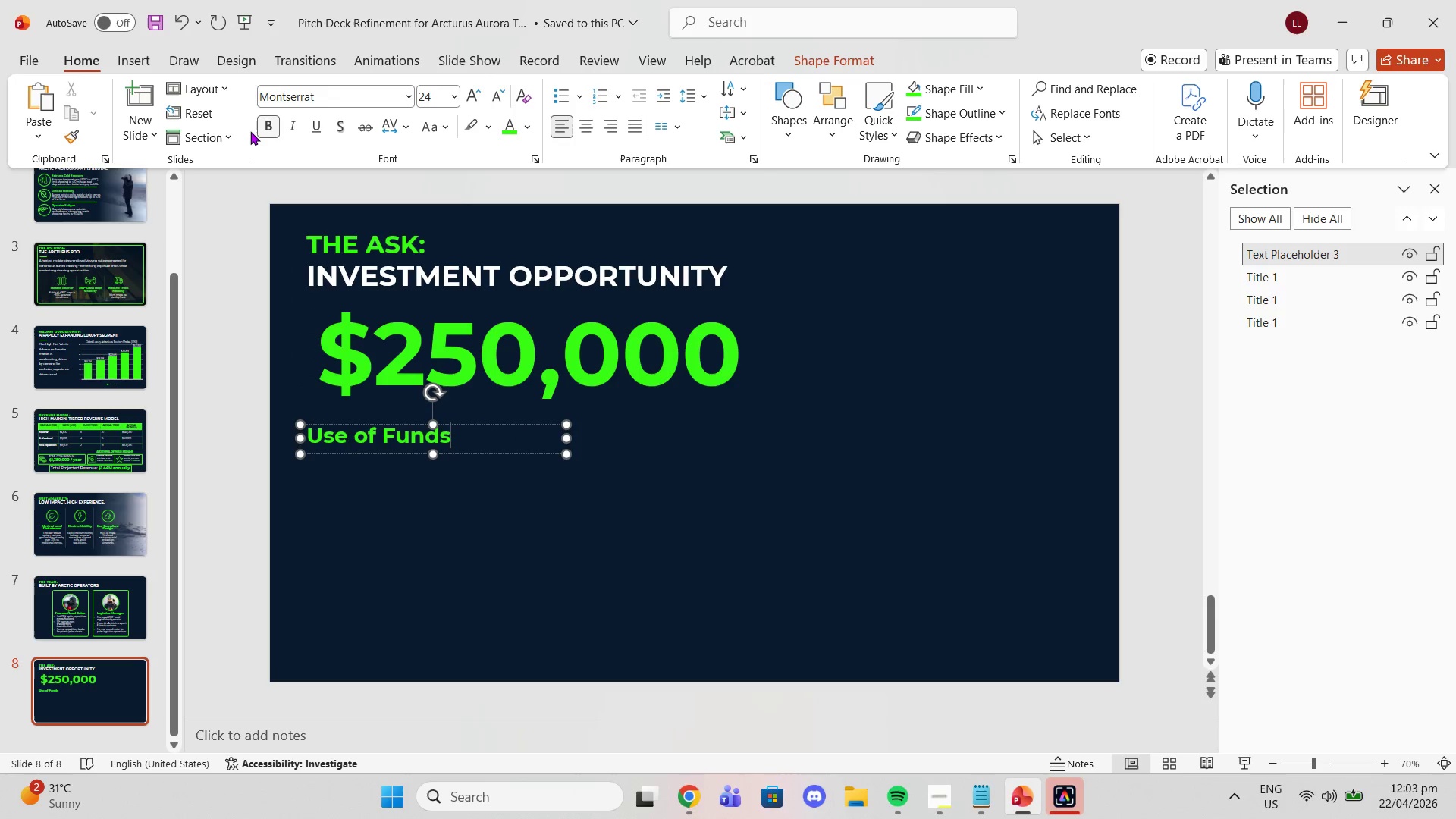 
left_click([267, 120])
 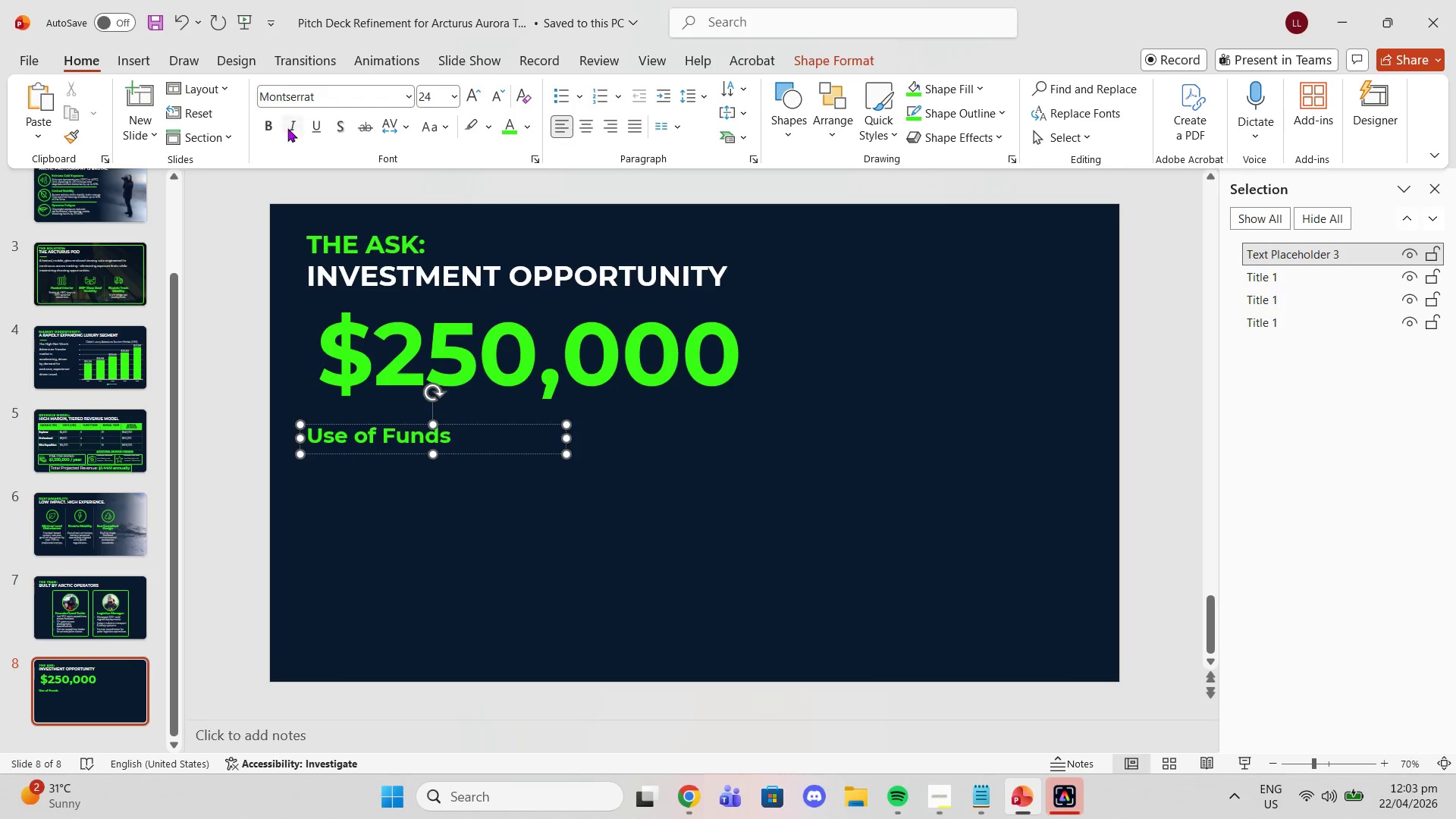 
left_click([271, 125])
 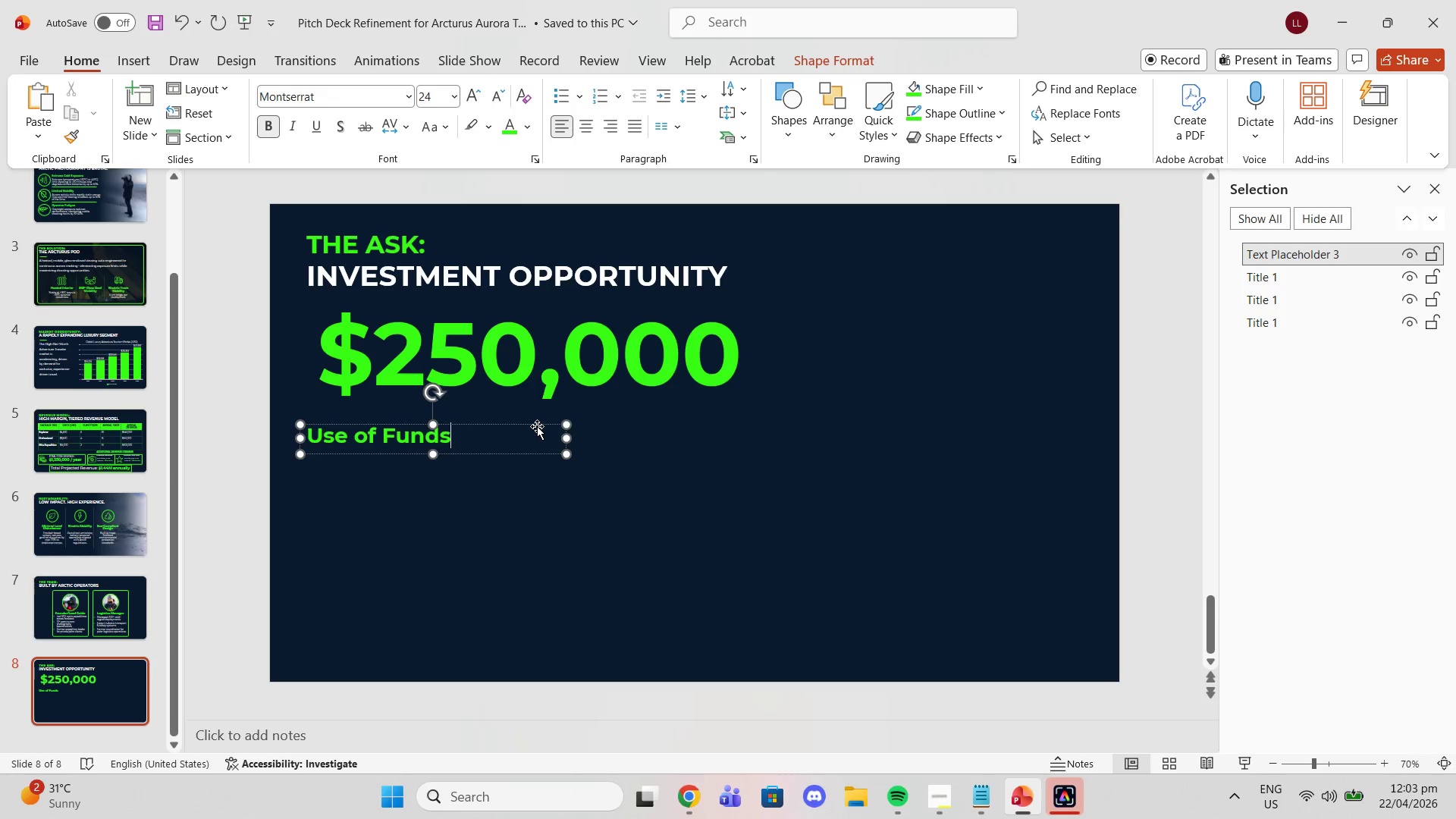 
left_click([535, 425])
 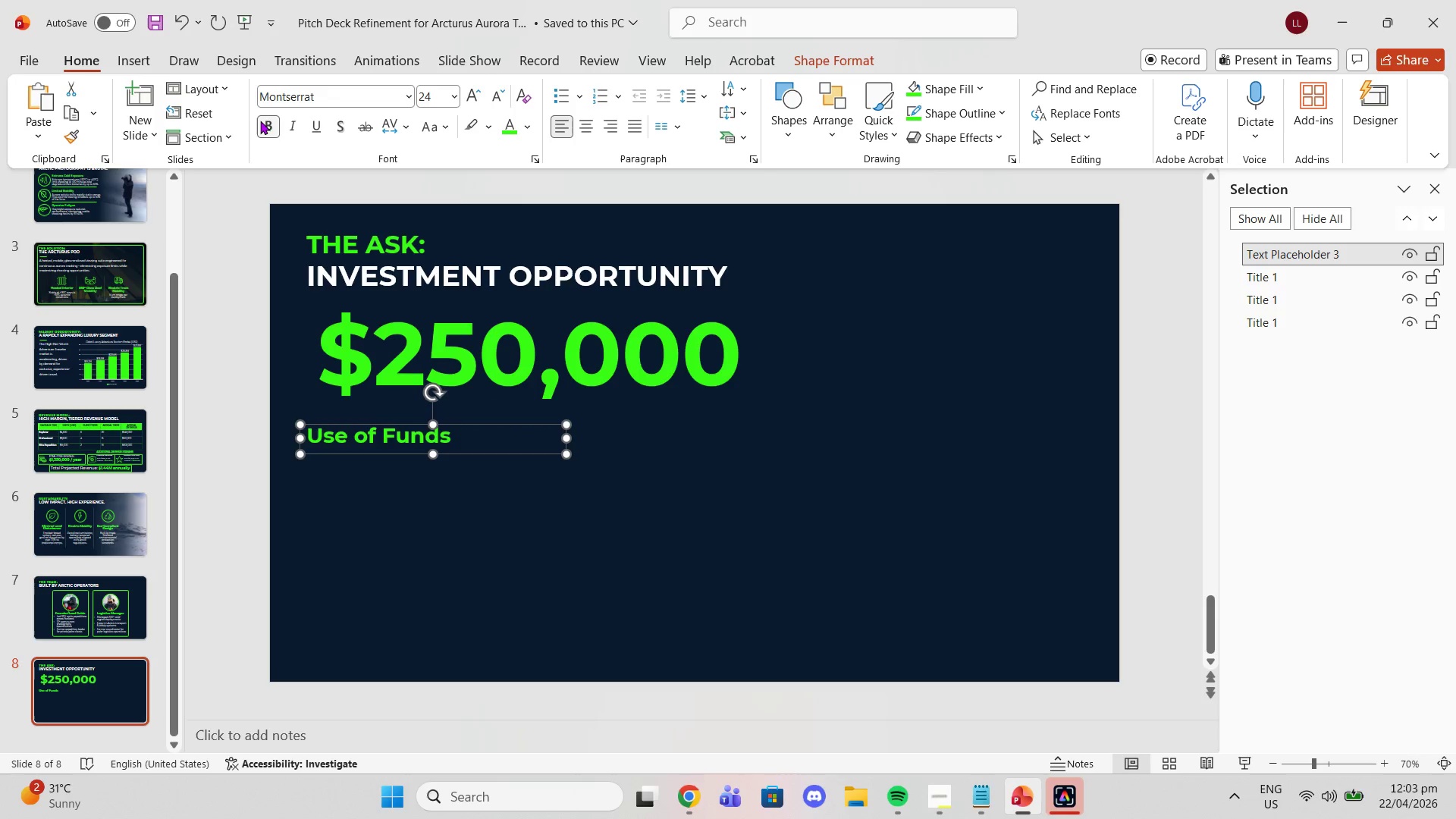 
left_click([260, 121])
 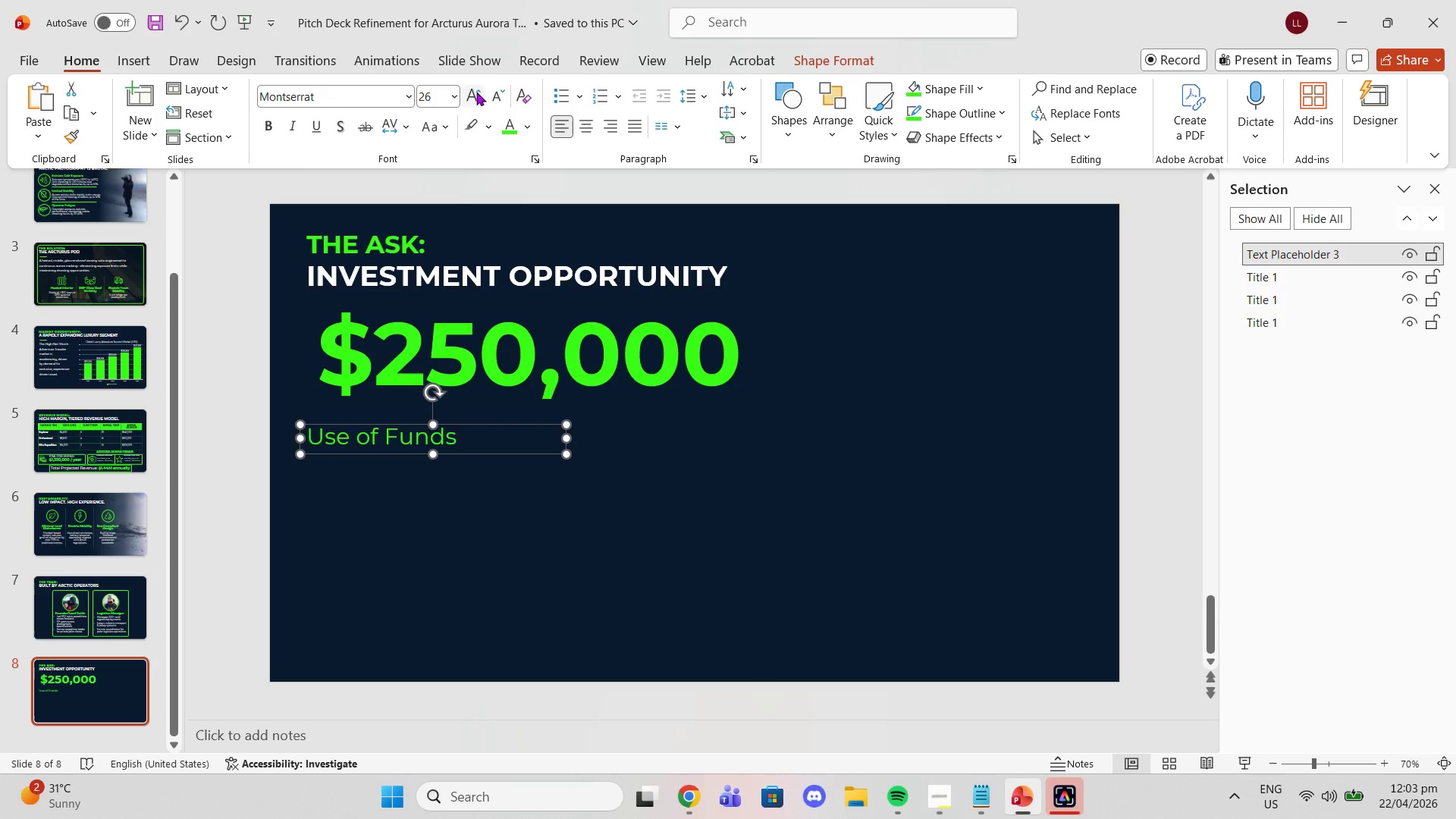 
left_click([476, 92])
 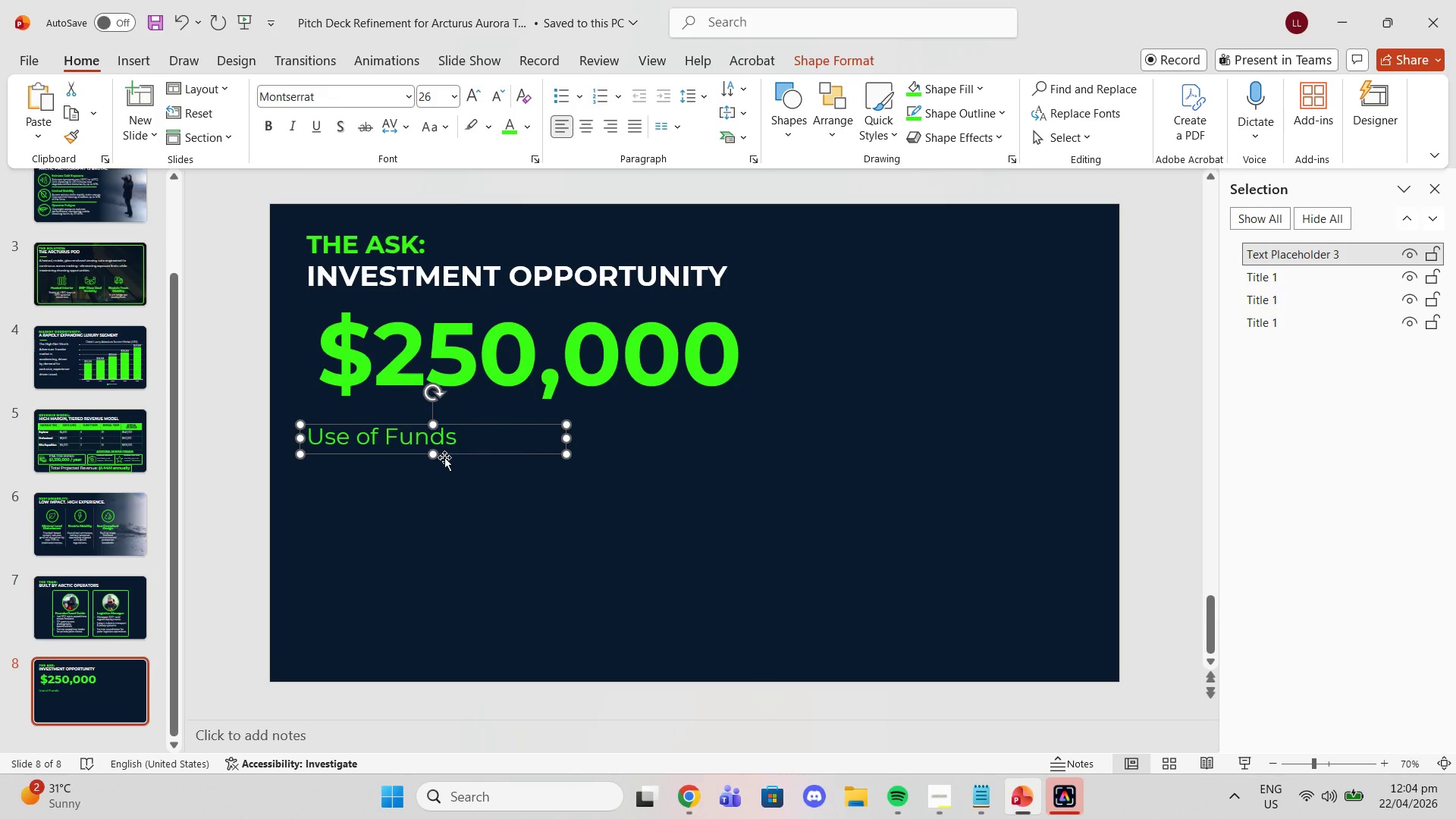 
left_click_drag(start_coordinate=[434, 457], to_coordinate=[437, 476])
 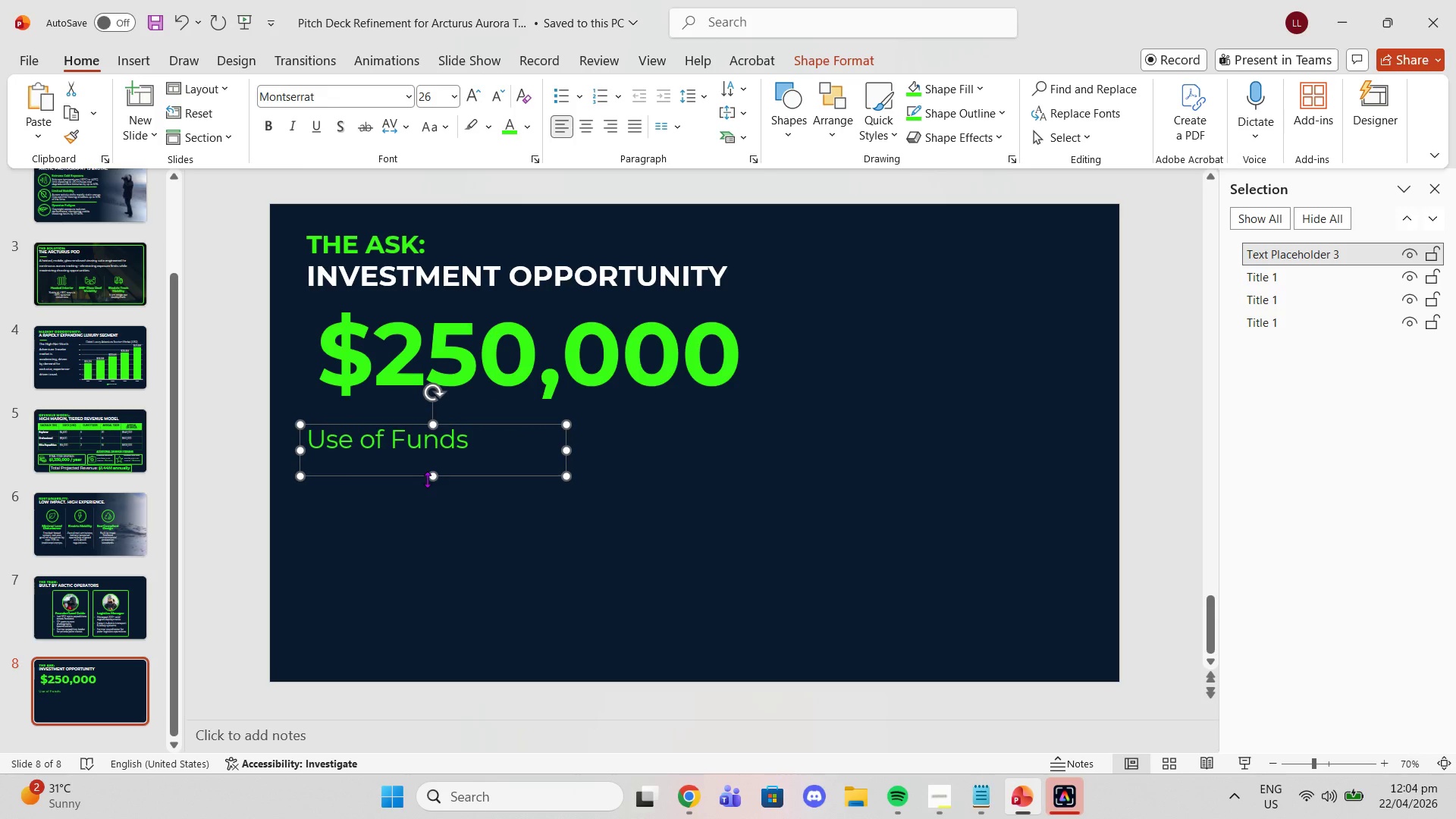 
left_click_drag(start_coordinate=[433, 476], to_coordinate=[436, 461])
 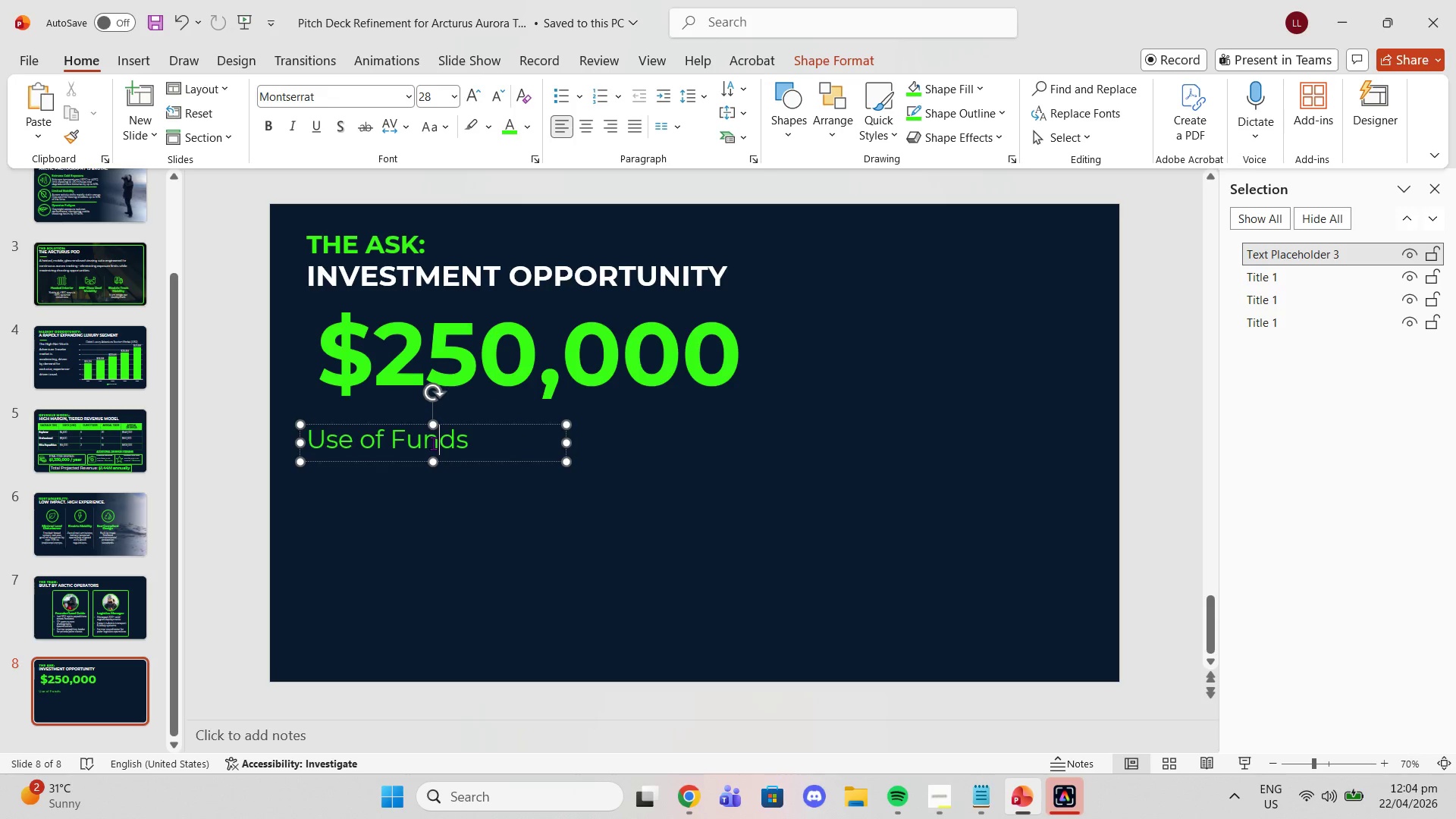 
left_click([433, 443])
 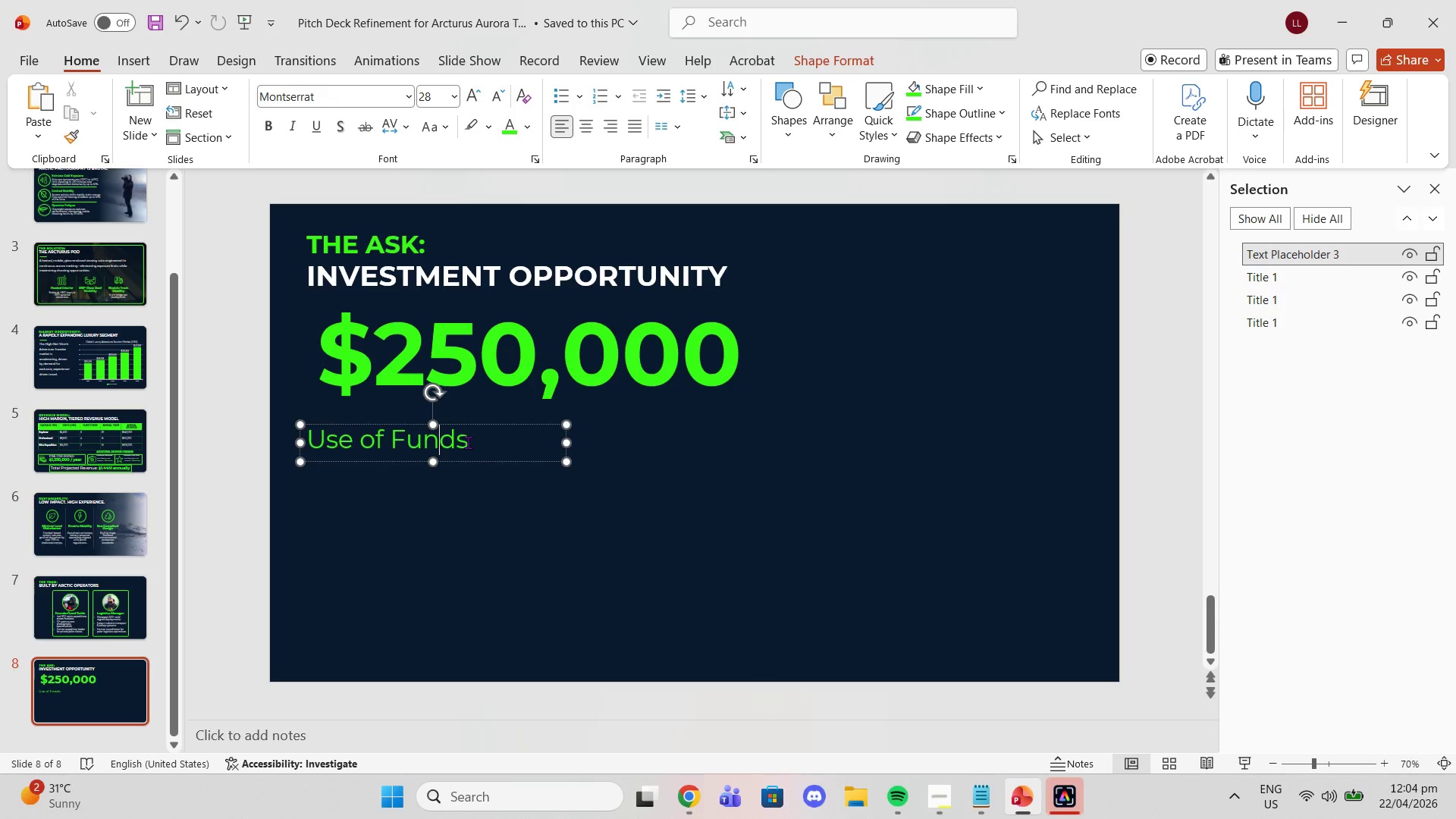 
left_click([468, 442])
 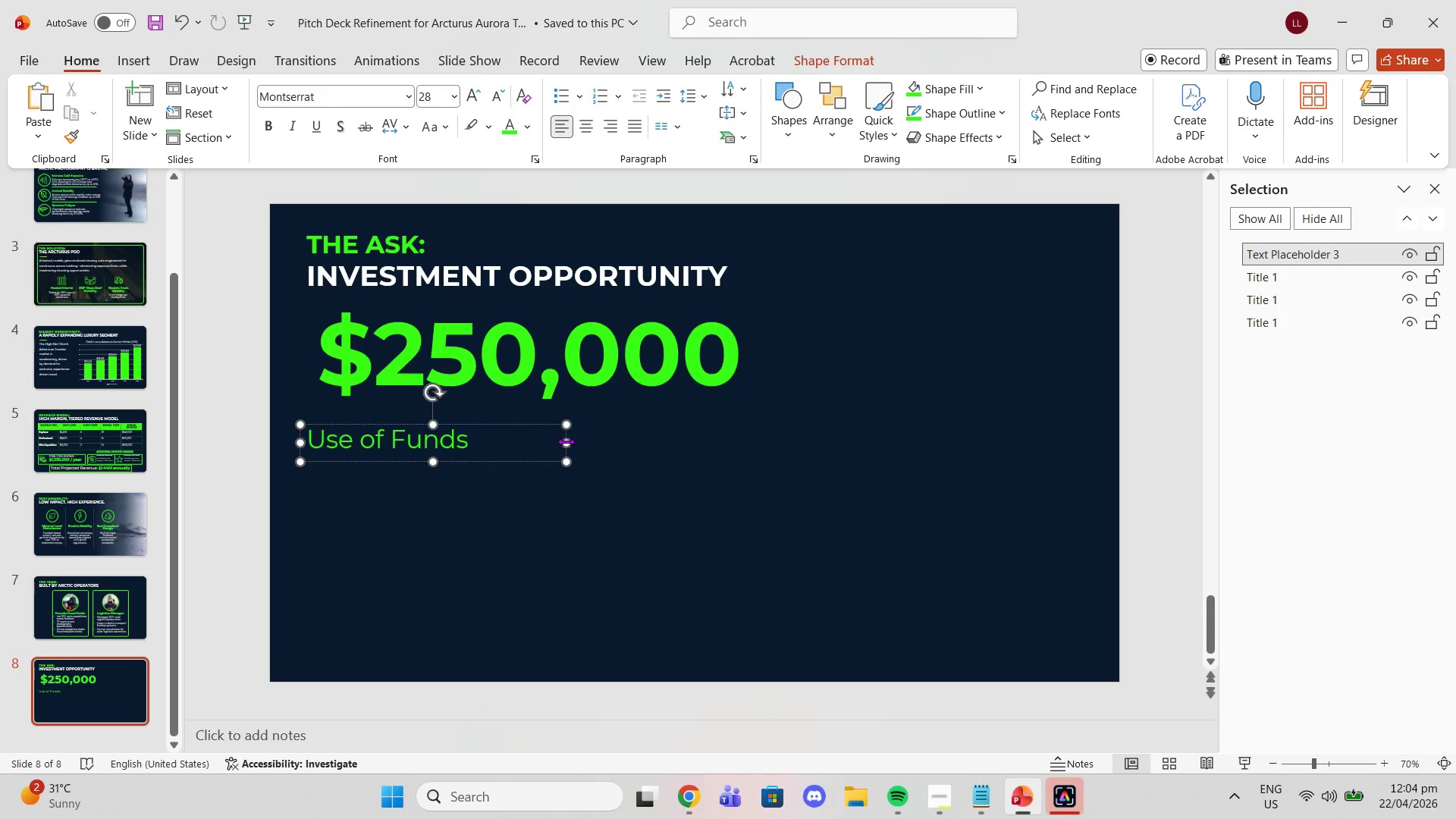 
left_click_drag(start_coordinate=[566, 441], to_coordinate=[500, 444])
 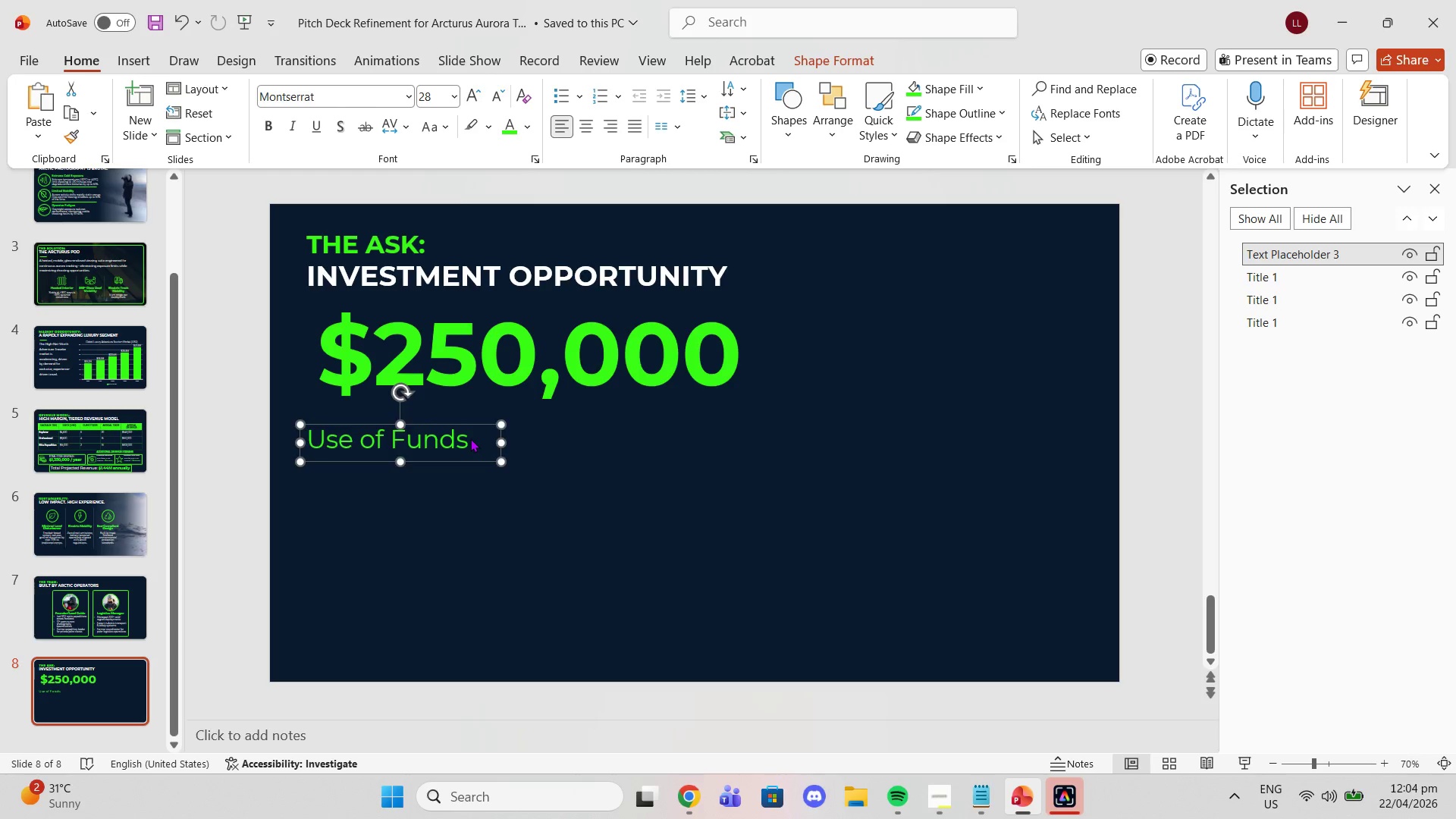 
left_click([470, 438])
 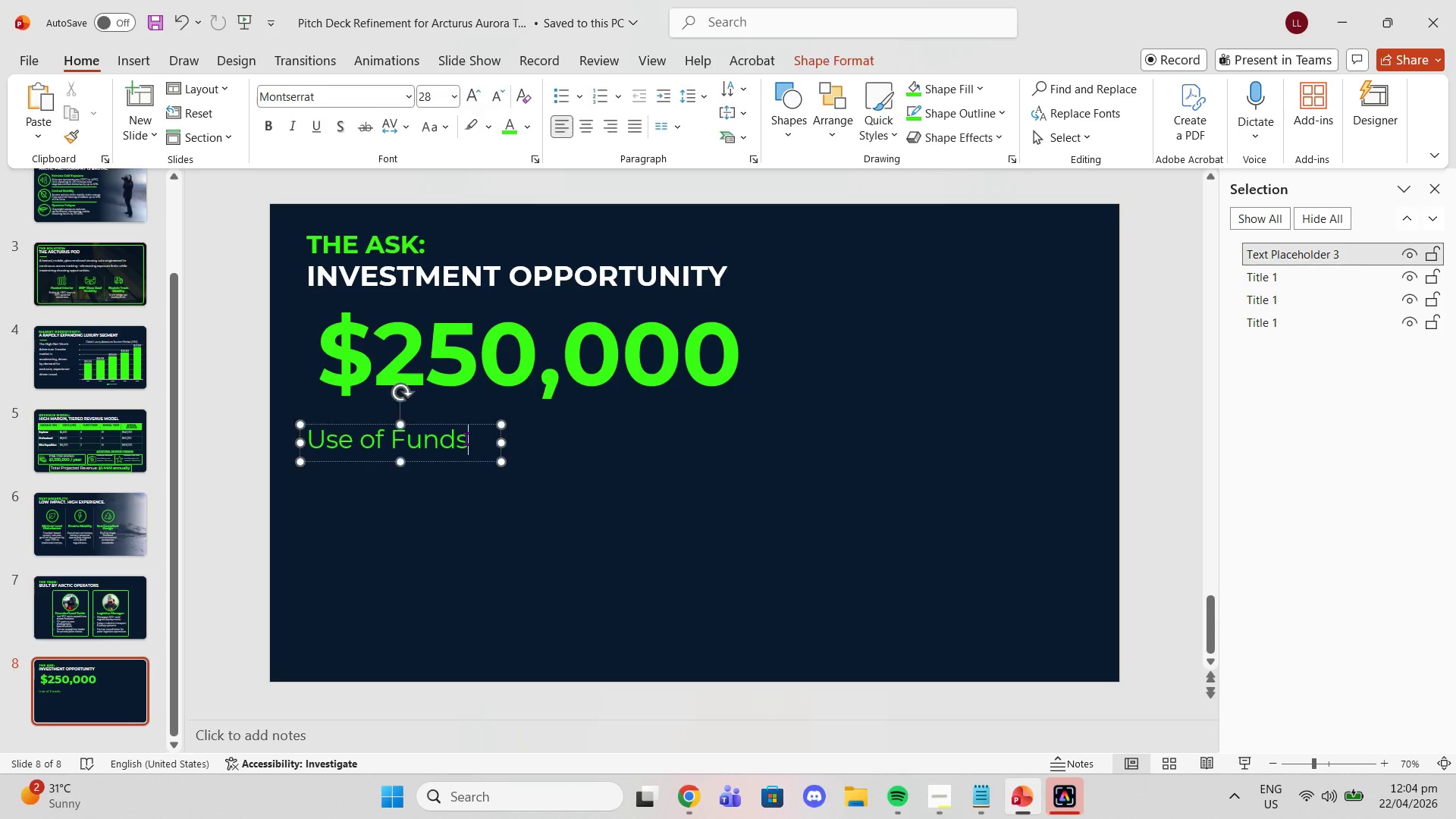 
left_click_drag(start_coordinate=[466, 438], to_coordinate=[277, 441])
 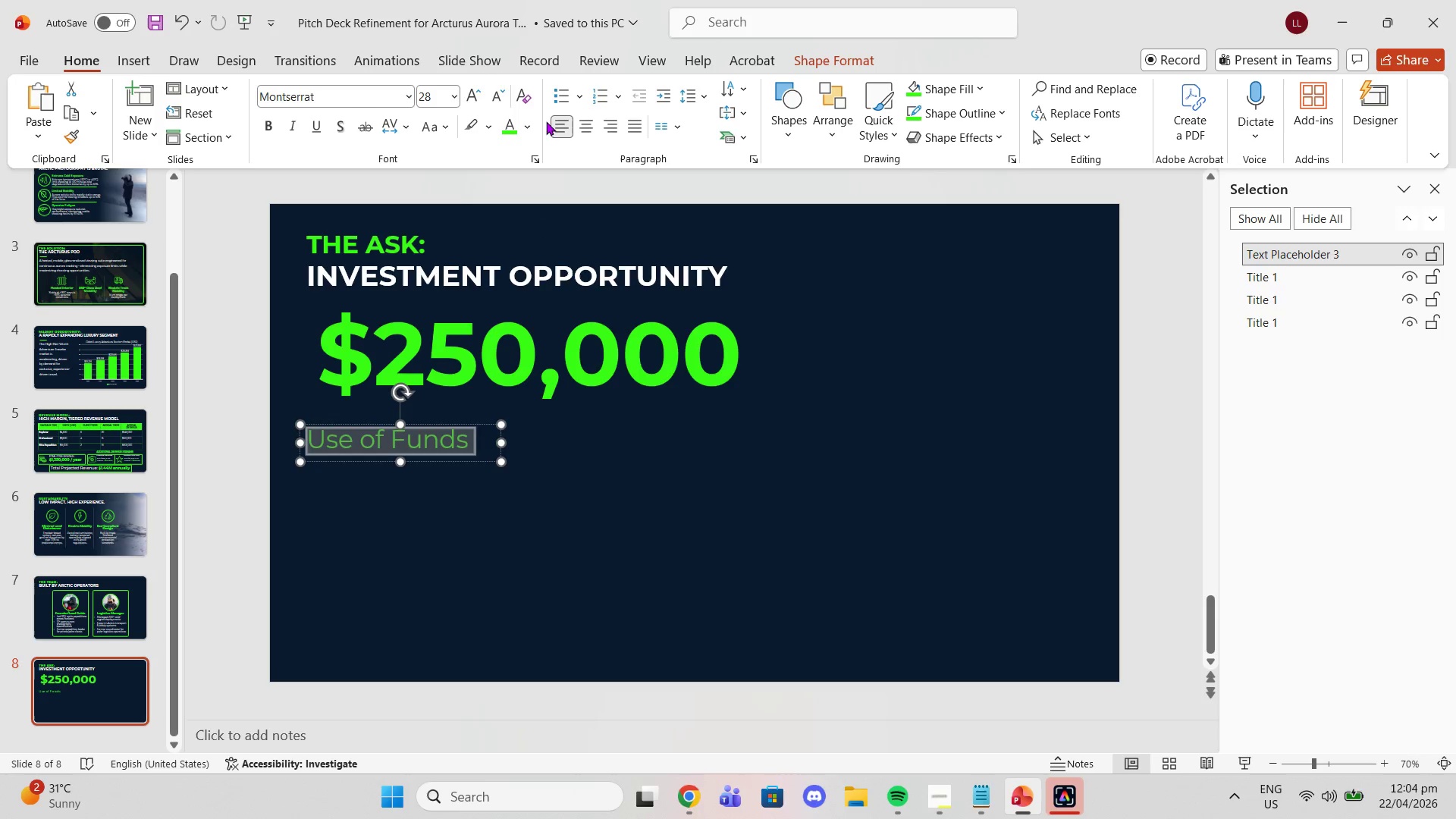 
double_click([529, 125])
 